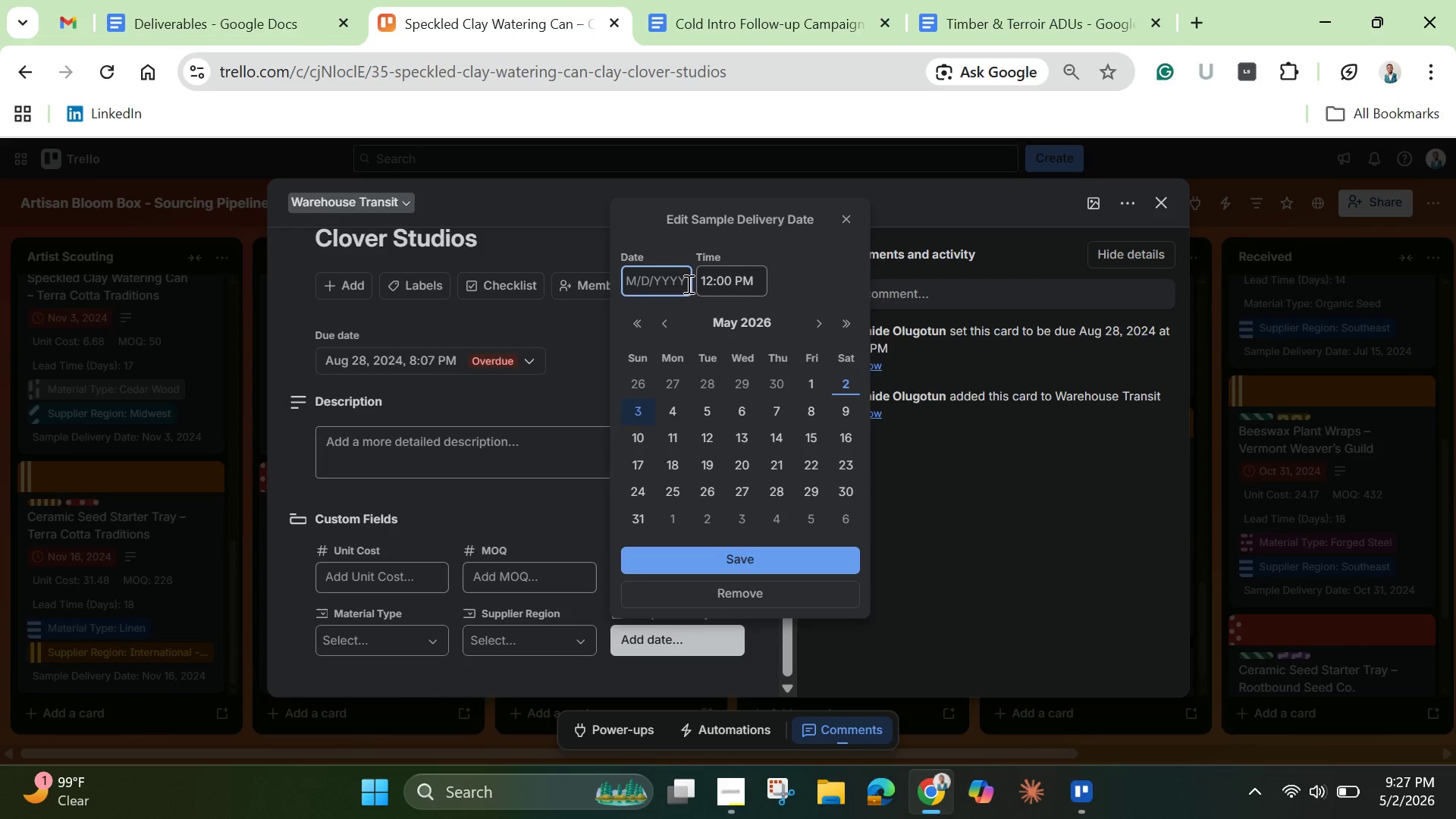 
key(Control+V)
 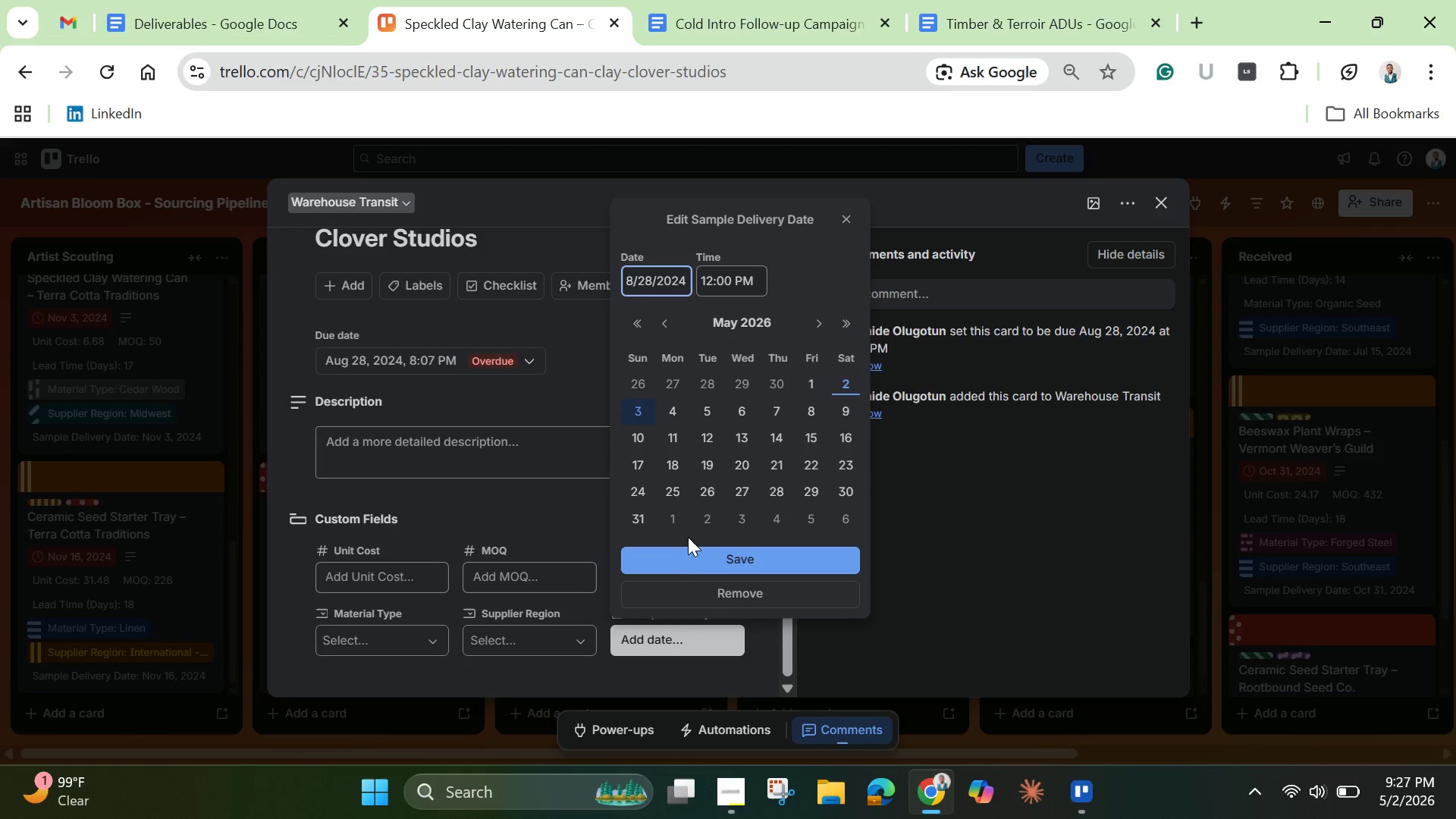 
left_click([696, 562])
 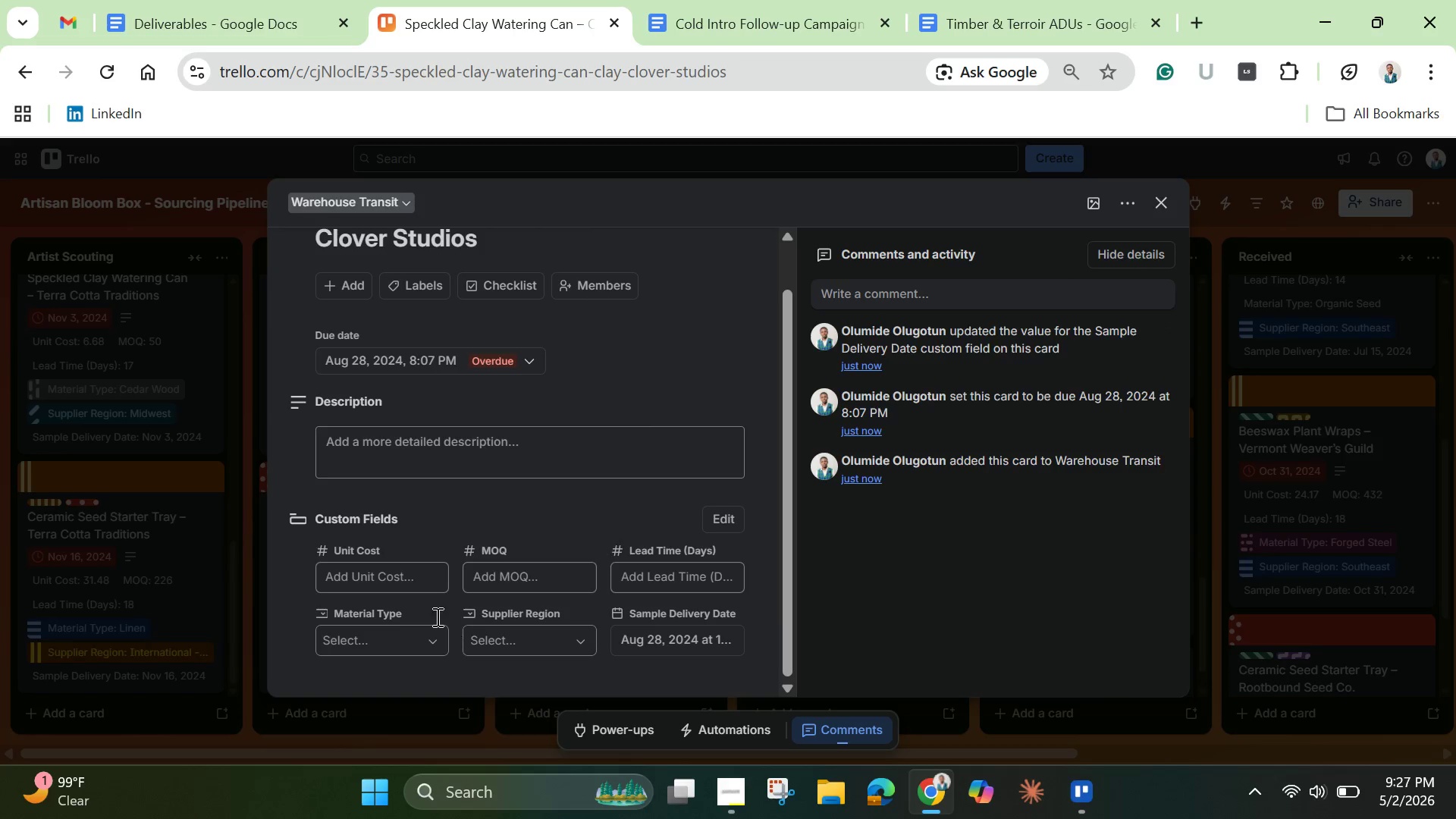 
left_click([403, 592])
 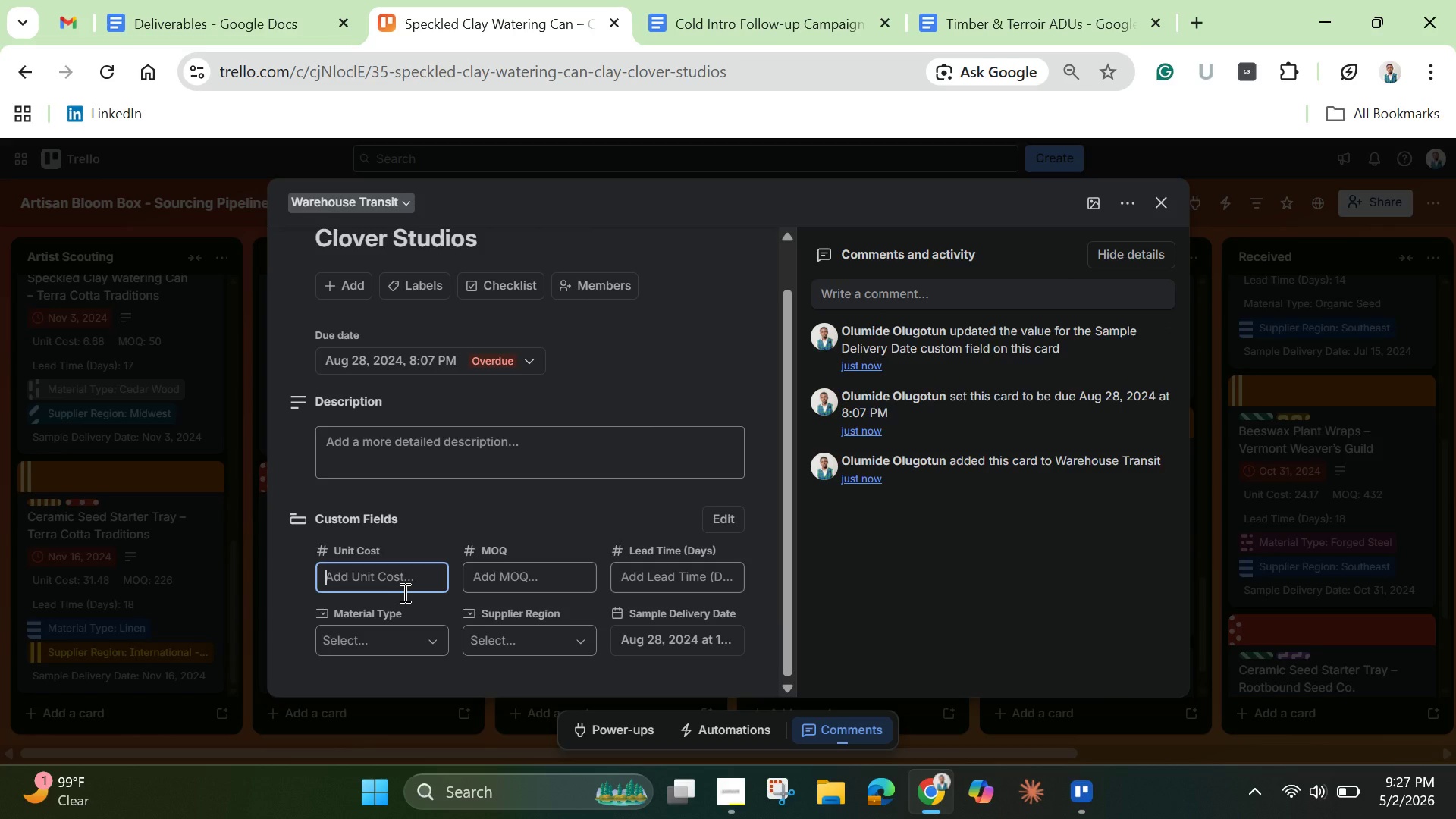 
key(3)
 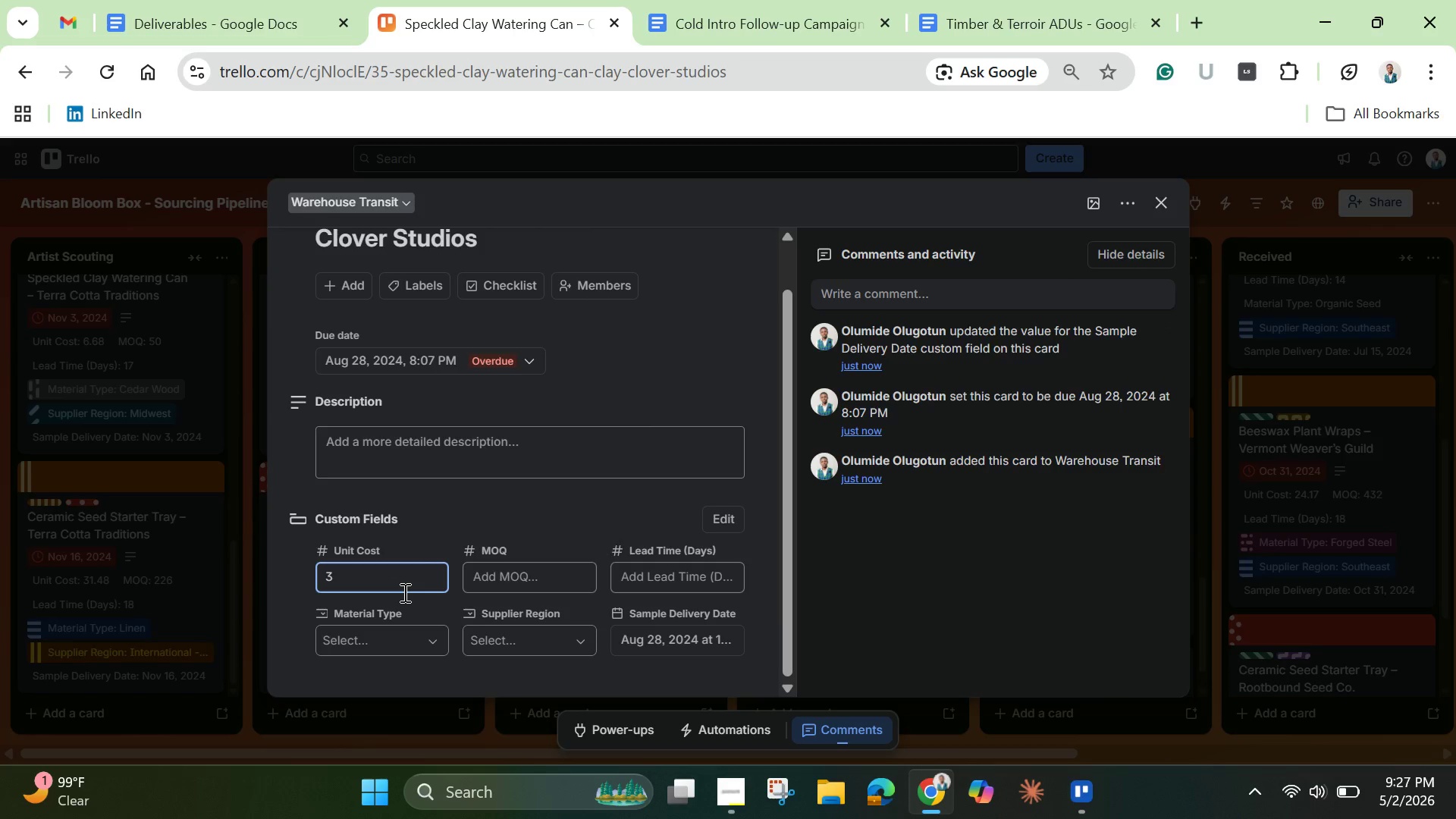 
key(Period)
 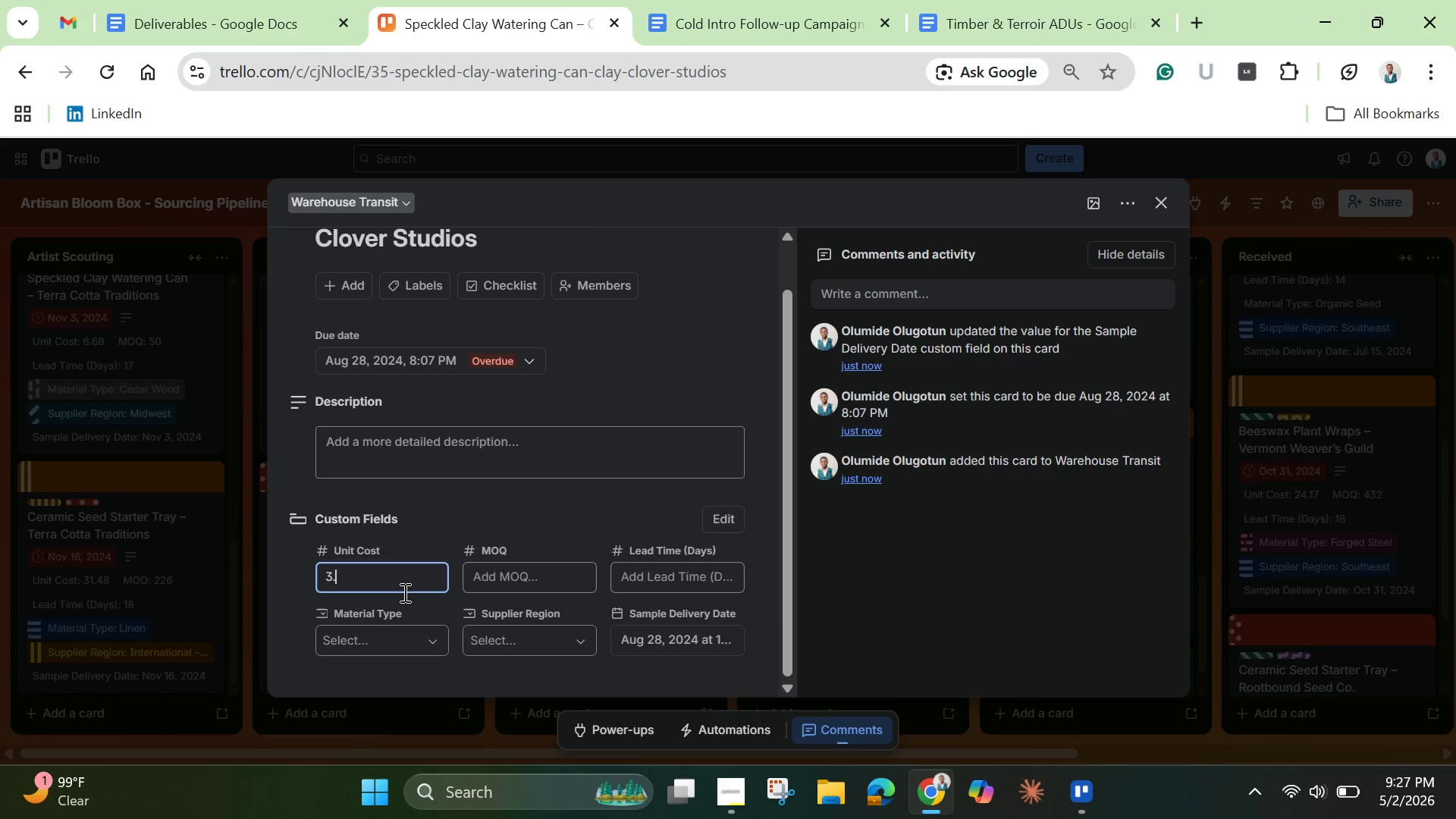 
key(7)
 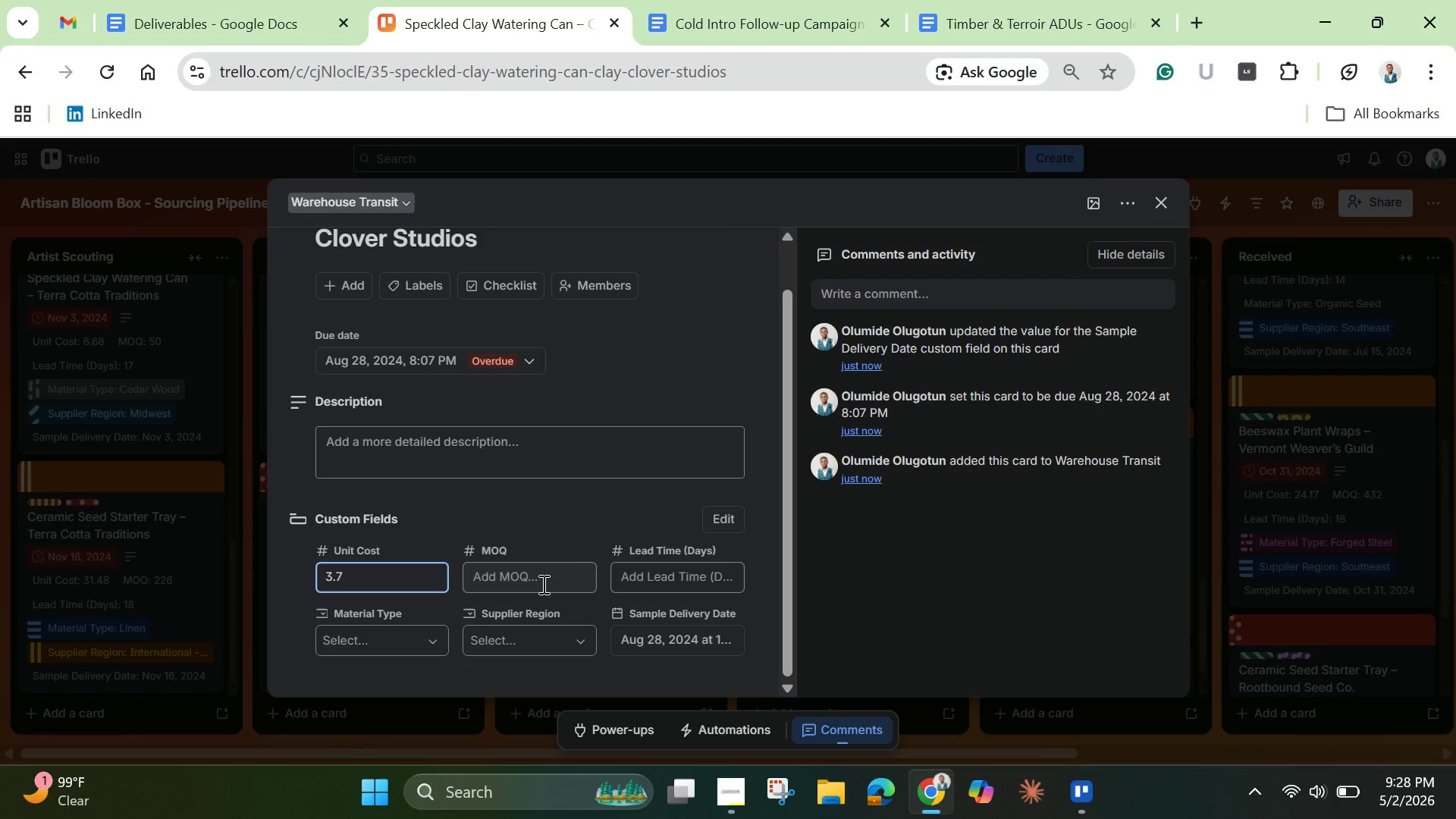 
left_click([544, 578])
 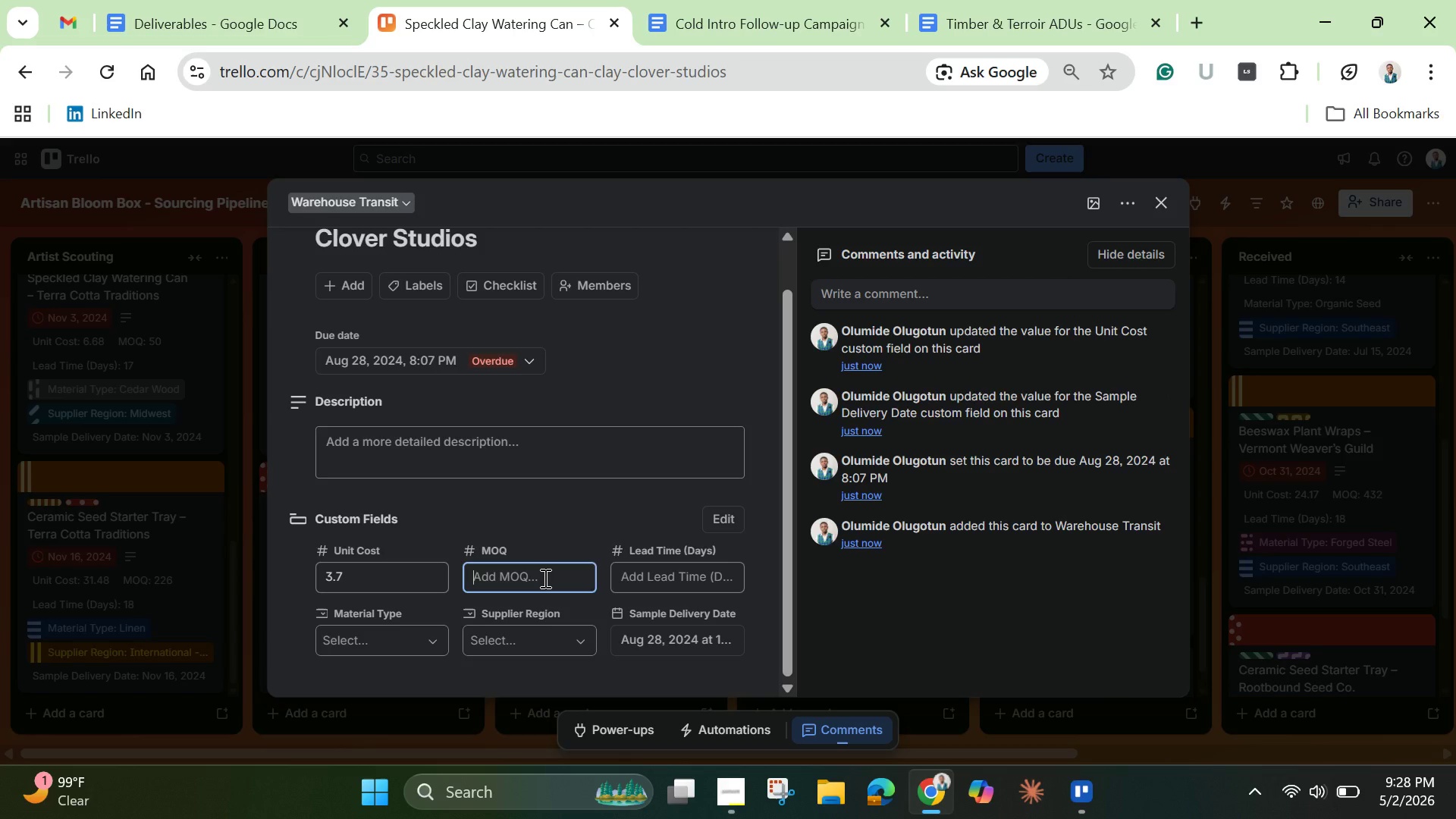 
type(207)
 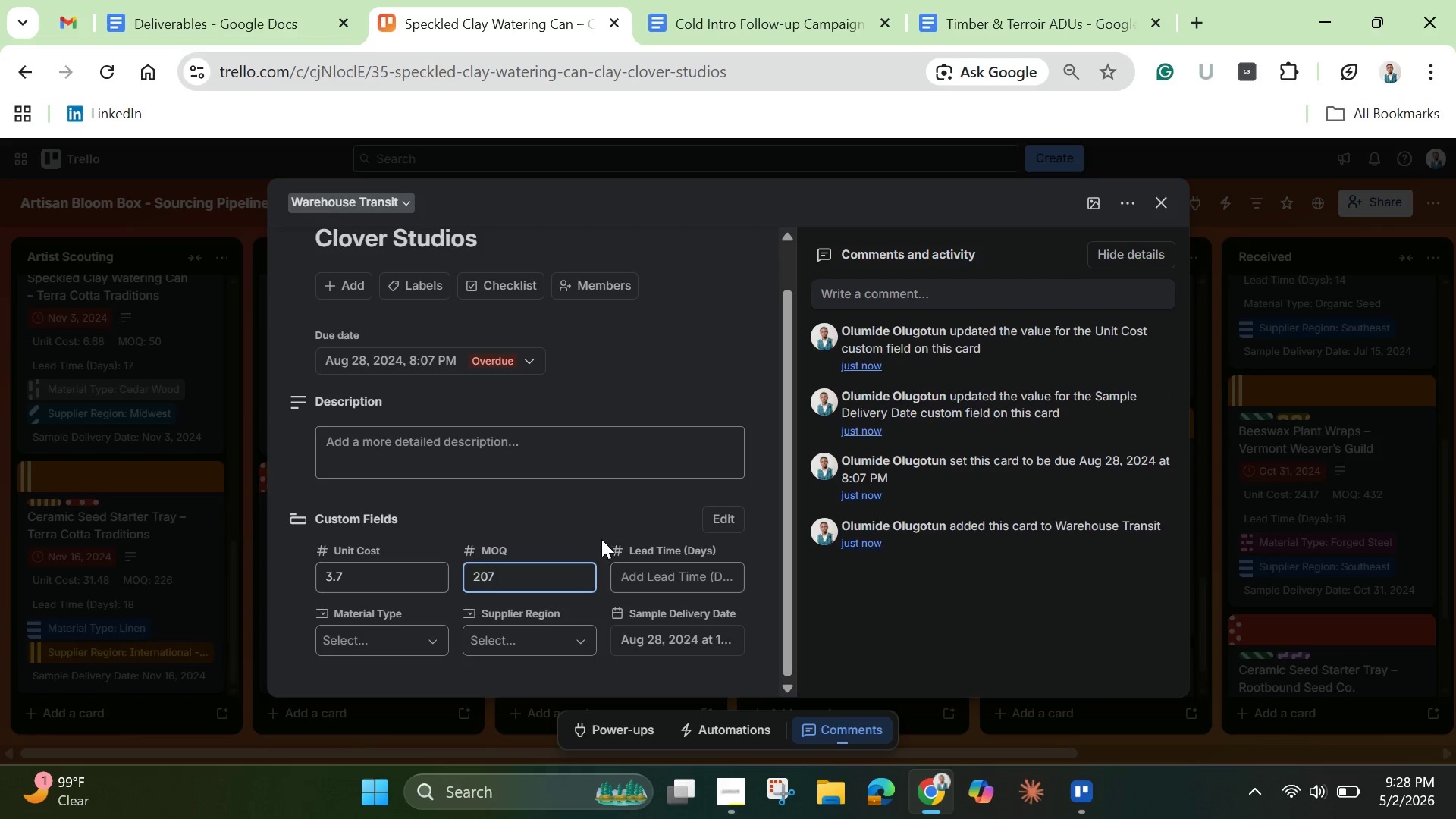 
left_click([650, 582])
 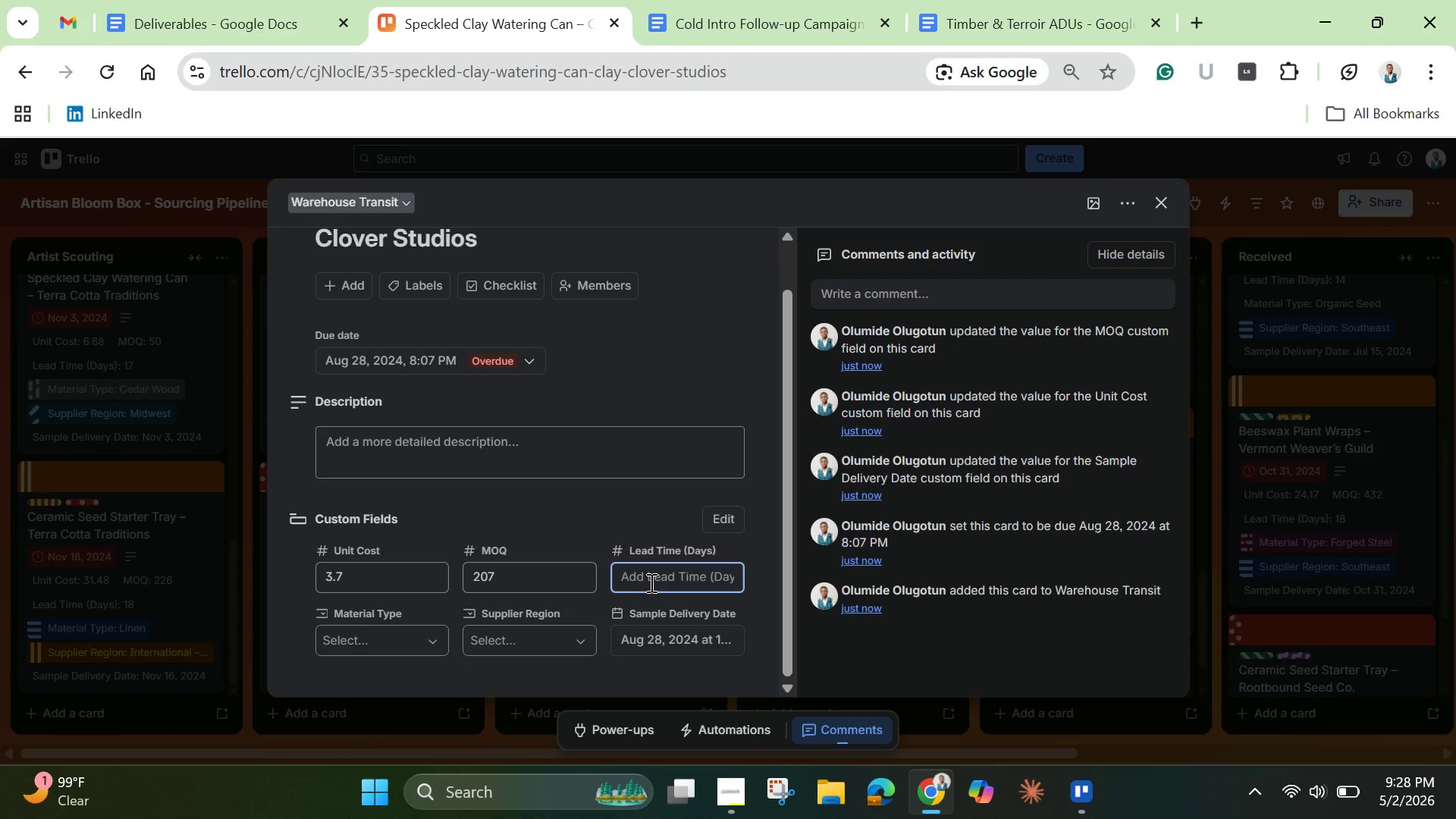 
type(52)
 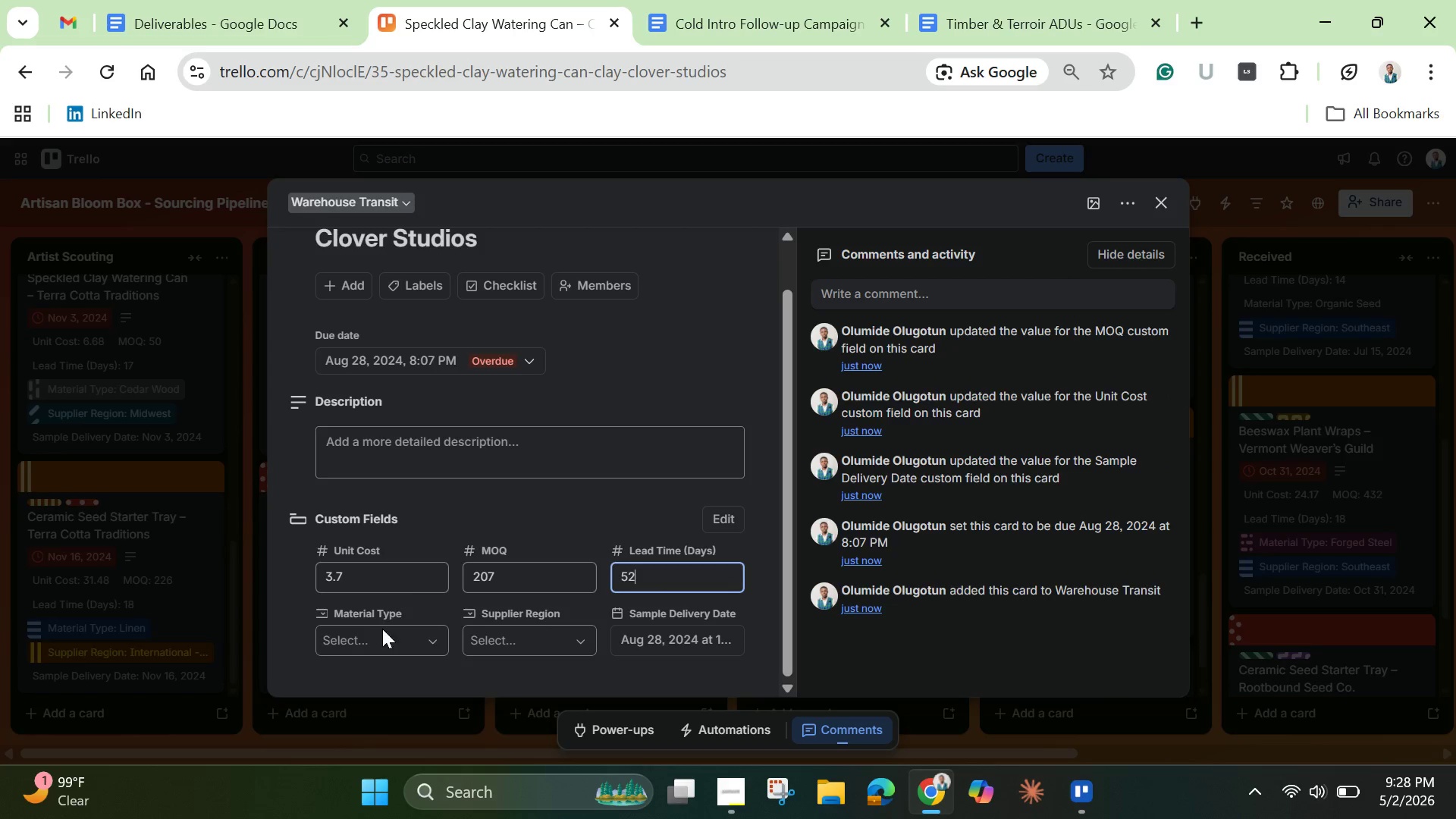 
left_click([382, 629])
 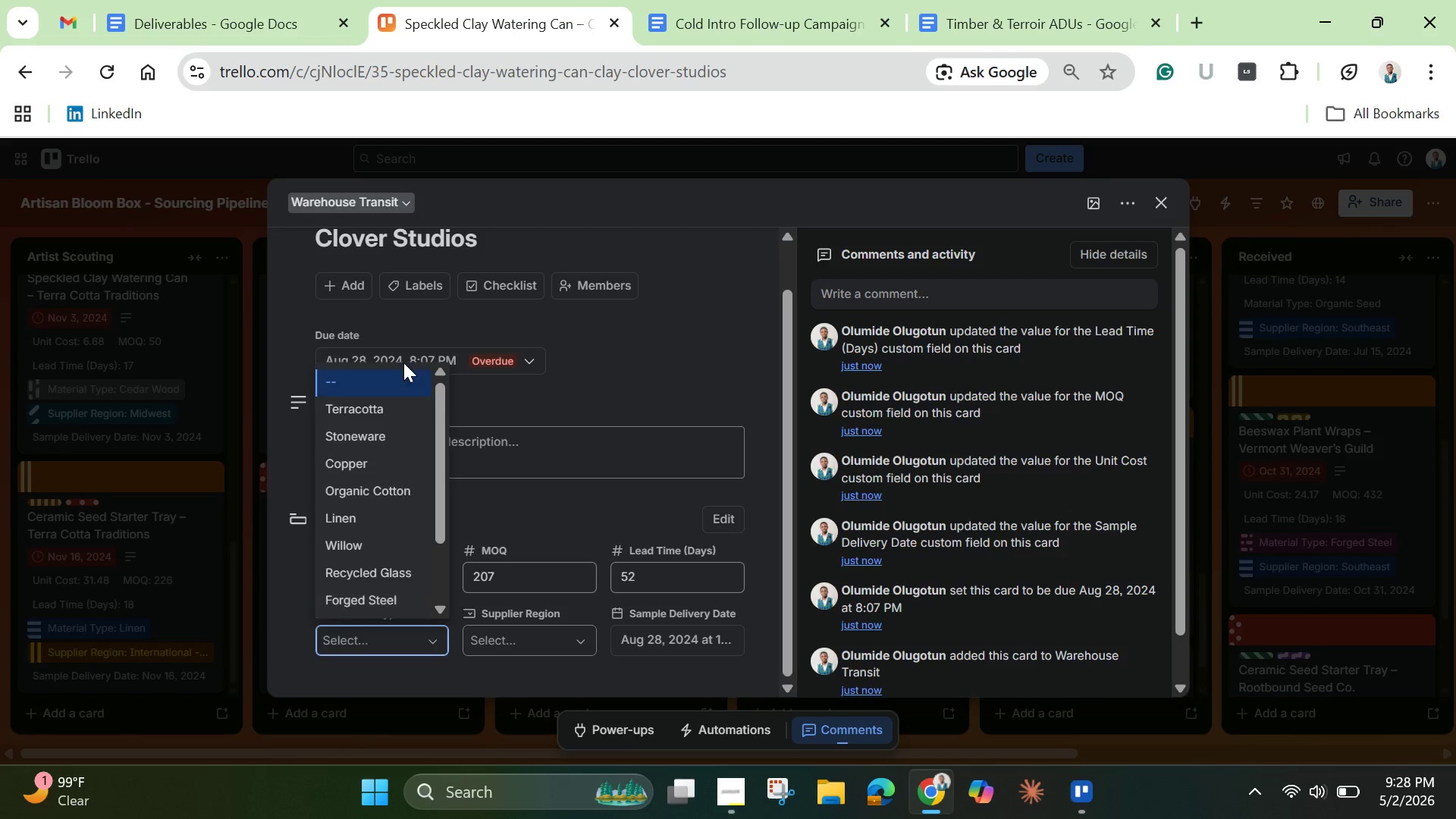 
left_click([359, 410])
 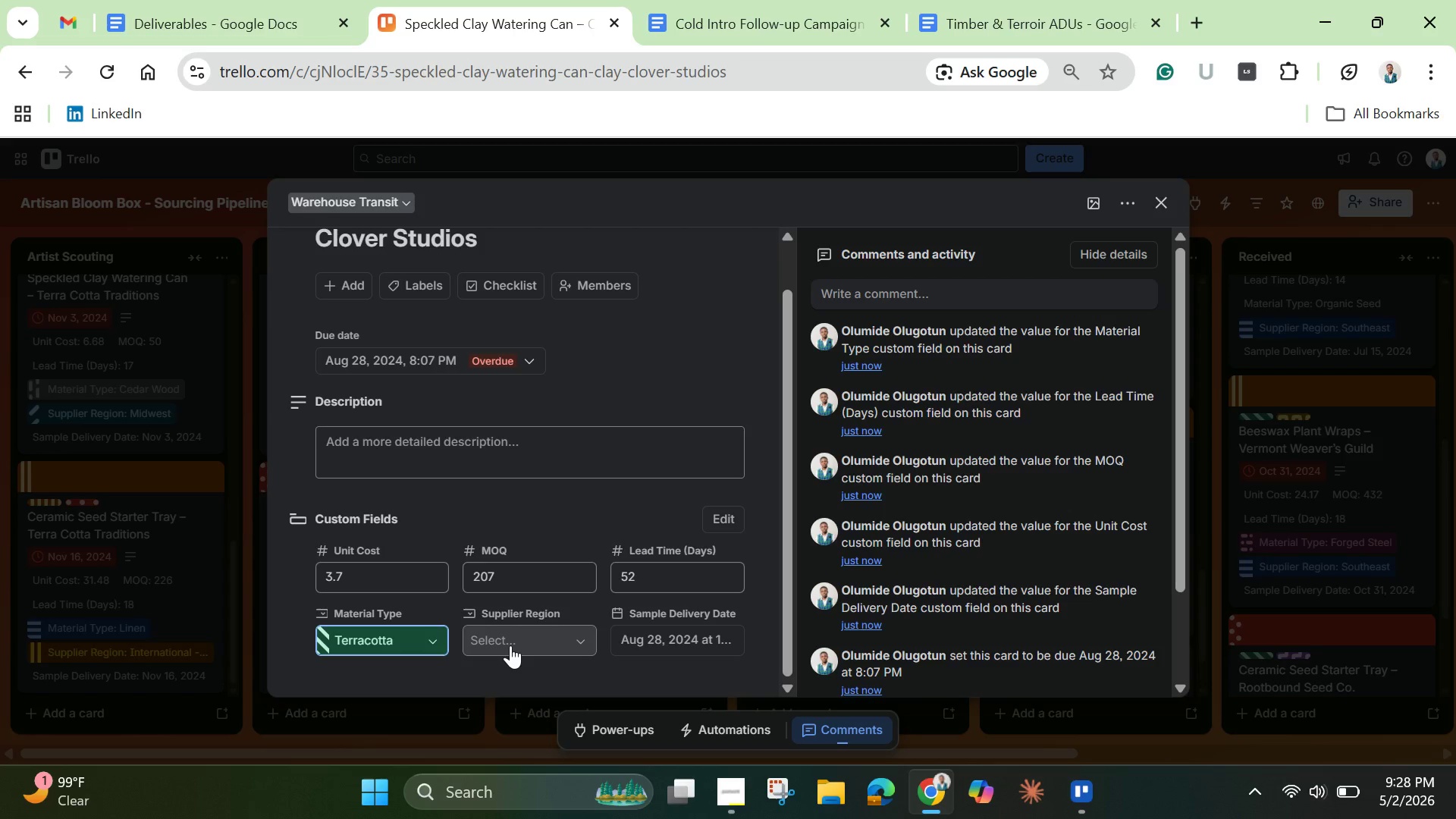 
left_click([510, 645])
 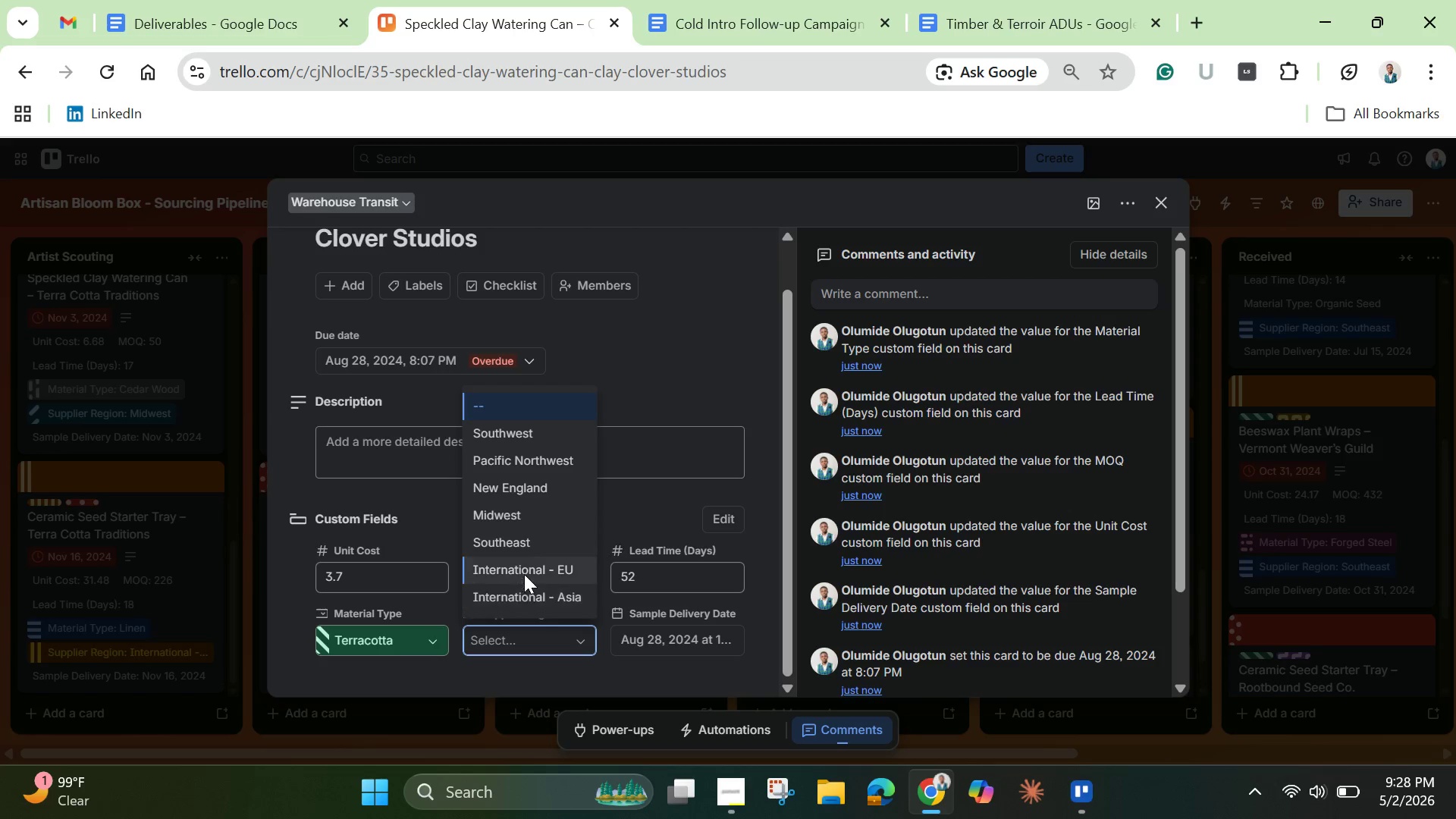 
left_click([524, 574])
 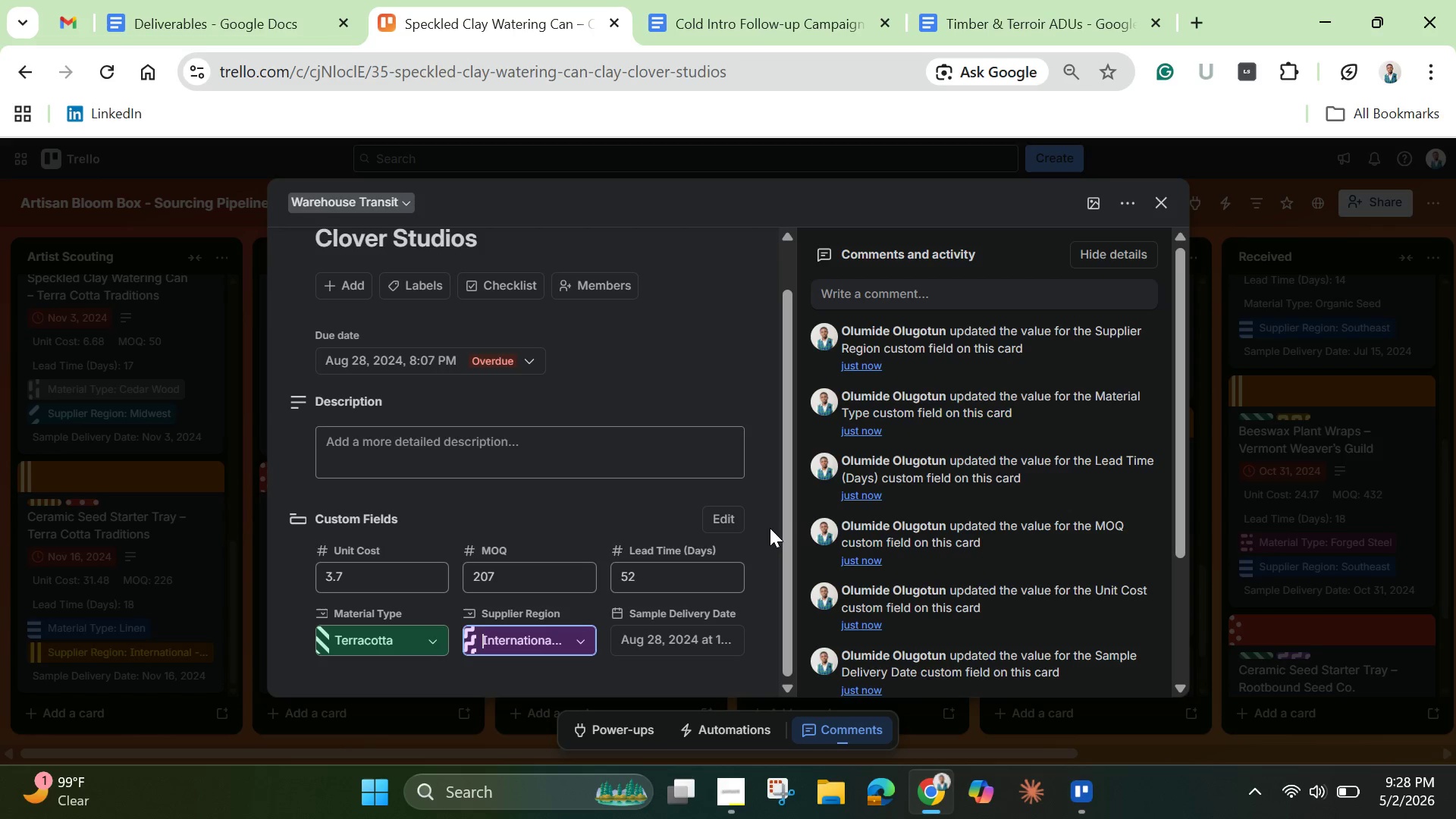 
left_click([764, 540])
 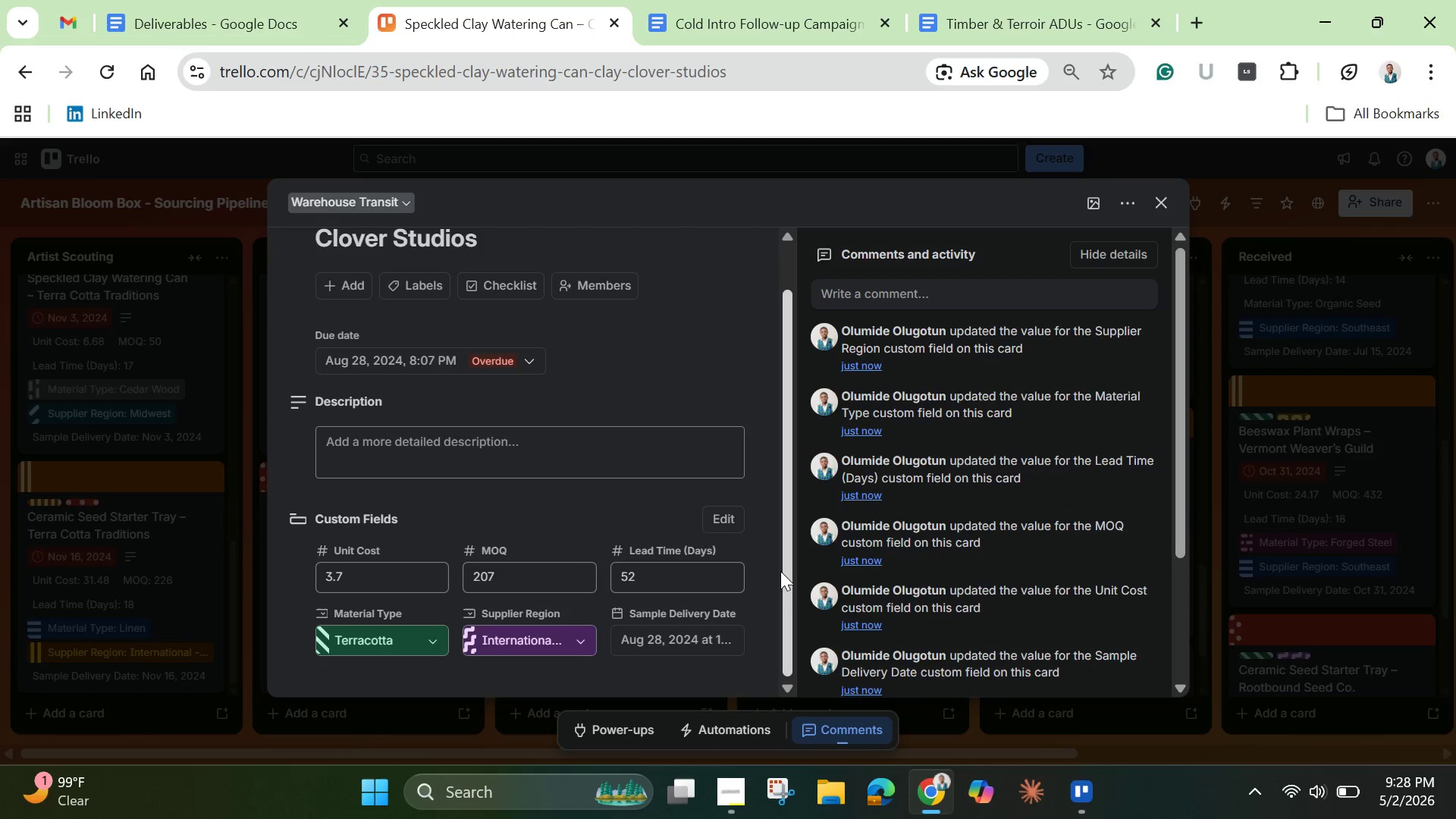 
left_click_drag(start_coordinate=[783, 570], to_coordinate=[770, 458])
 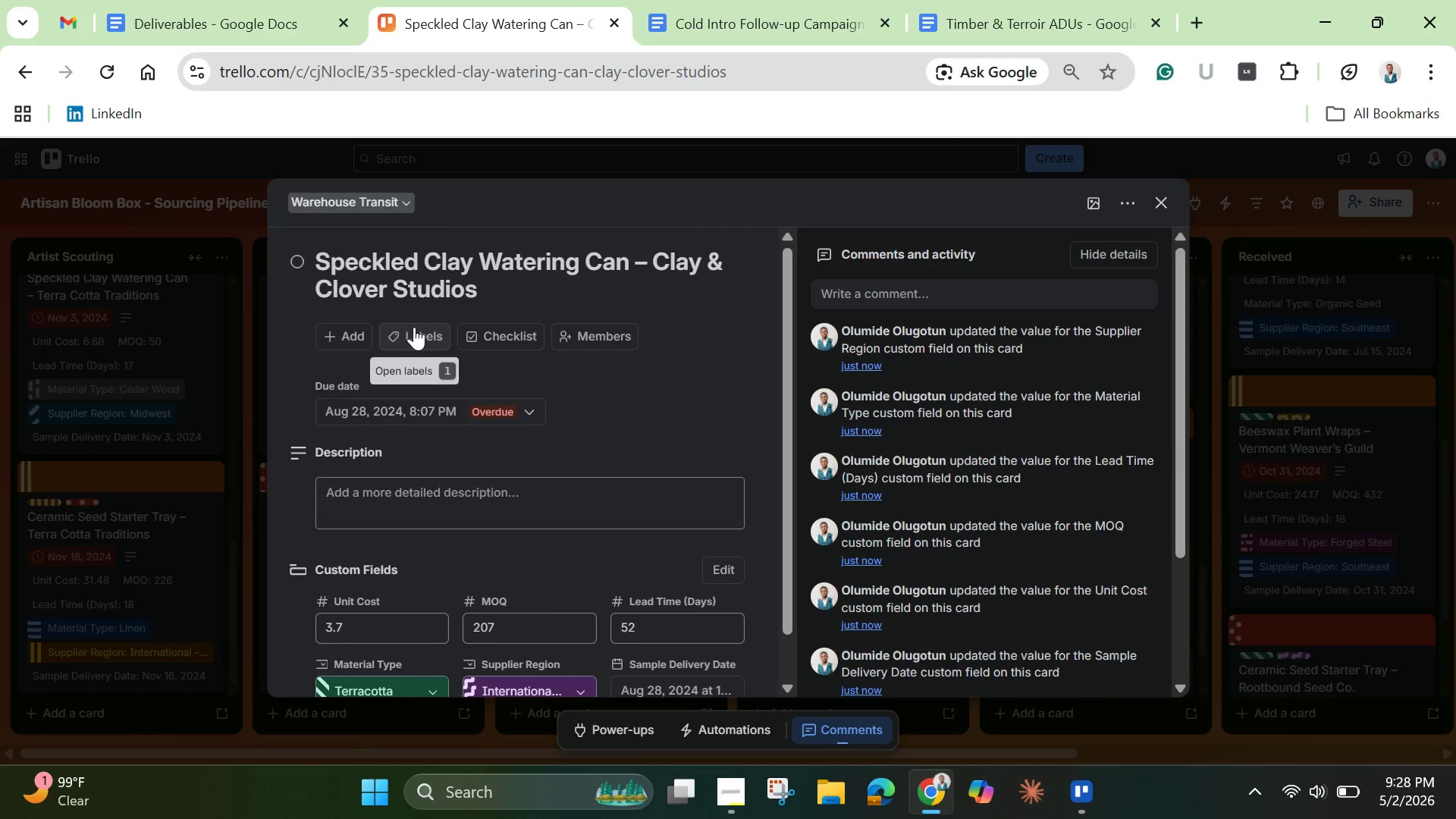 
left_click([422, 333])
 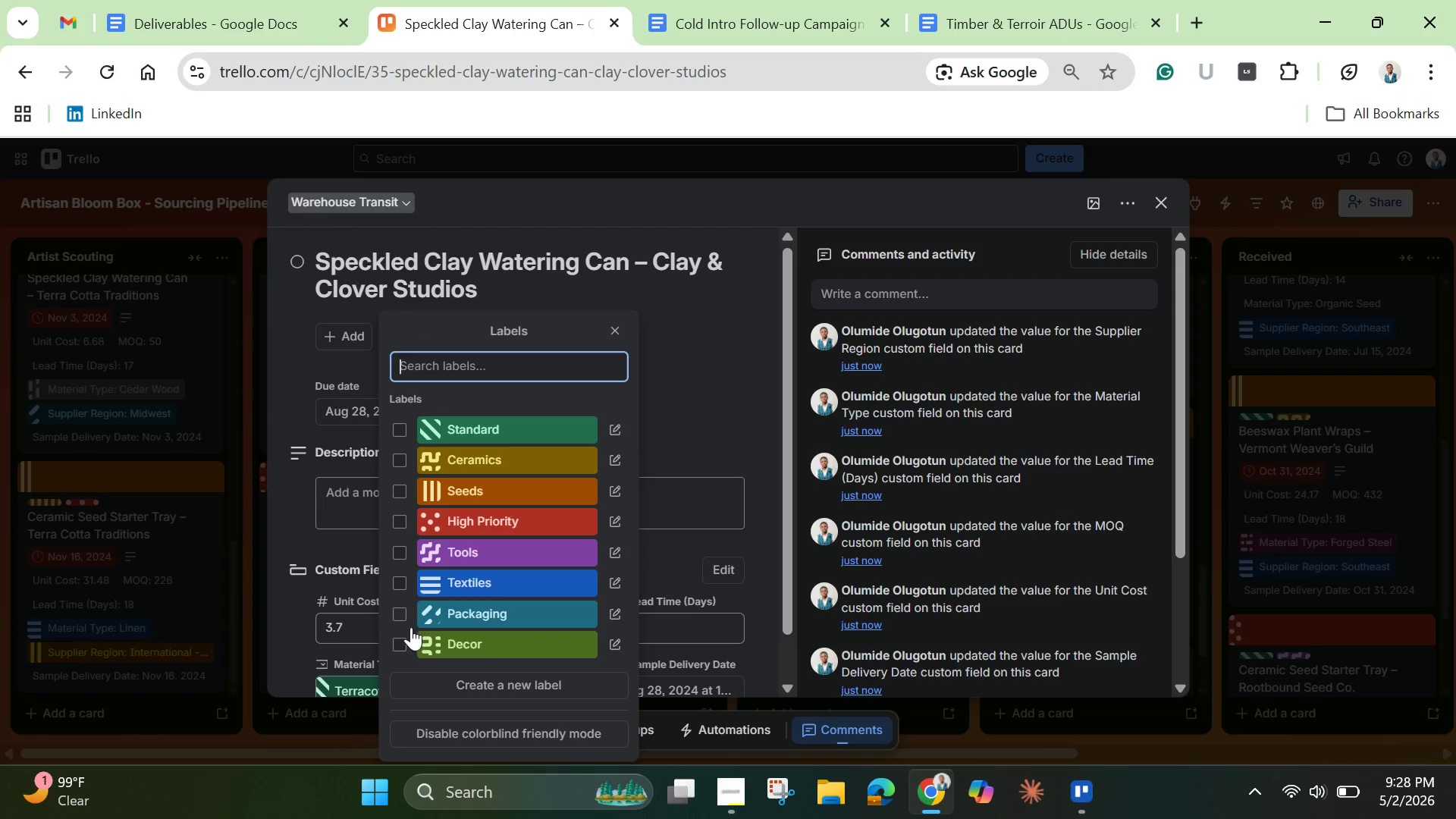 
left_click([399, 636])
 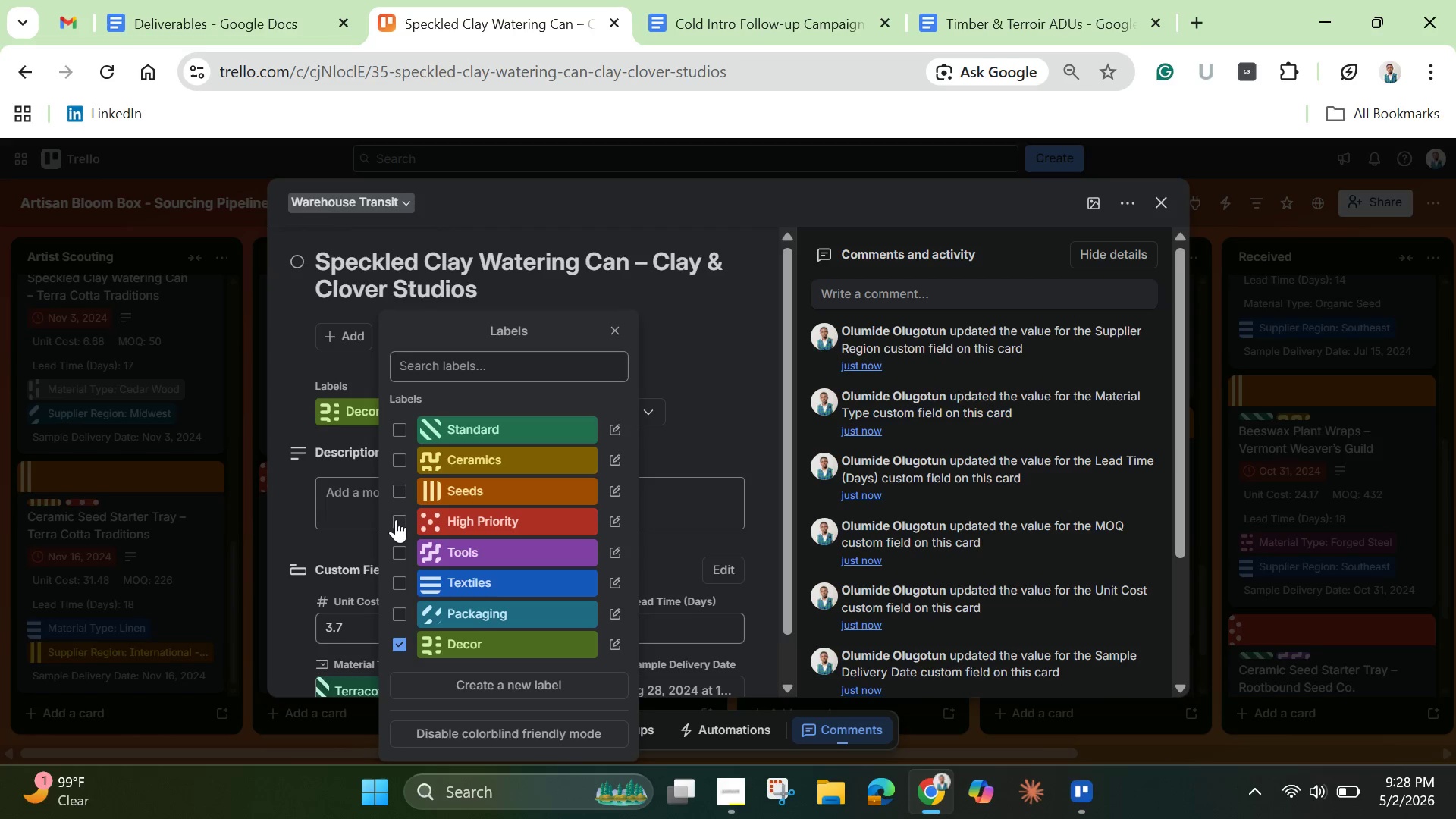 
left_click_drag(start_coordinate=[400, 519], to_coordinate=[404, 519])
 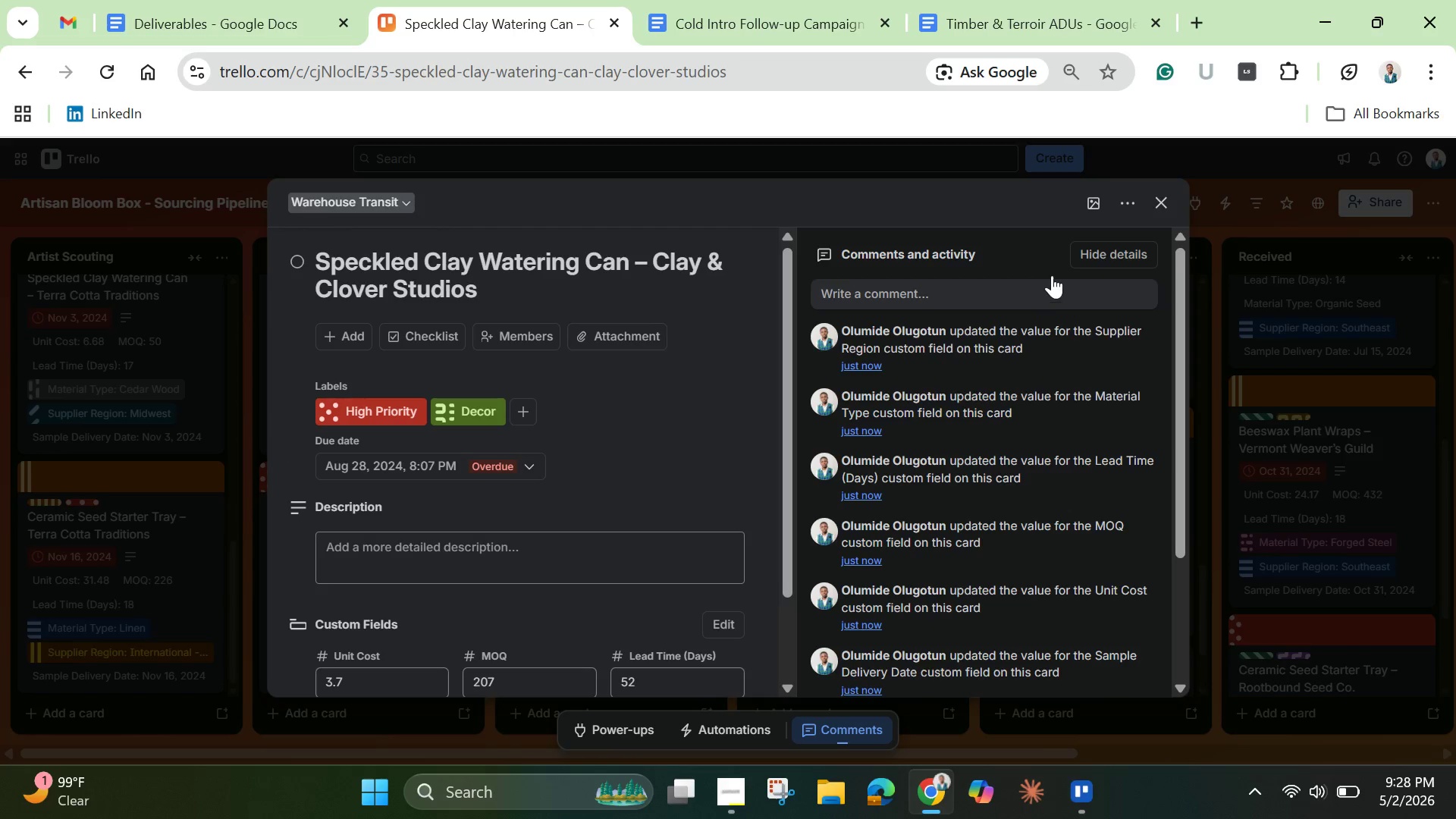 
left_click([1097, 204])
 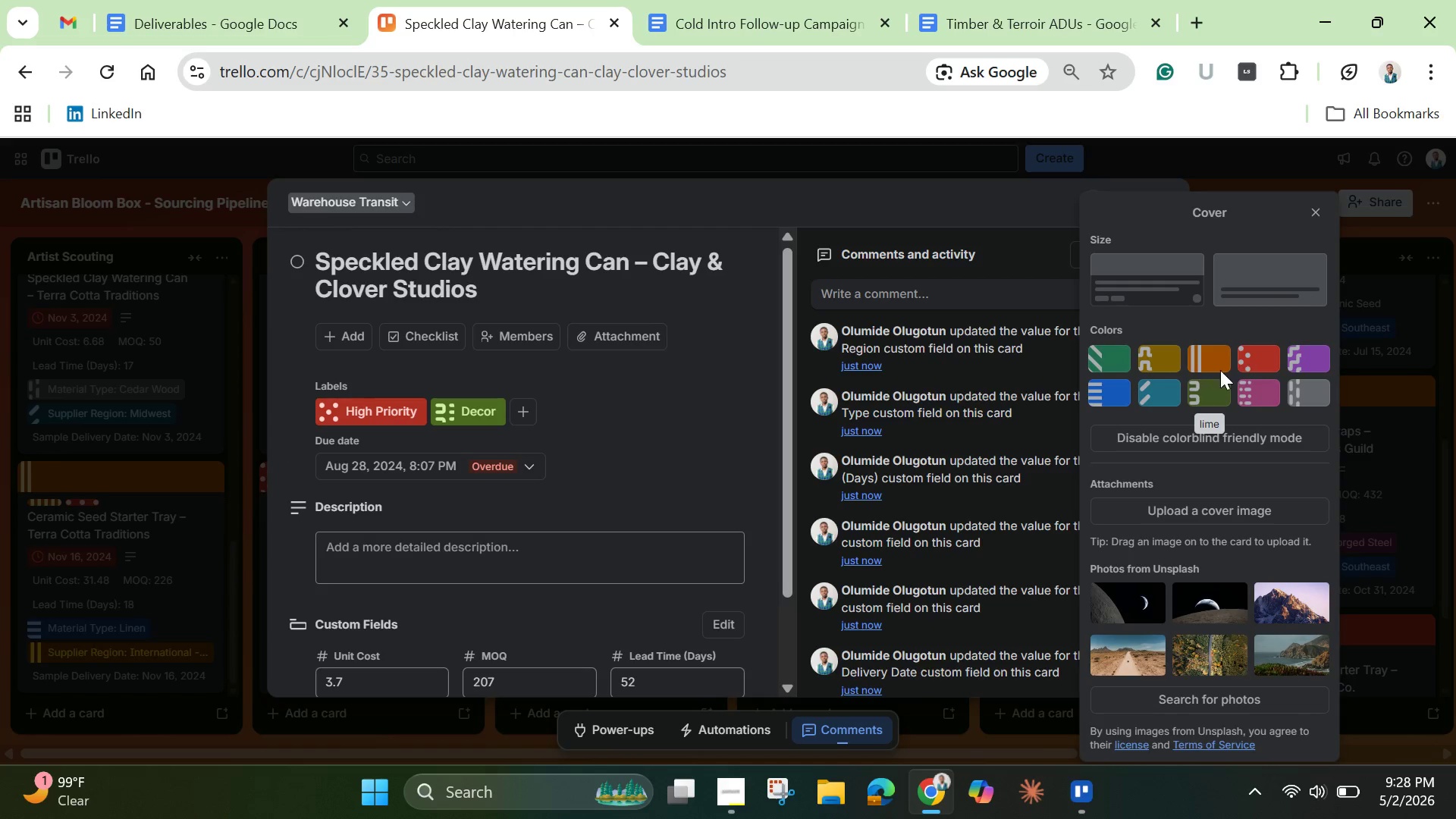 
left_click([1250, 356])
 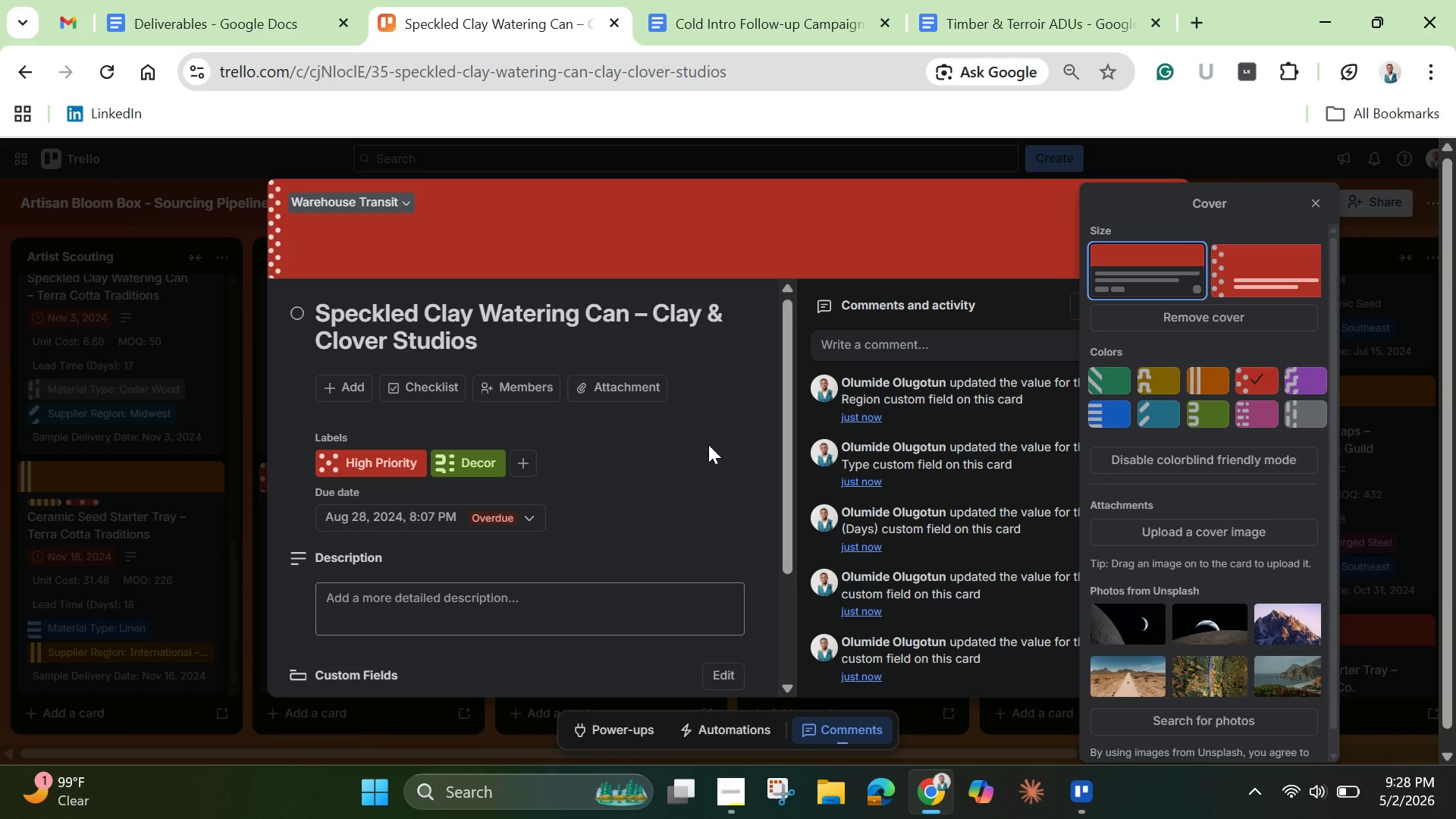 
left_click([728, 463])
 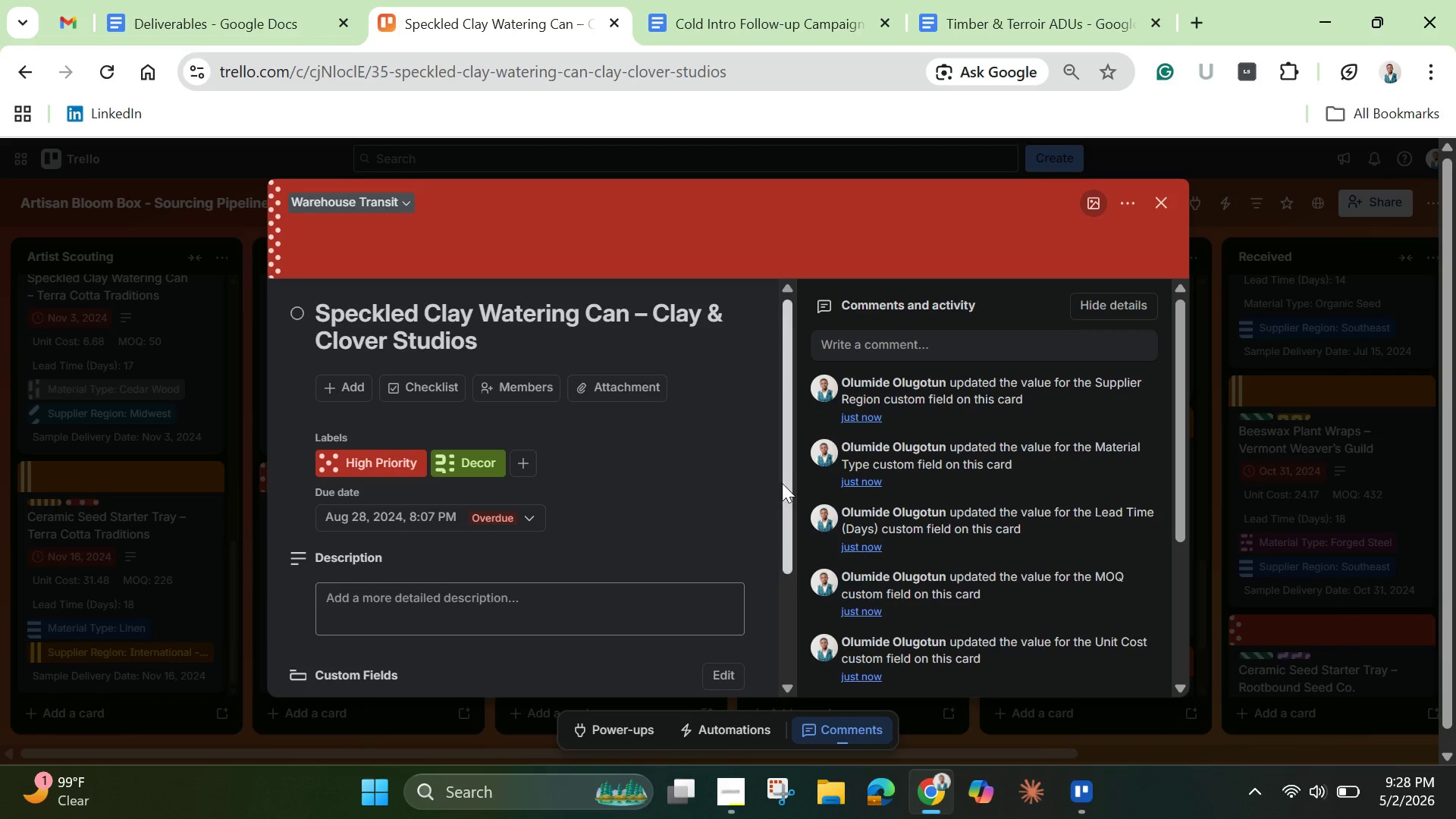 
left_click_drag(start_coordinate=[786, 488], to_coordinate=[800, 593])
 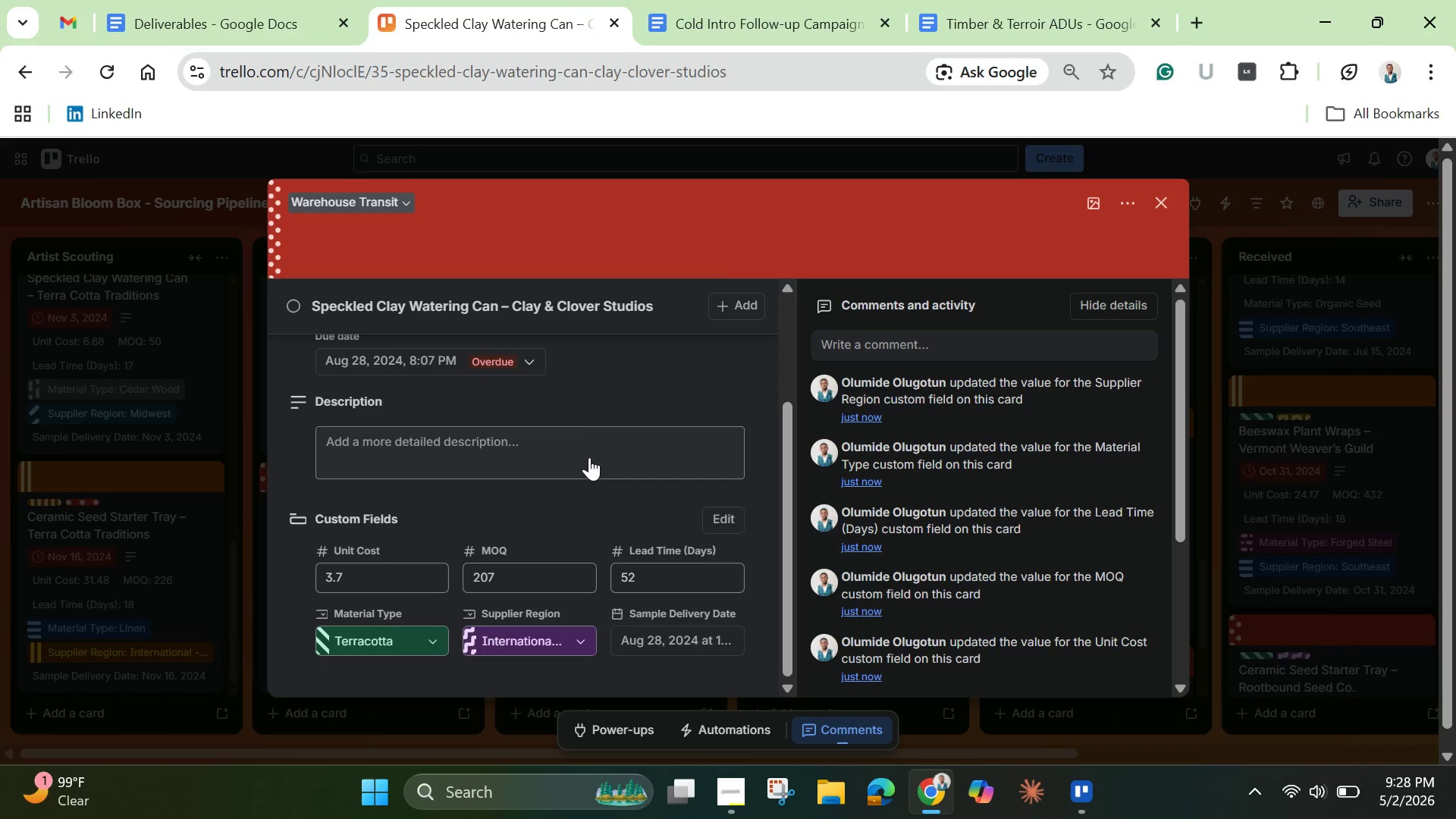 
left_click([589, 457])
 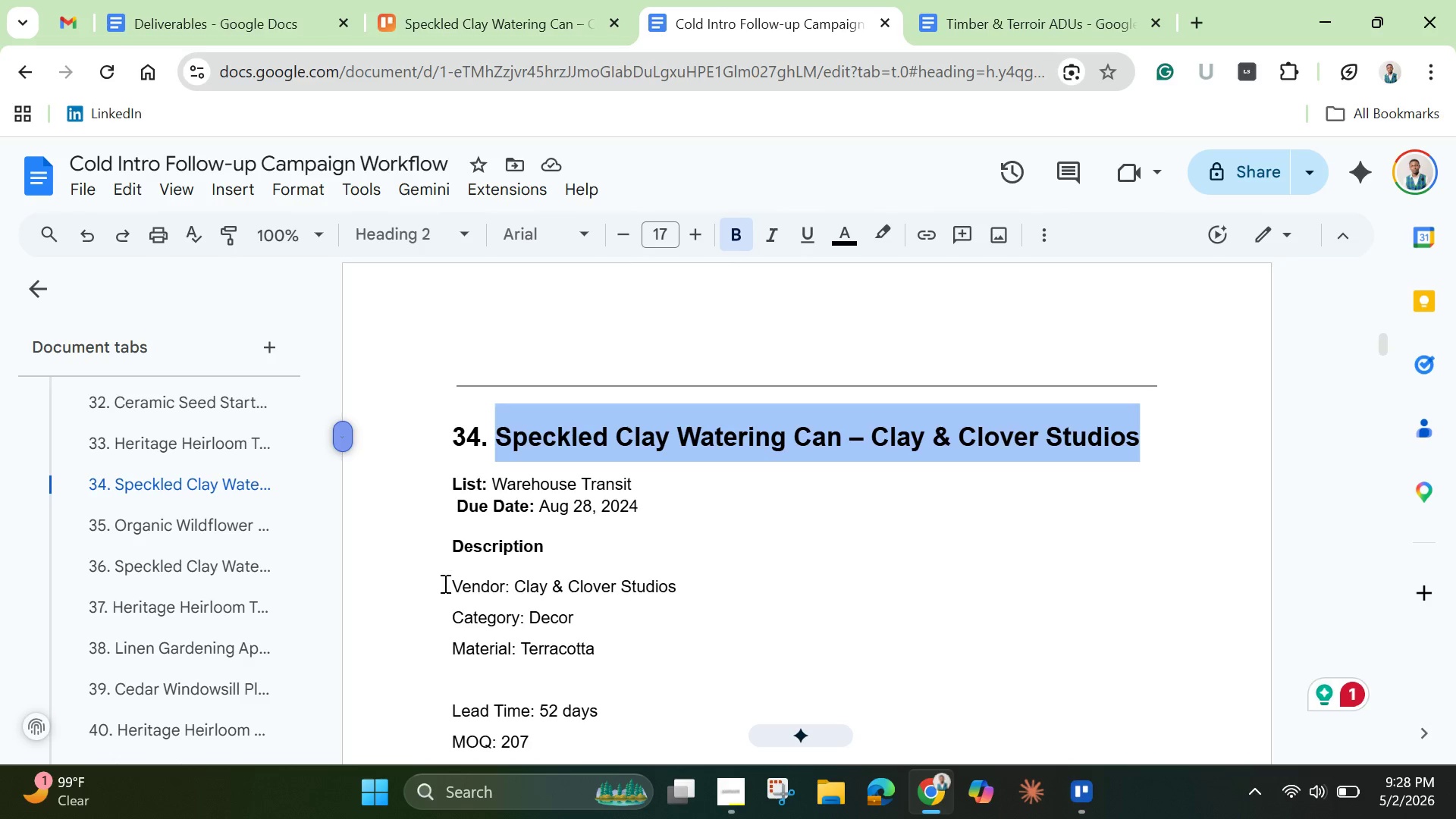 
wait(5.12)
 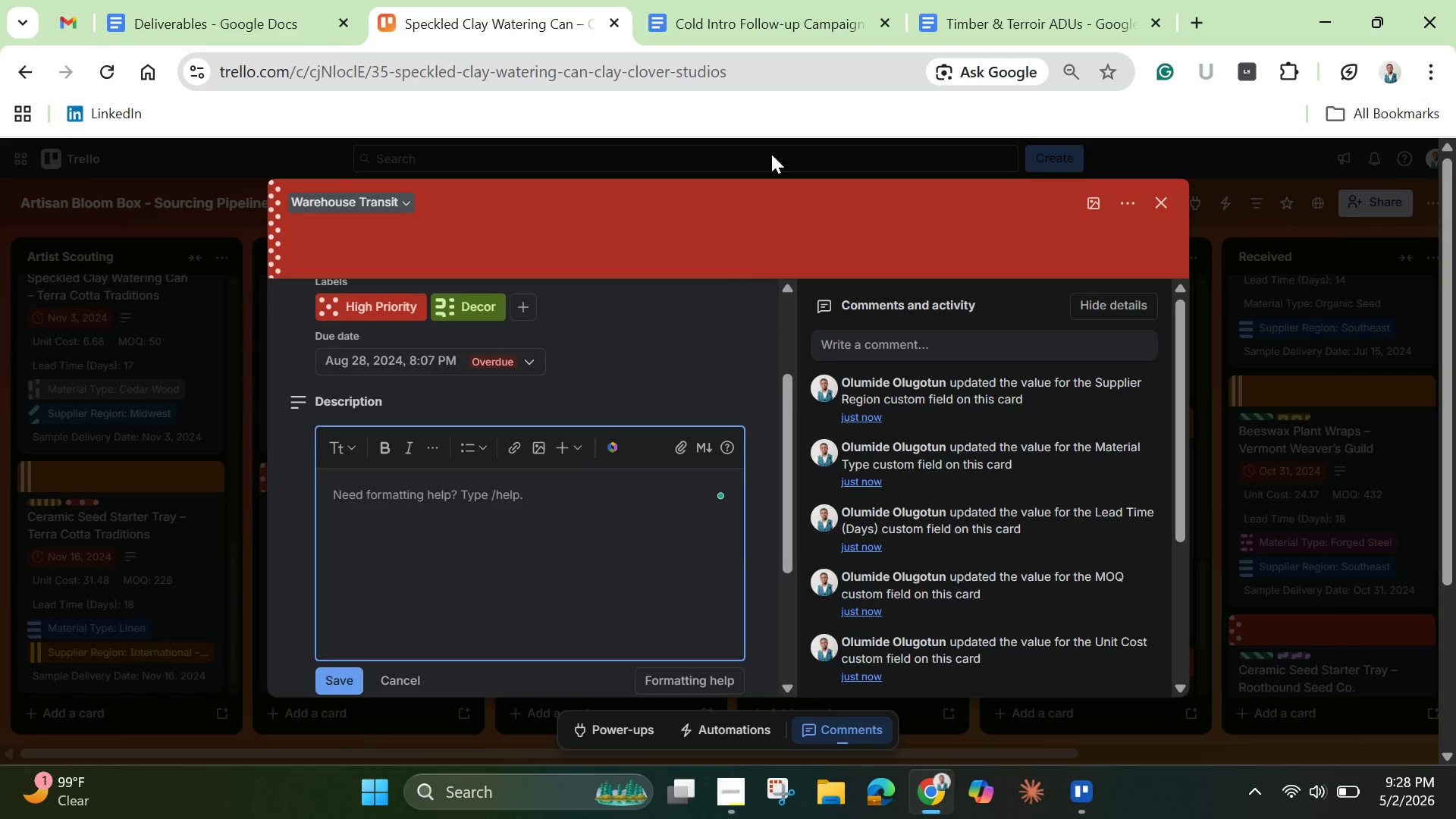 
left_click_drag(start_coordinate=[451, 588], to_coordinate=[839, 614])
 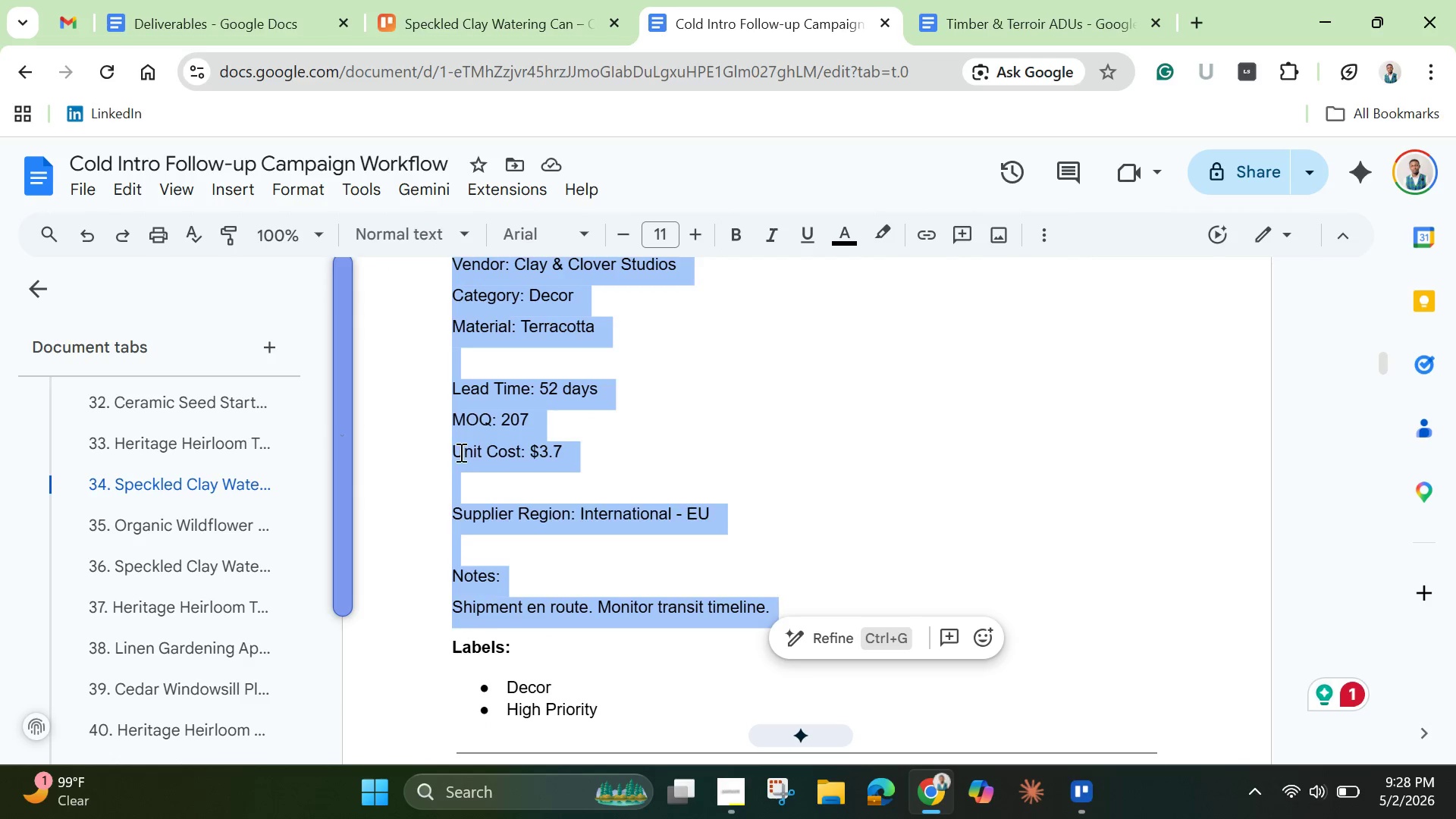 
right_click([460, 450])
 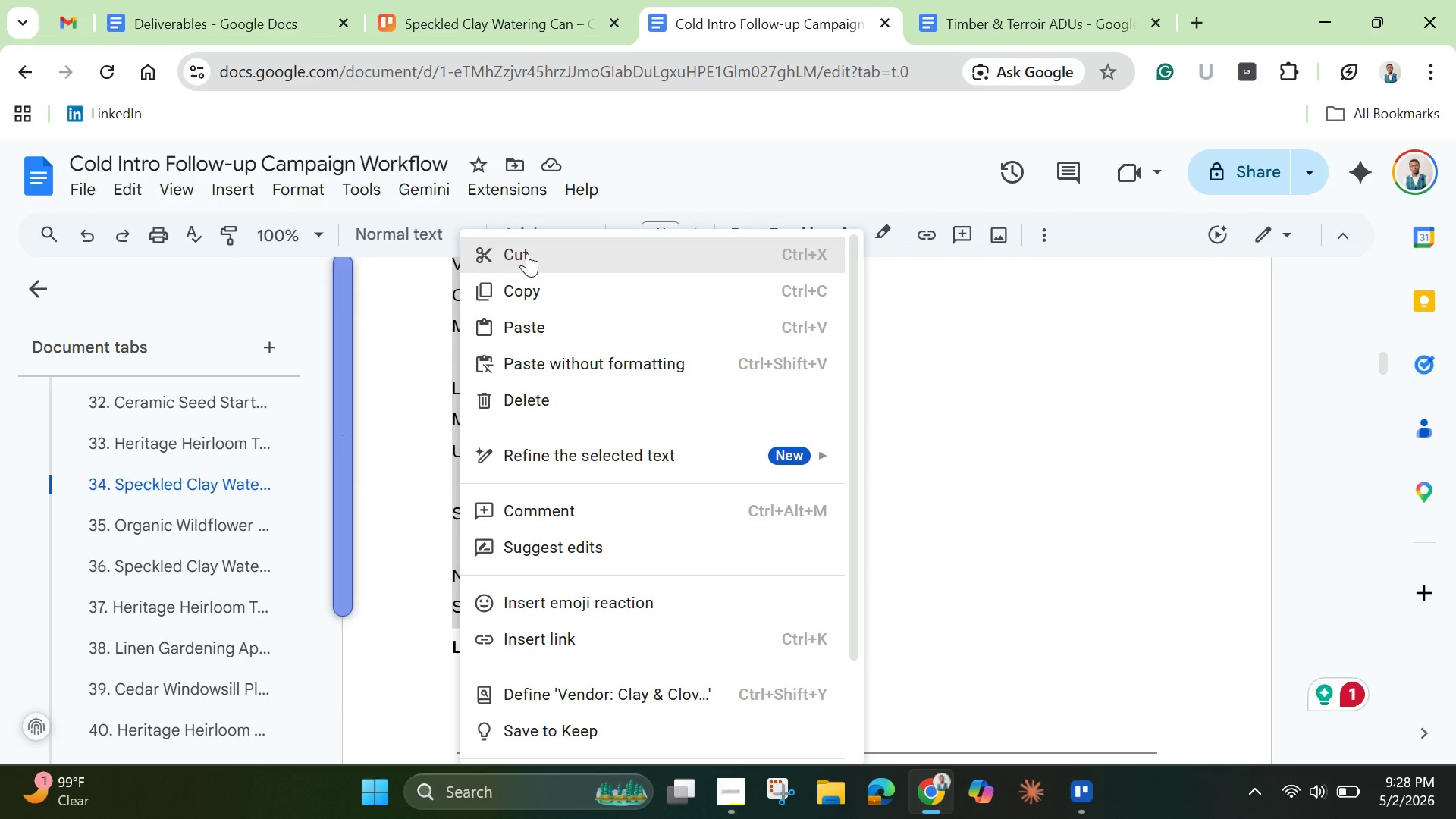 
left_click([526, 250])
 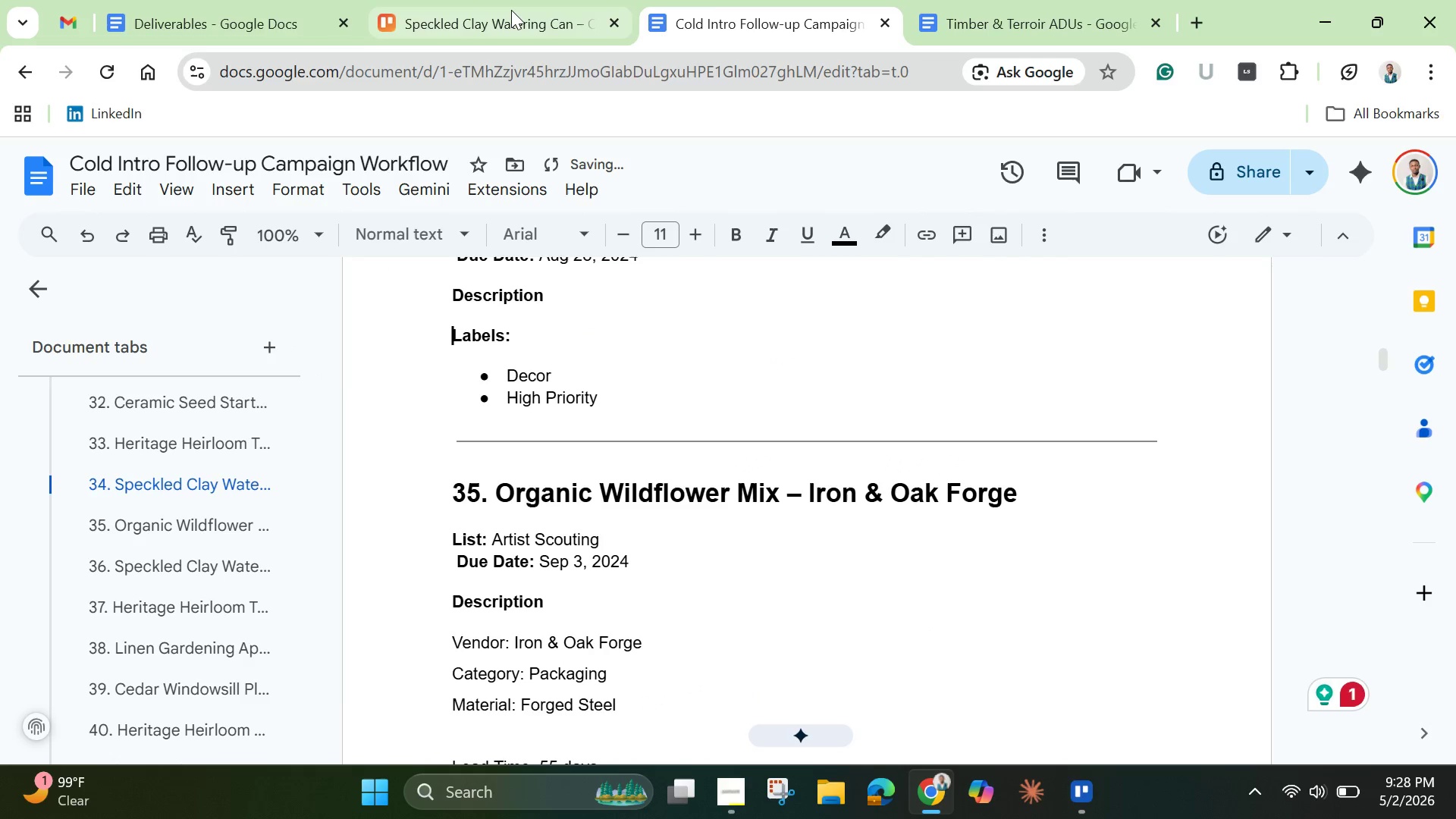 
left_click([511, 10])
 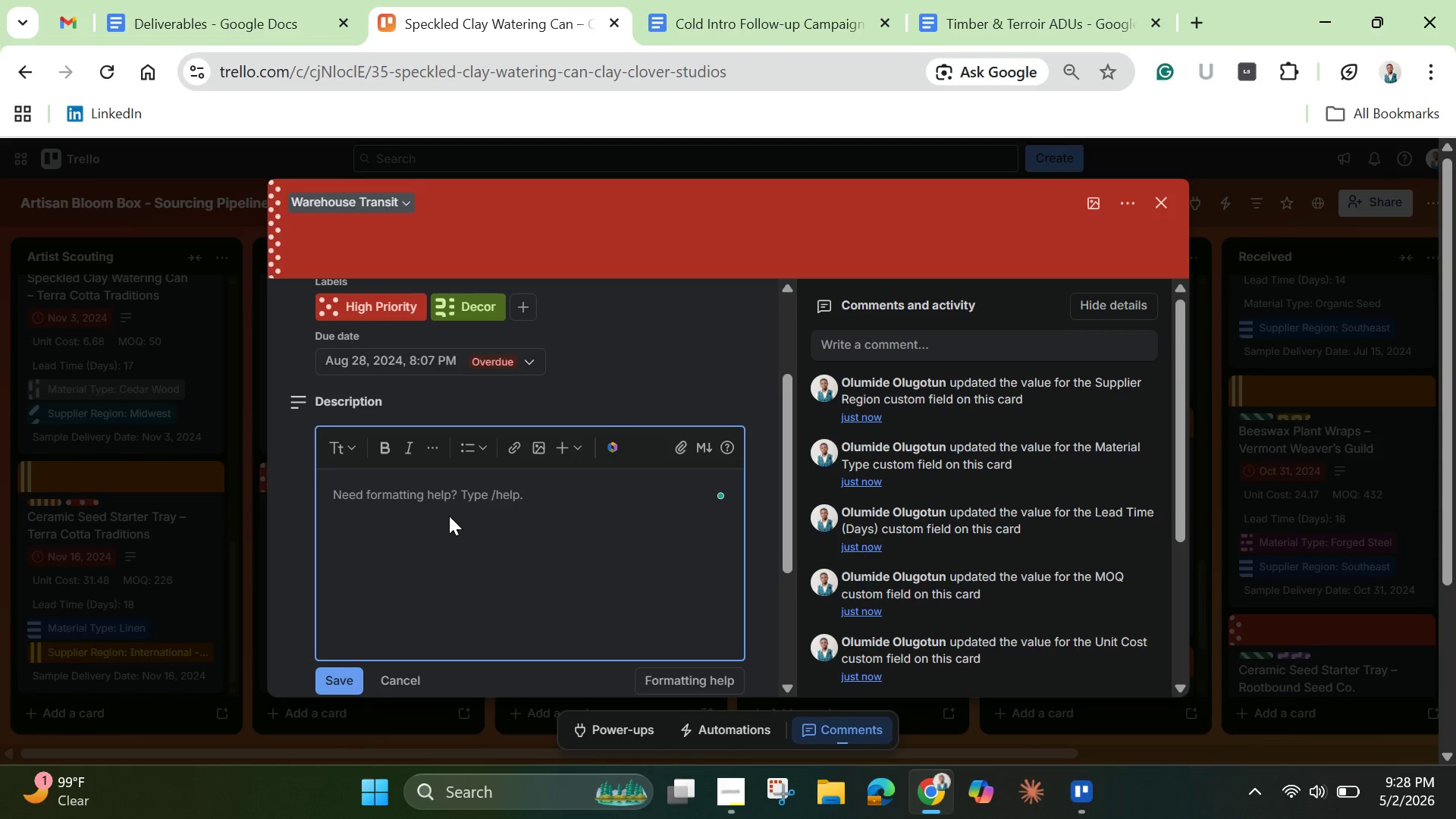 
left_click([439, 507])
 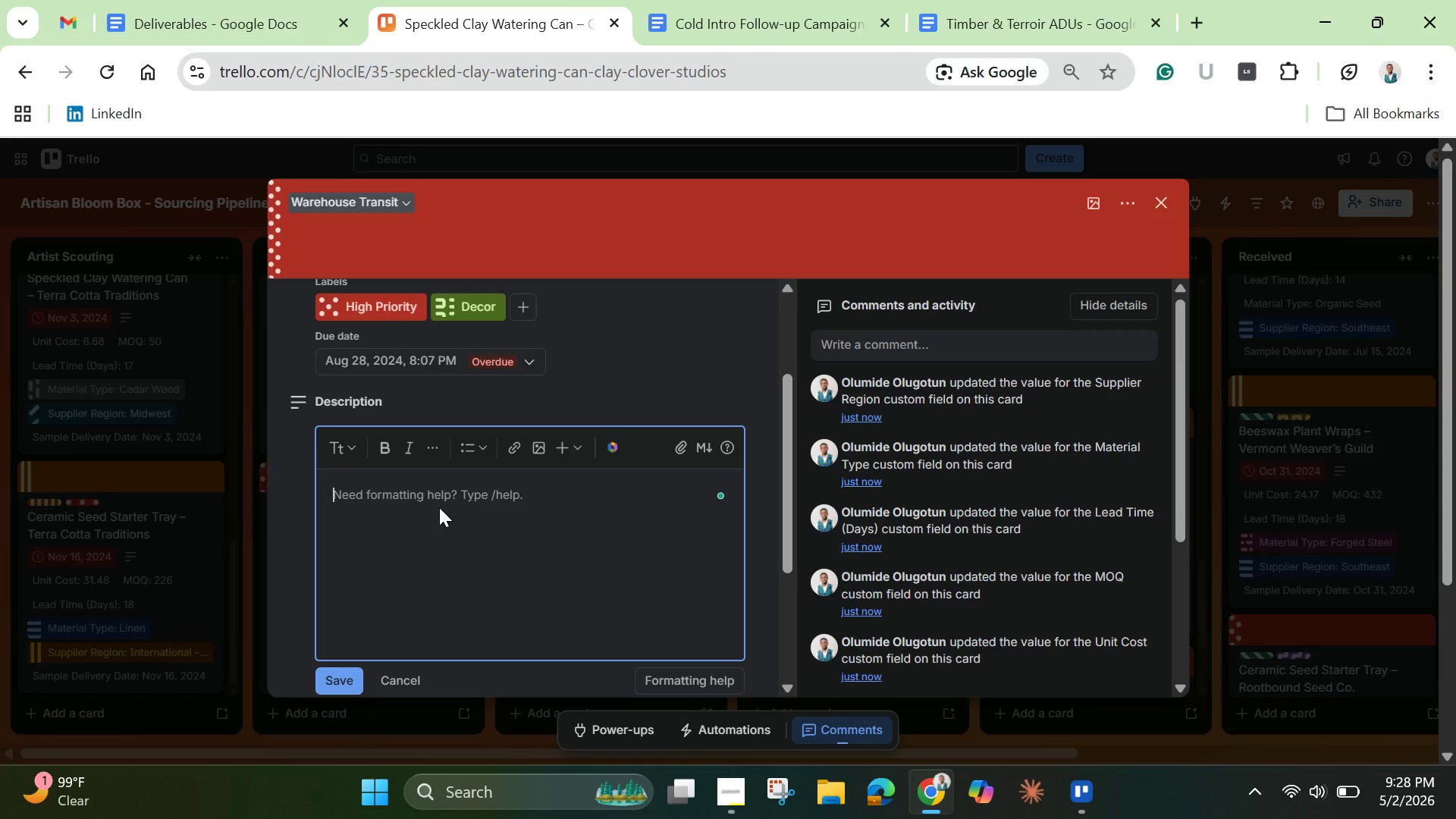 
key(Control+V)
 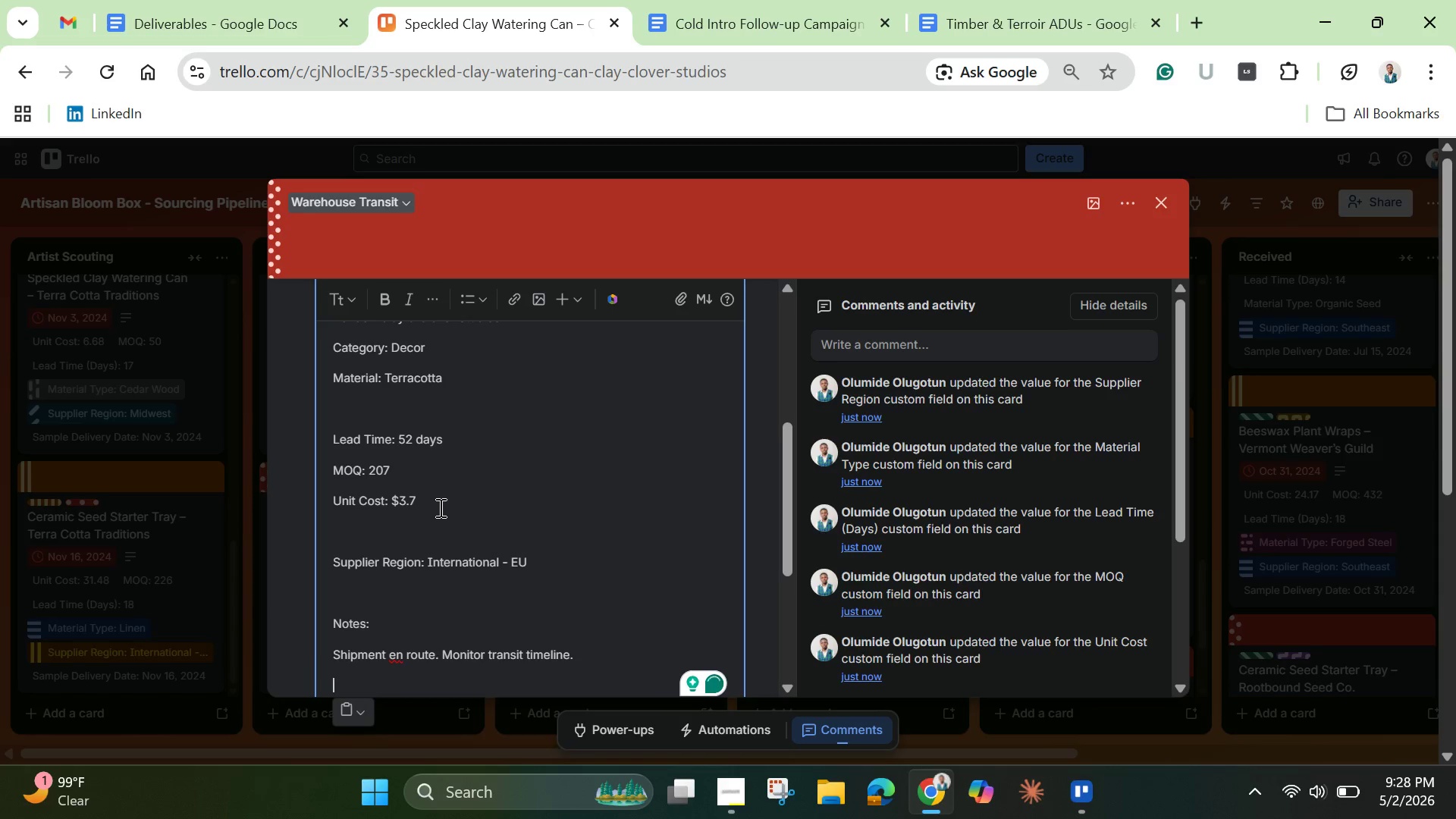 
scroll: coordinate [478, 606], scroll_direction: down, amount: 4.0
 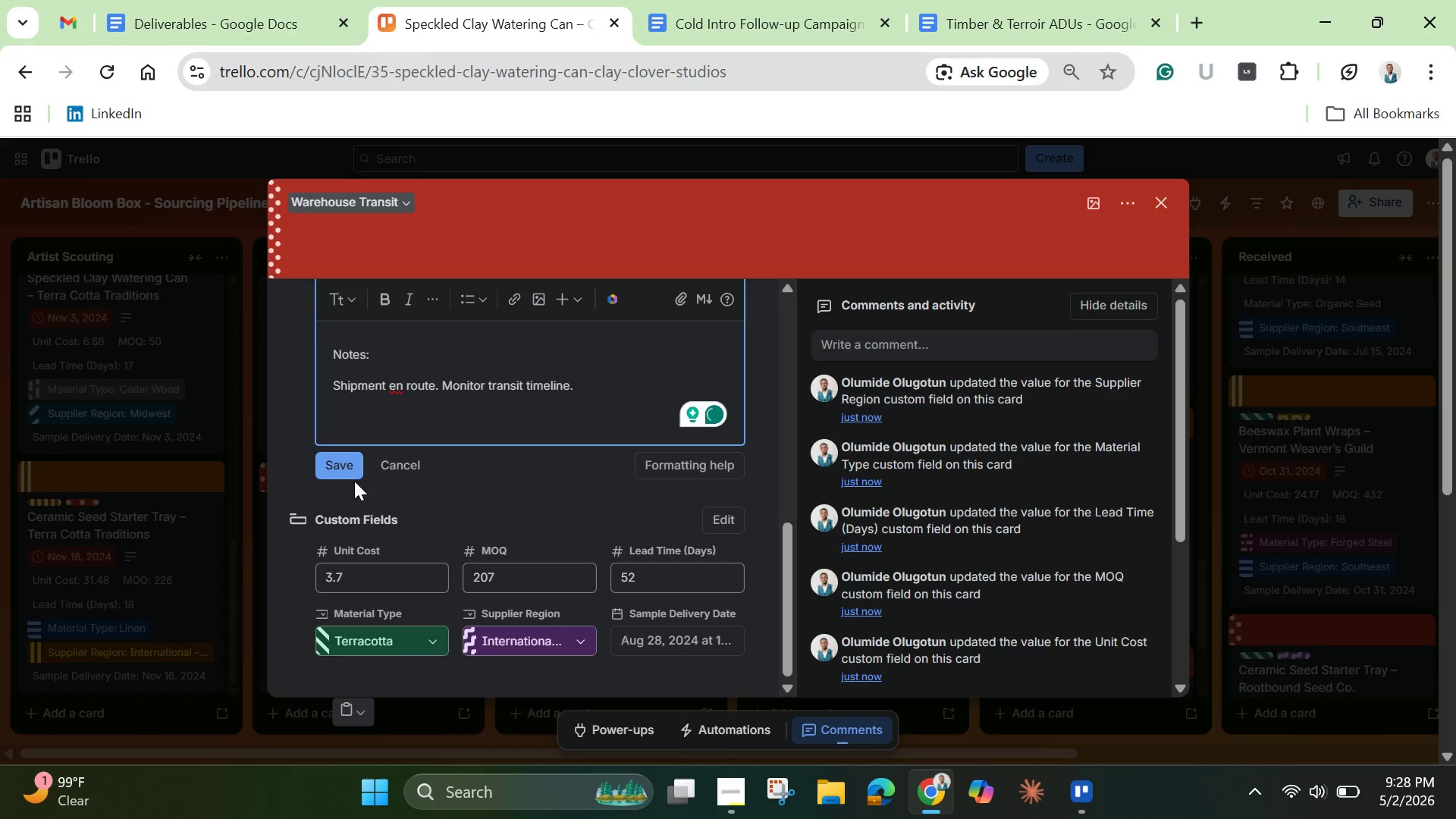 
left_click([341, 471])
 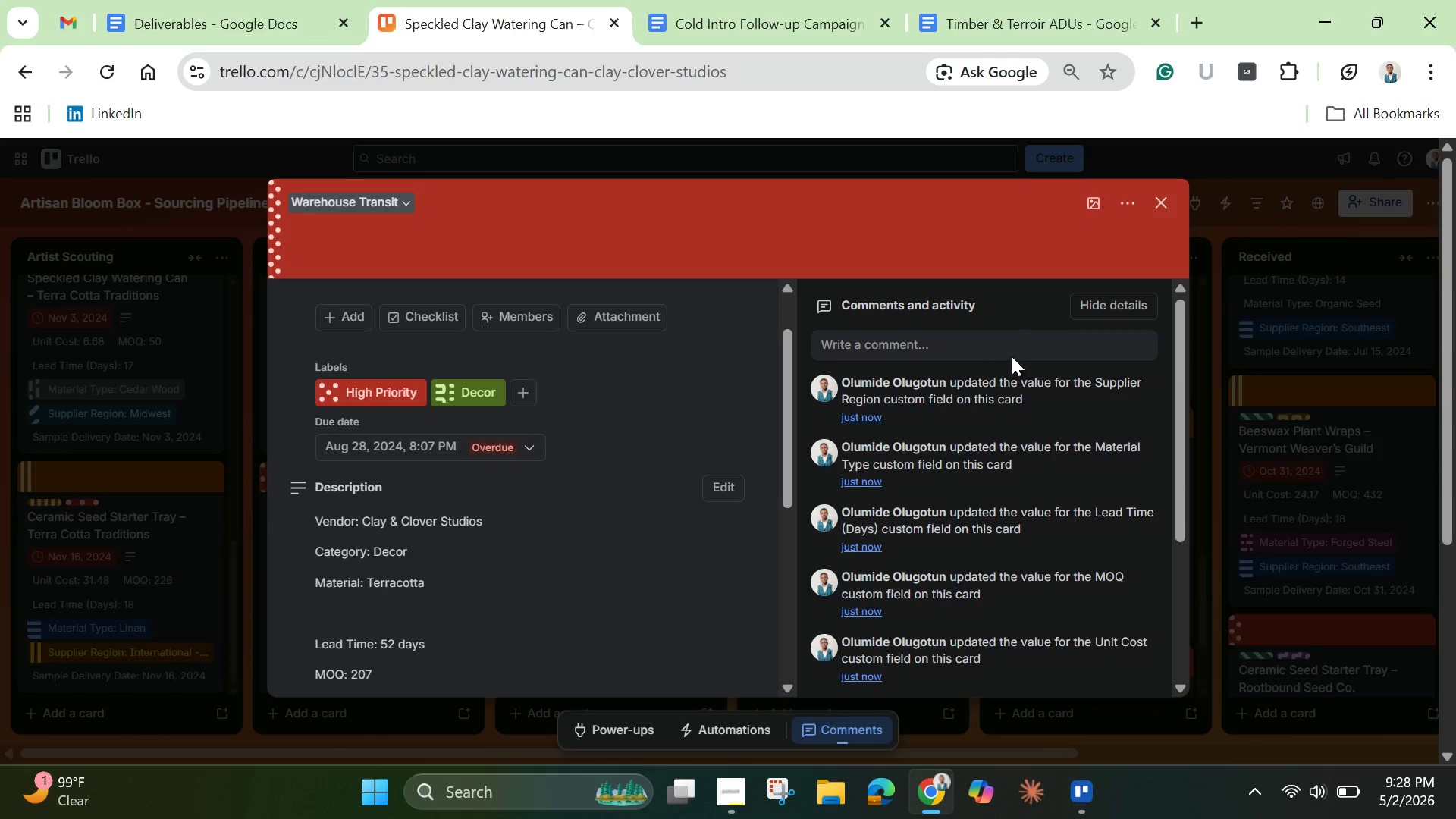 
wait(5.33)
 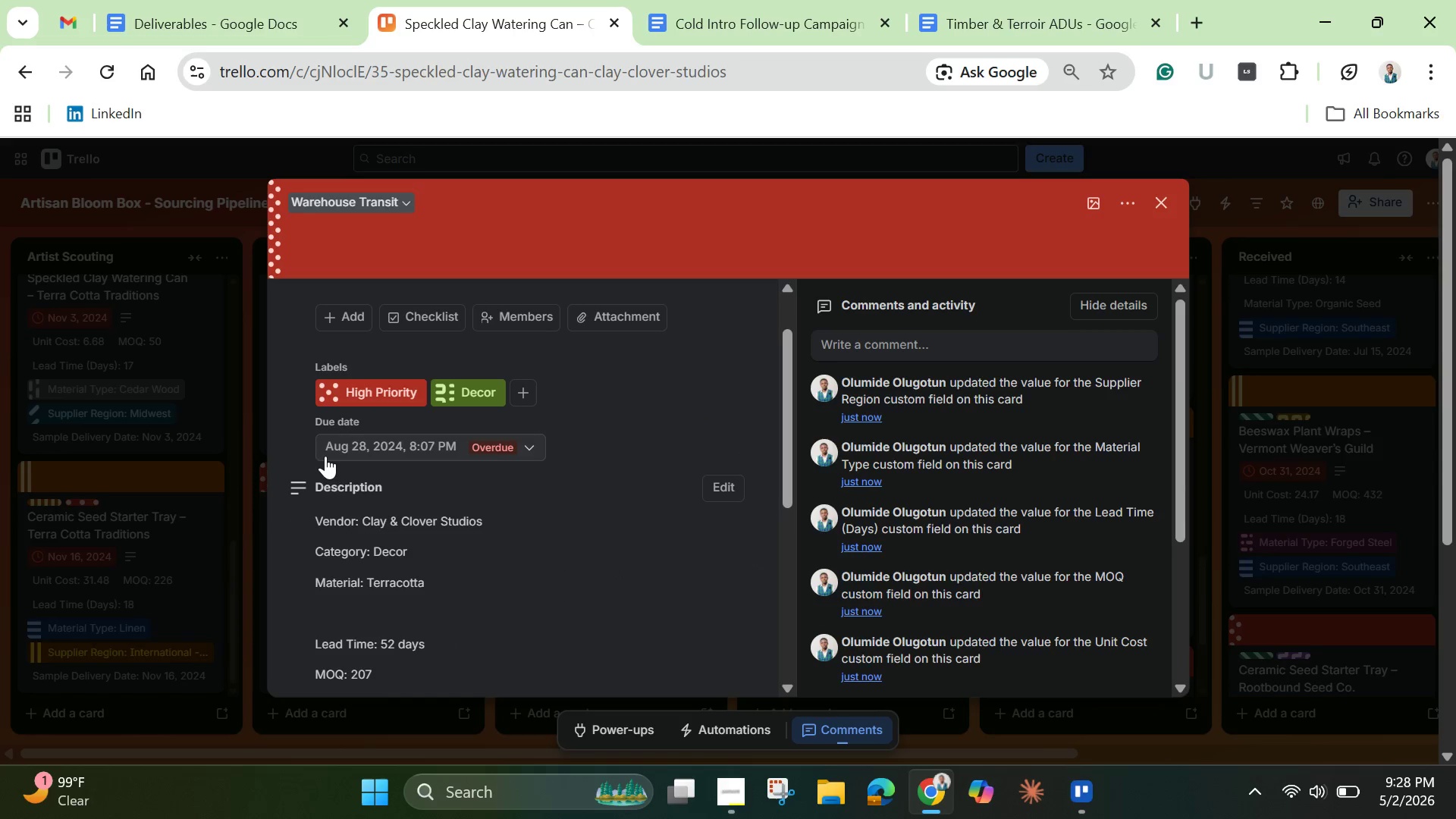 
left_click([1158, 199])
 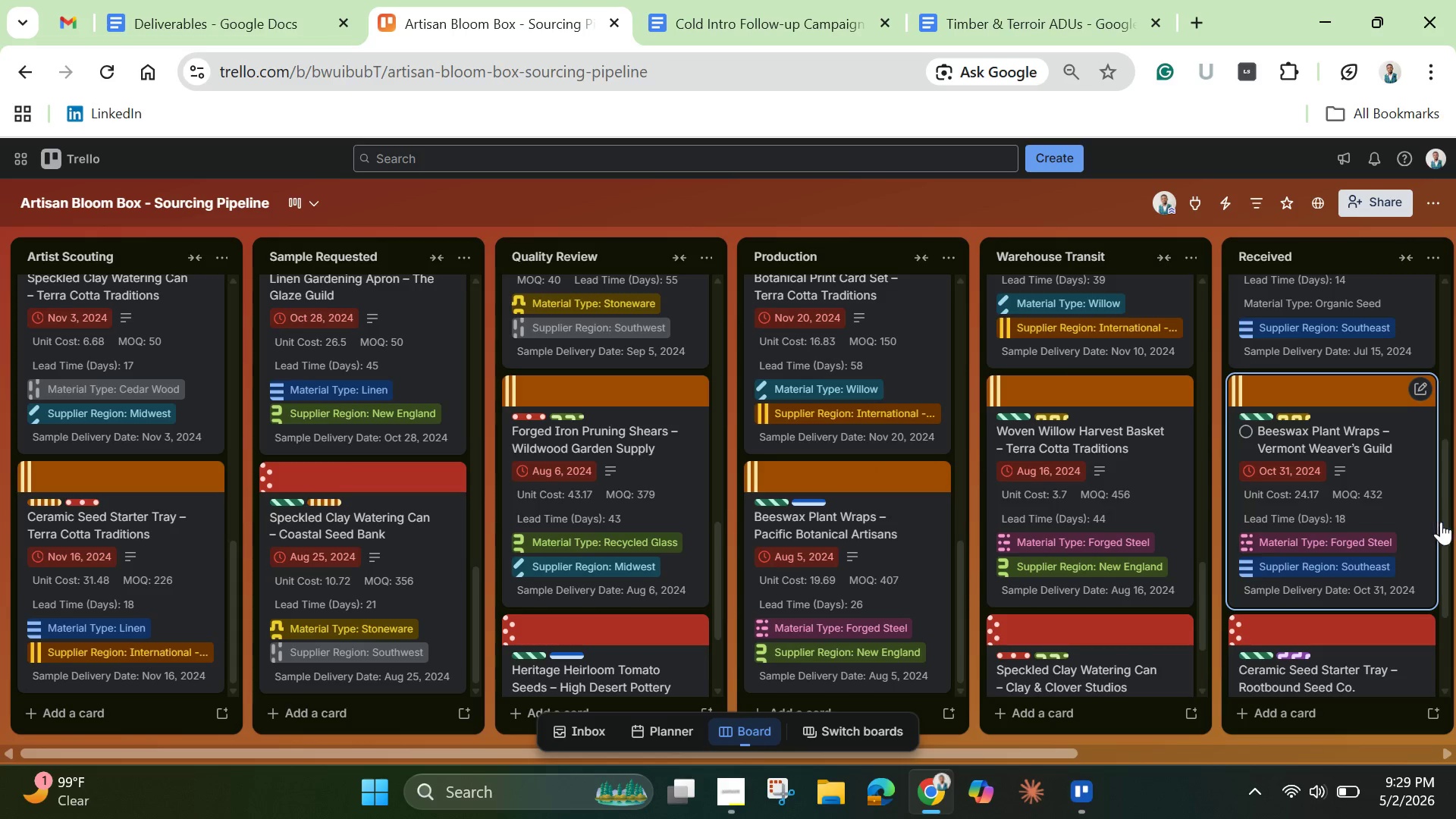 
left_click_drag(start_coordinate=[1446, 529], to_coordinate=[1455, 668])
 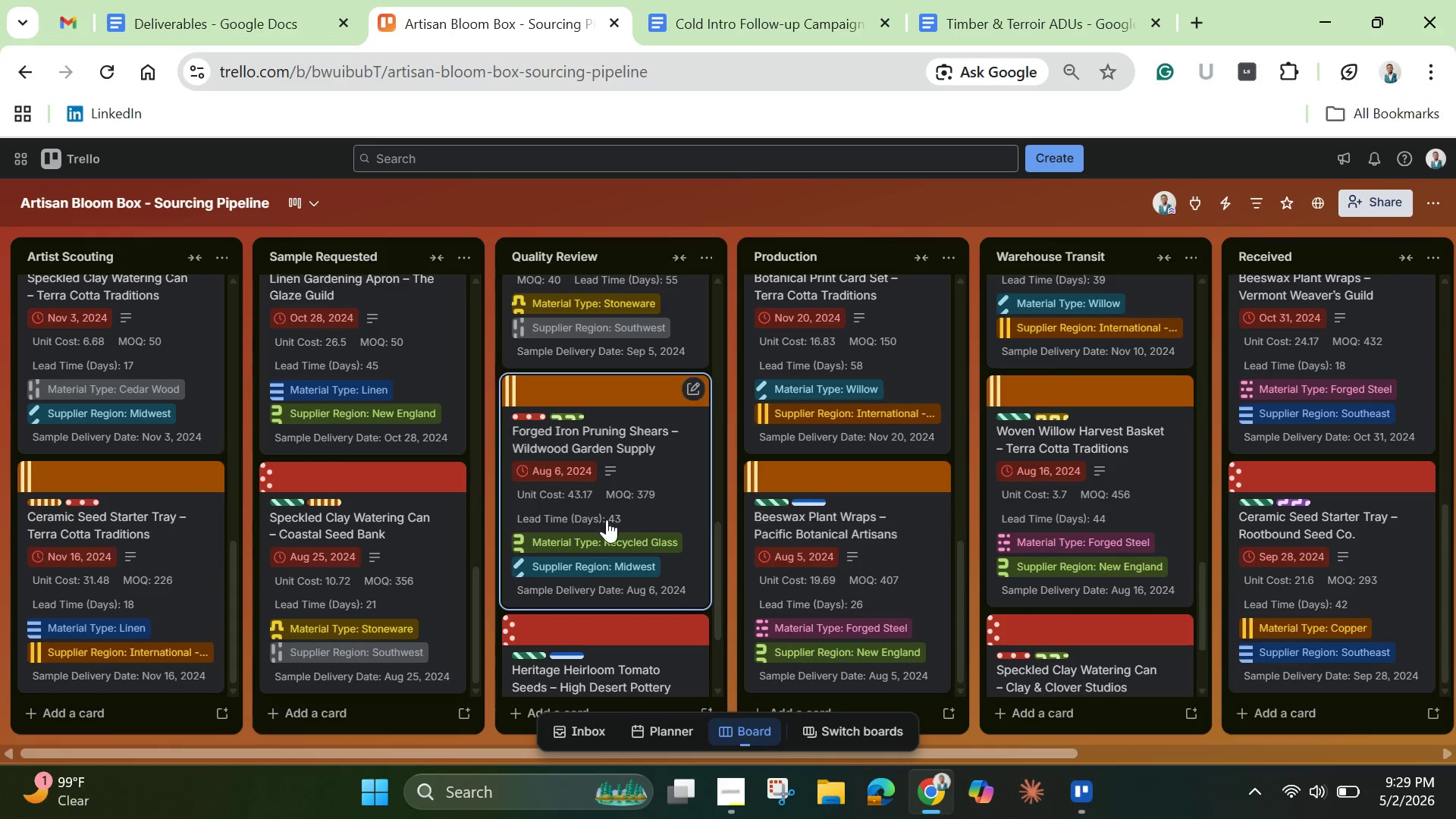 
scroll: coordinate [604, 521], scroll_direction: up, amount: 7.0
 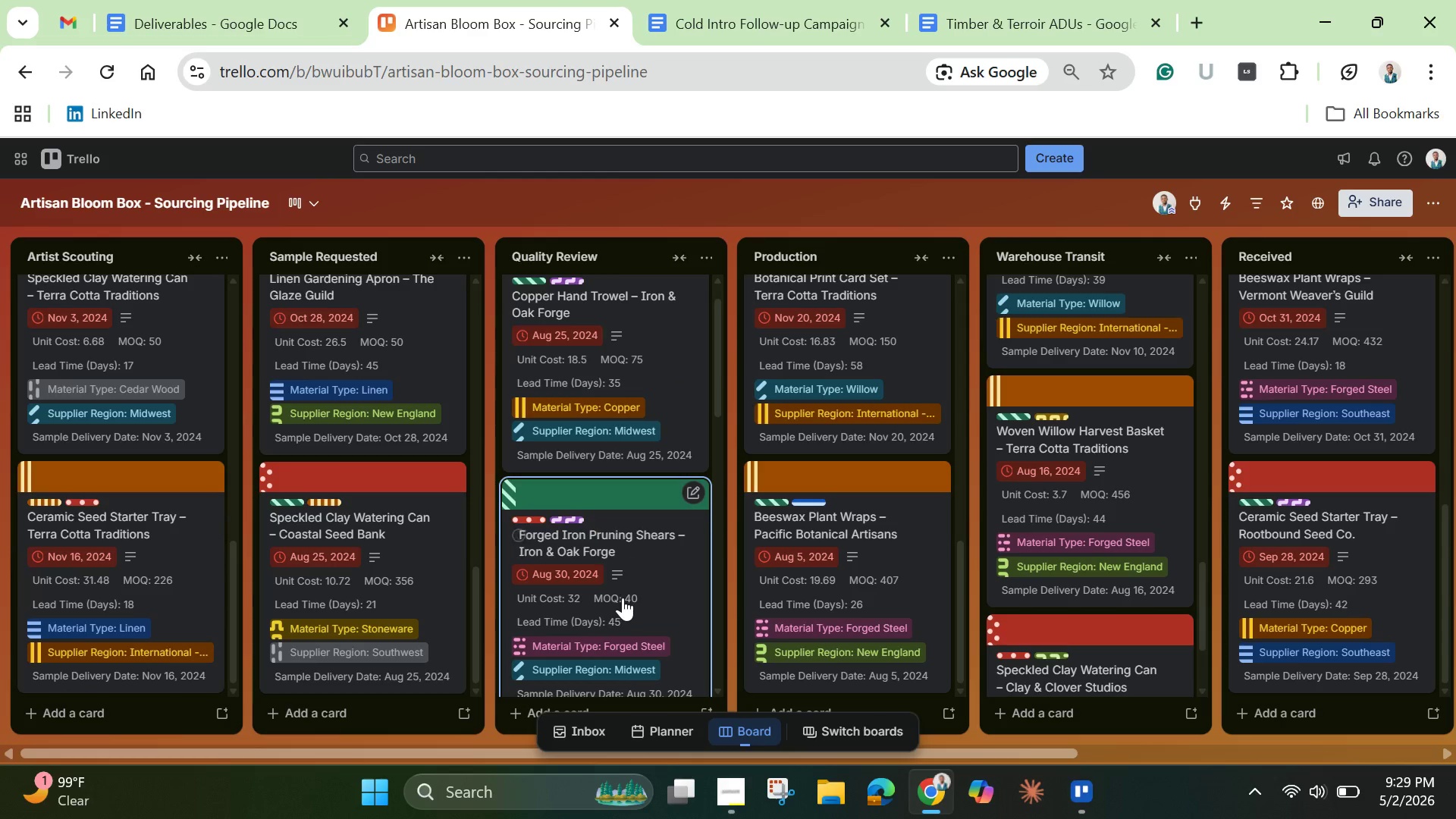 
scroll: coordinate [624, 598], scroll_direction: down, amount: 3.0
 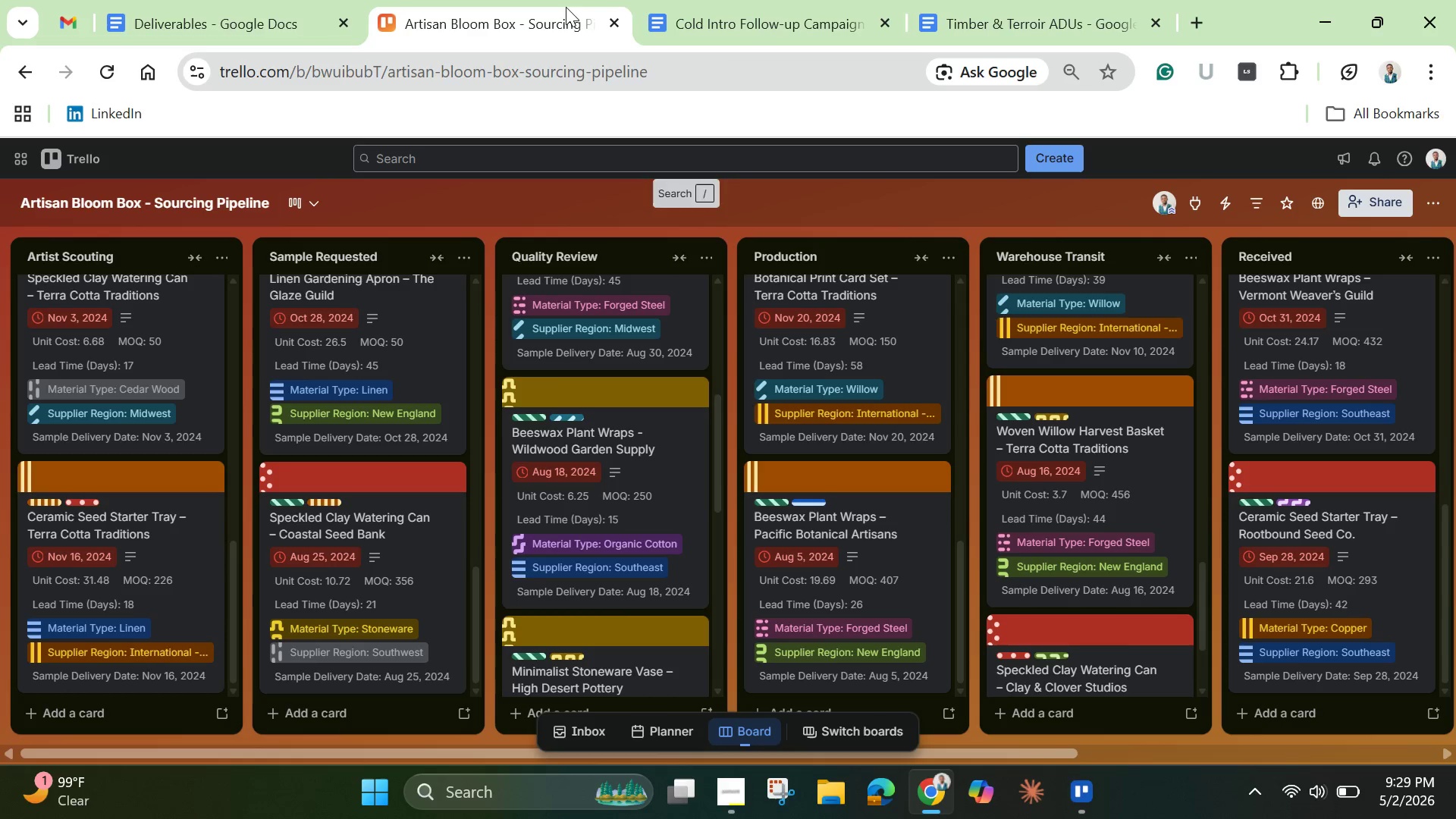 
left_click([719, 18])
 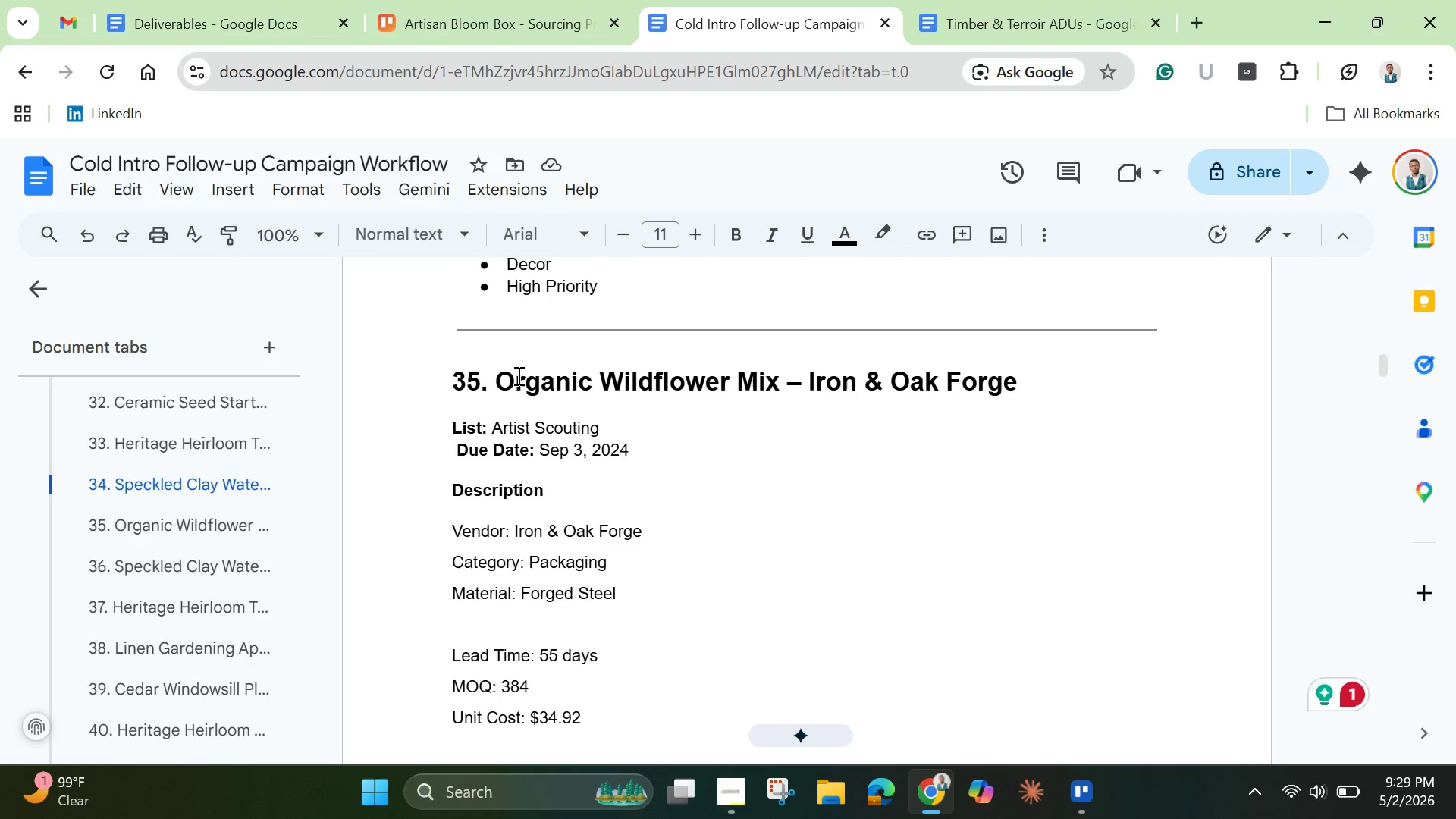 
wait(5.08)
 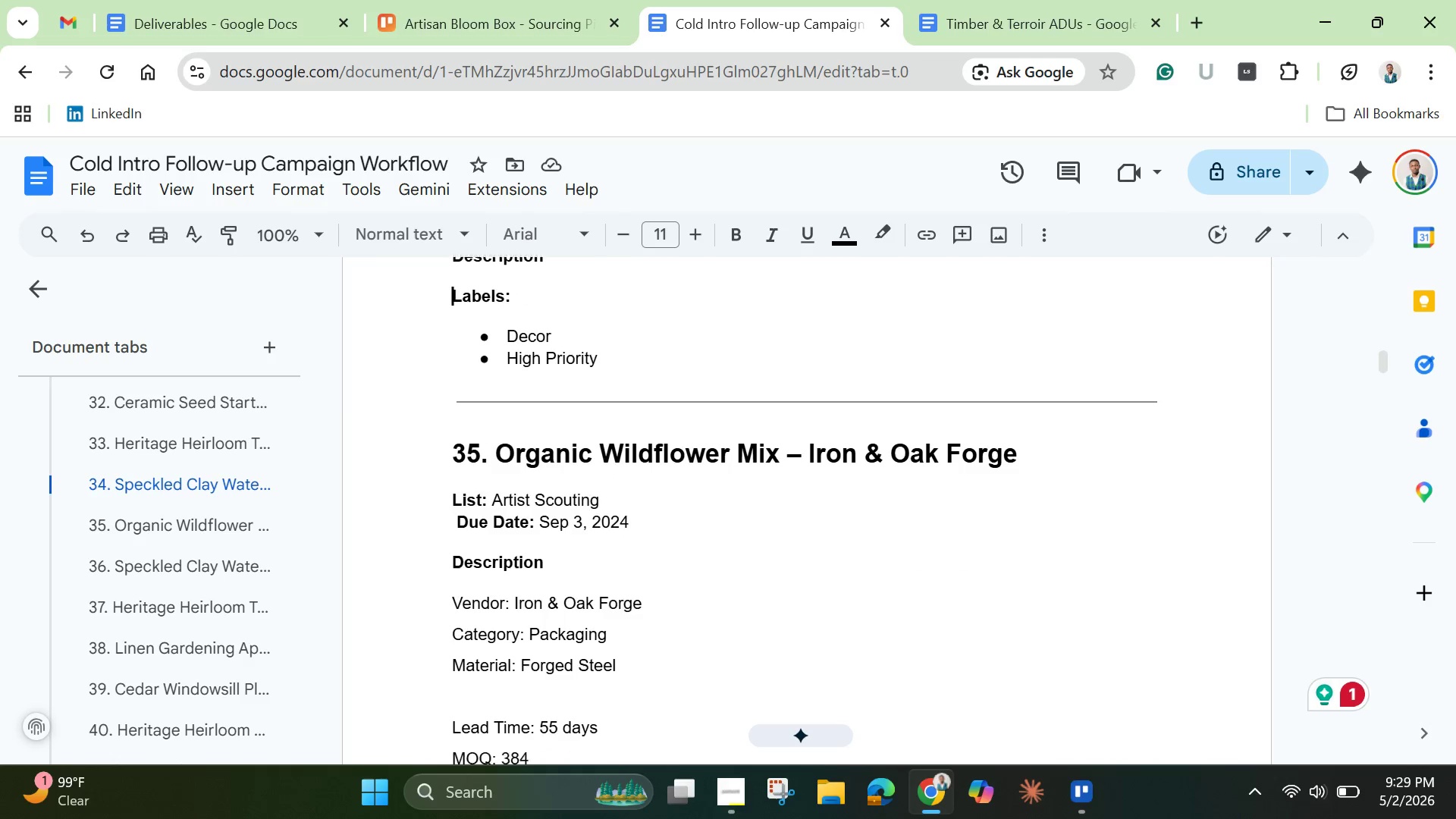 
left_click_drag(start_coordinate=[498, 382], to_coordinate=[1039, 382])
 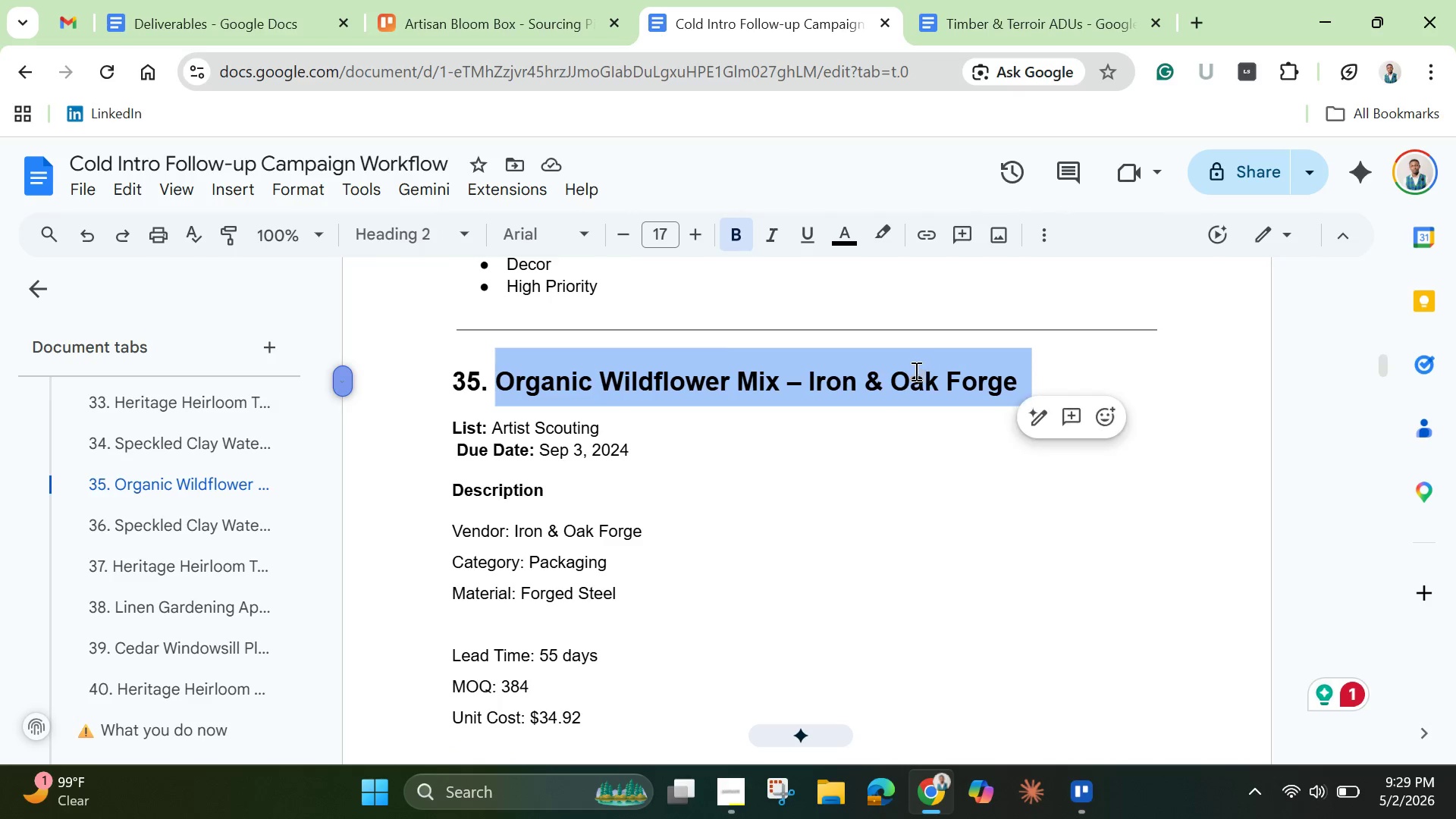 
right_click([912, 369])
 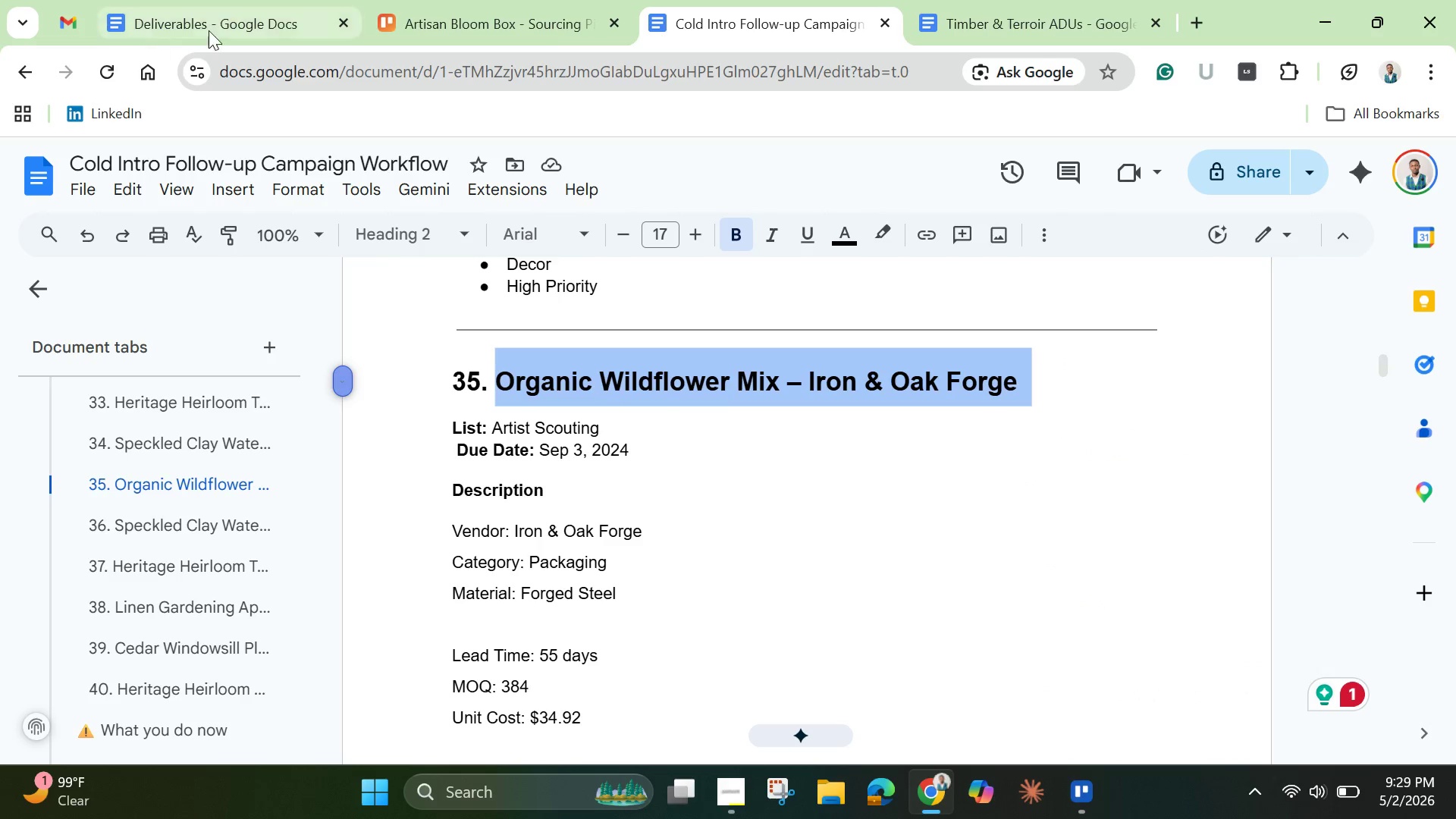 
left_click([491, 8])
 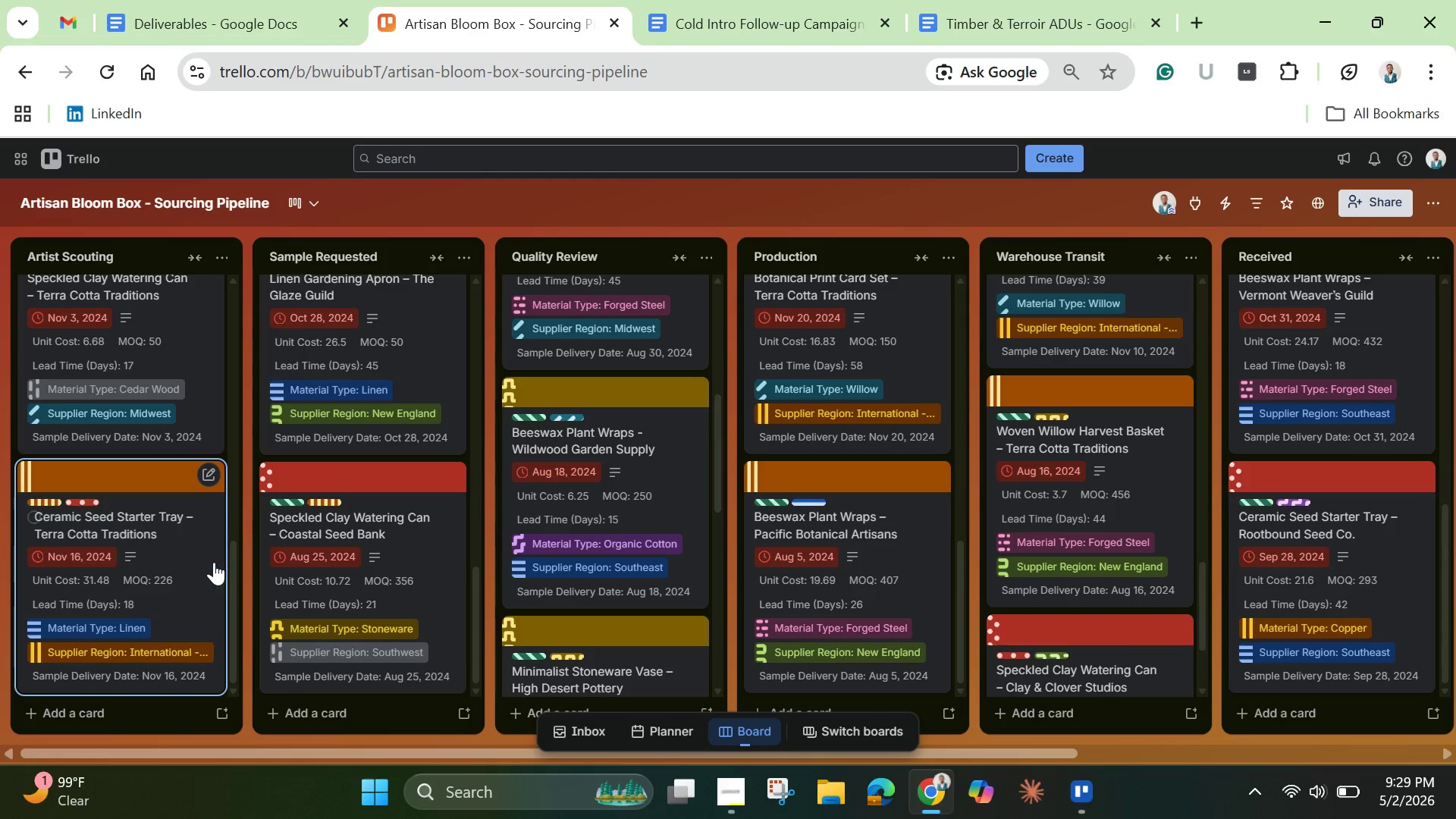 
scroll: coordinate [186, 582], scroll_direction: down, amount: 1.0
 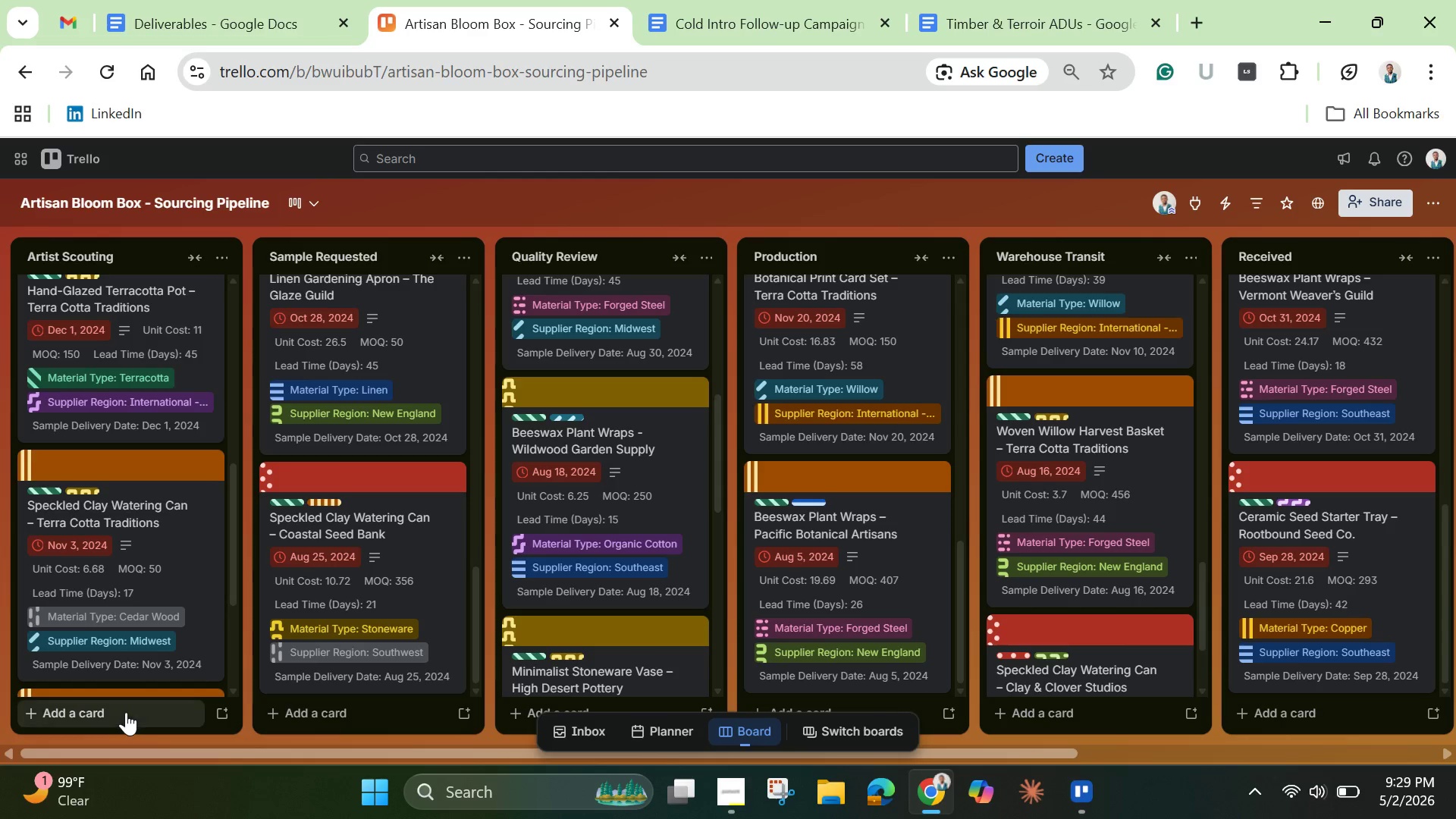 
left_click([126, 712])
 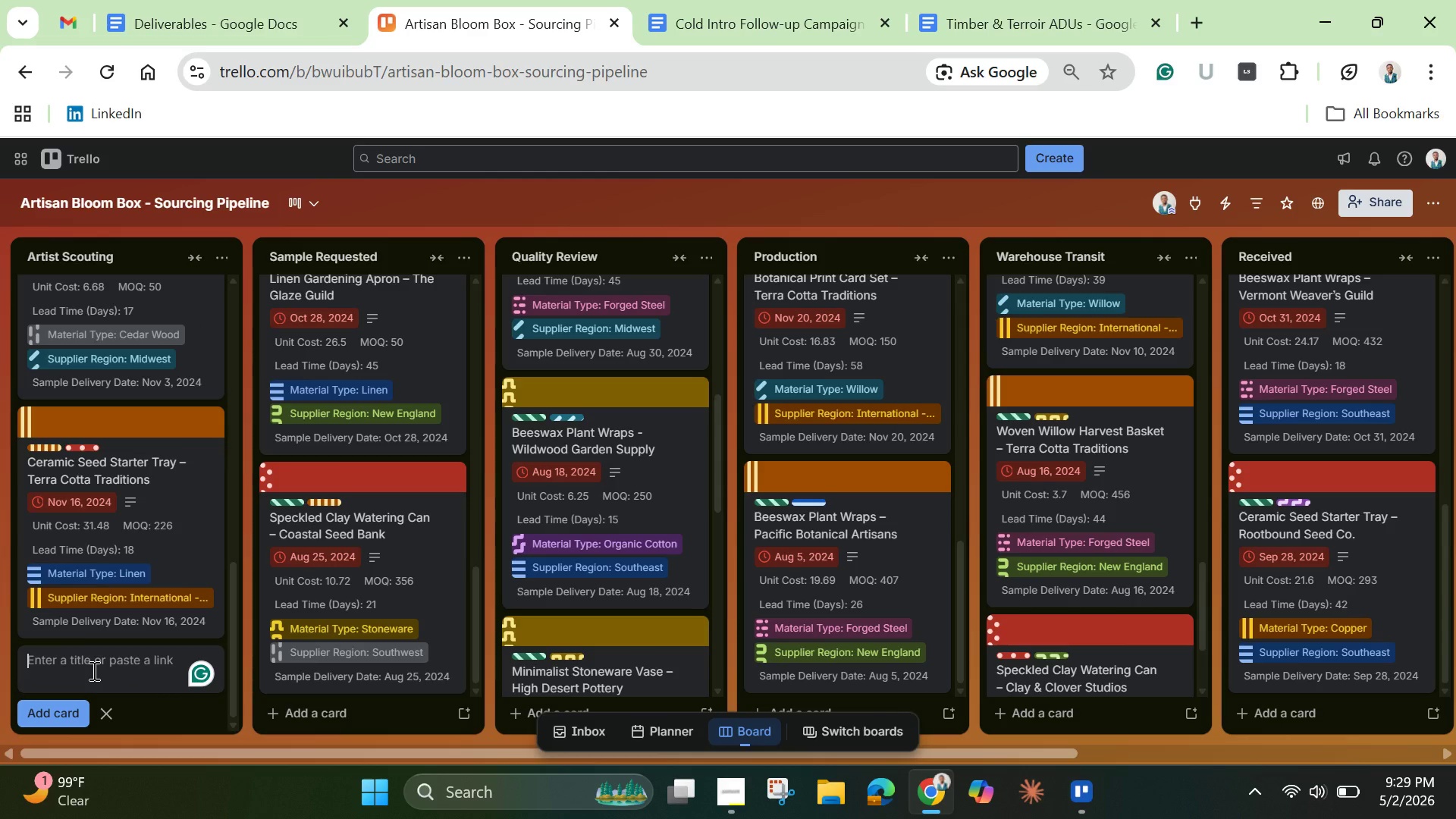 
key(Control+V)
 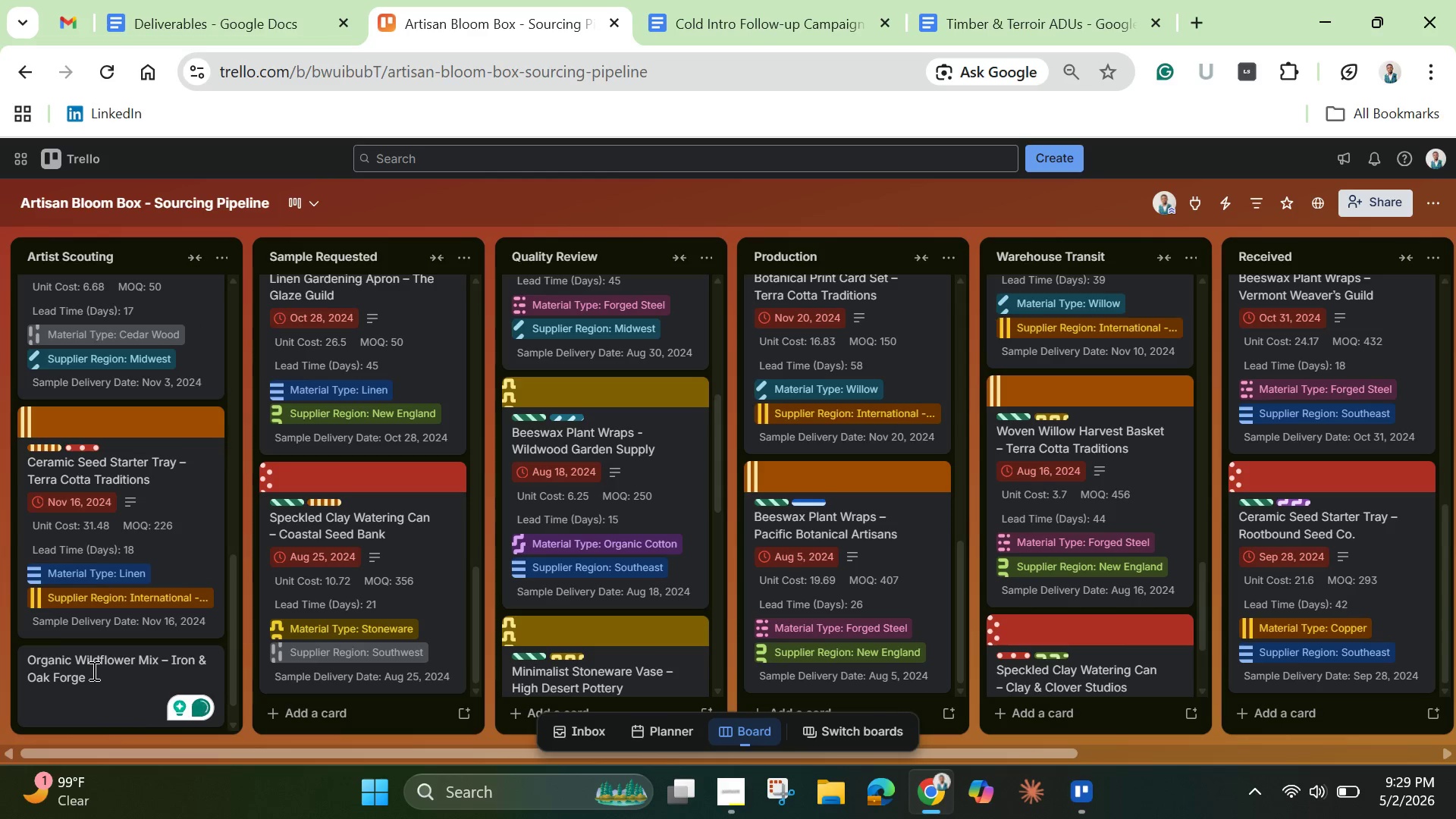 
key(Enter)
 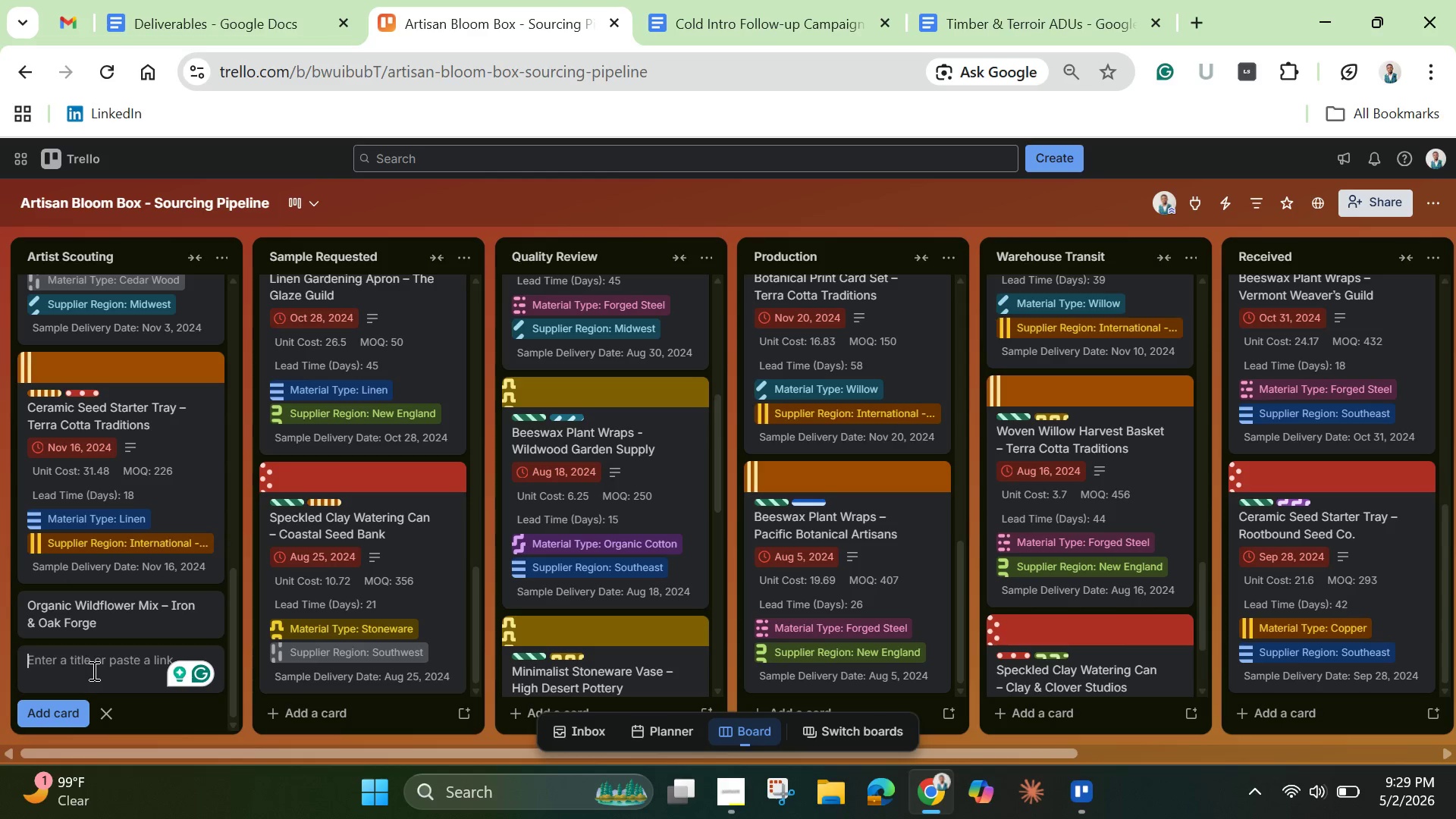 
wait(6.08)
 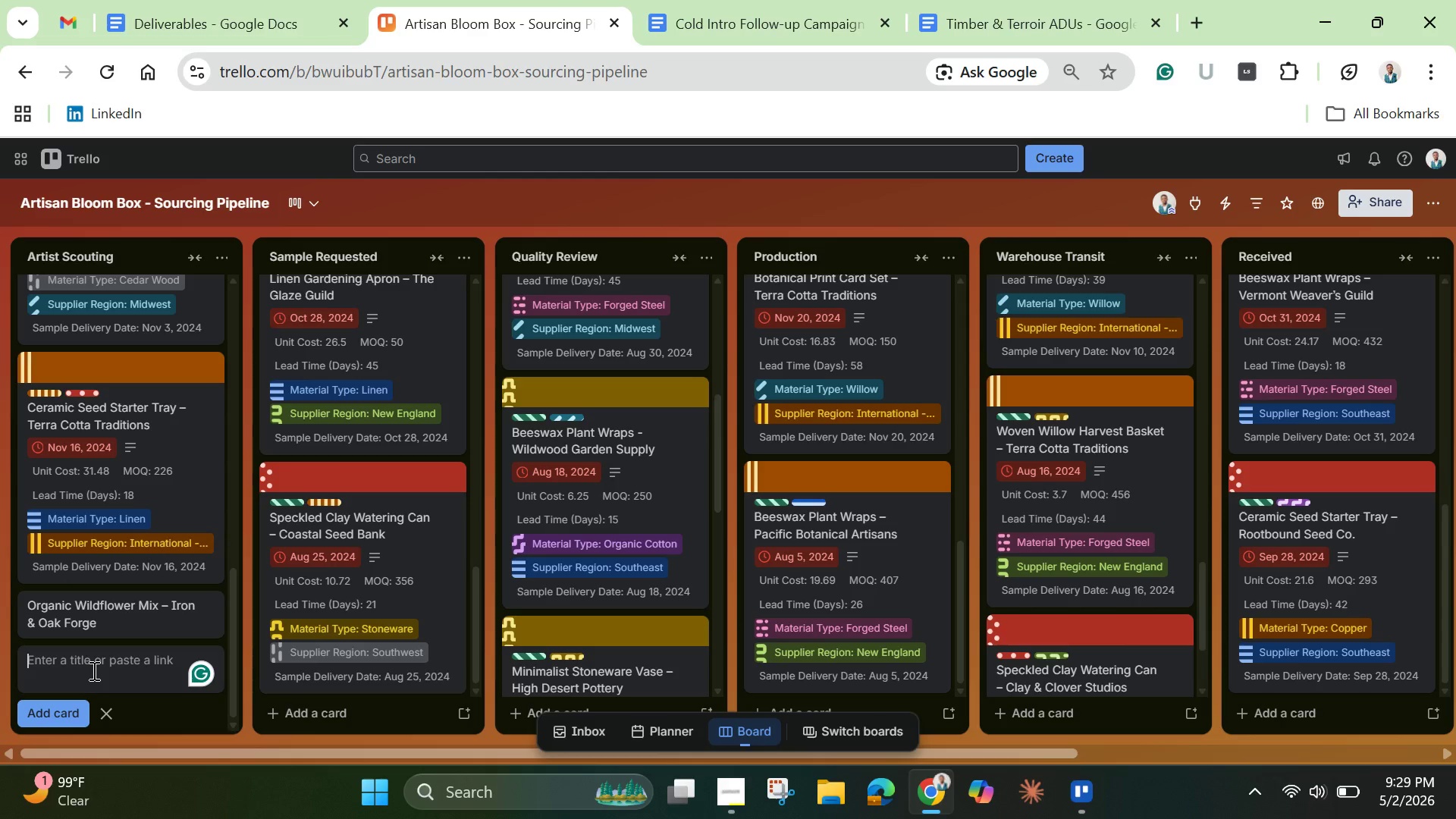 
left_click([83, 610])
 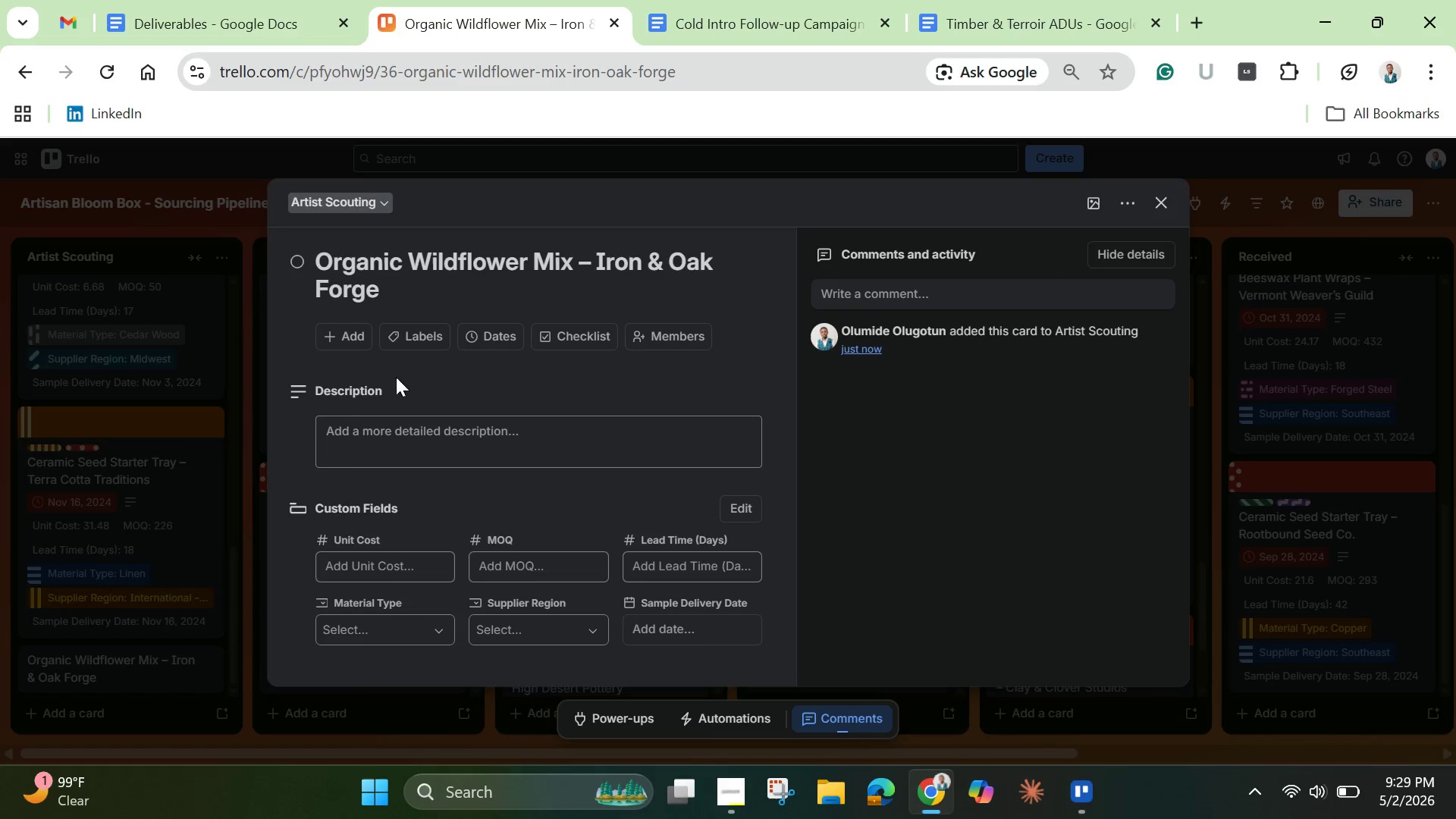 
left_click([501, 336])
 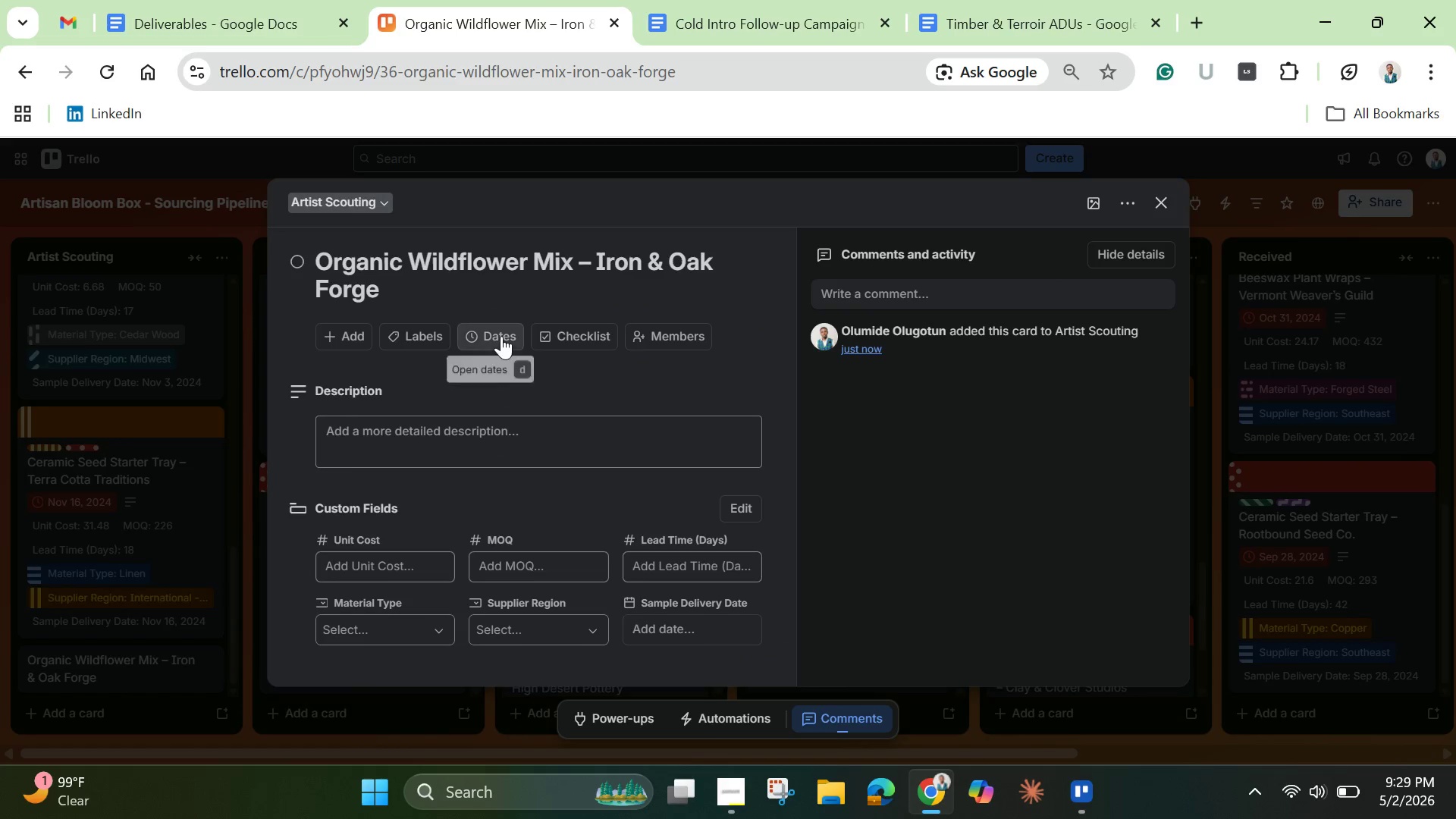 
mouse_move([509, 345])
 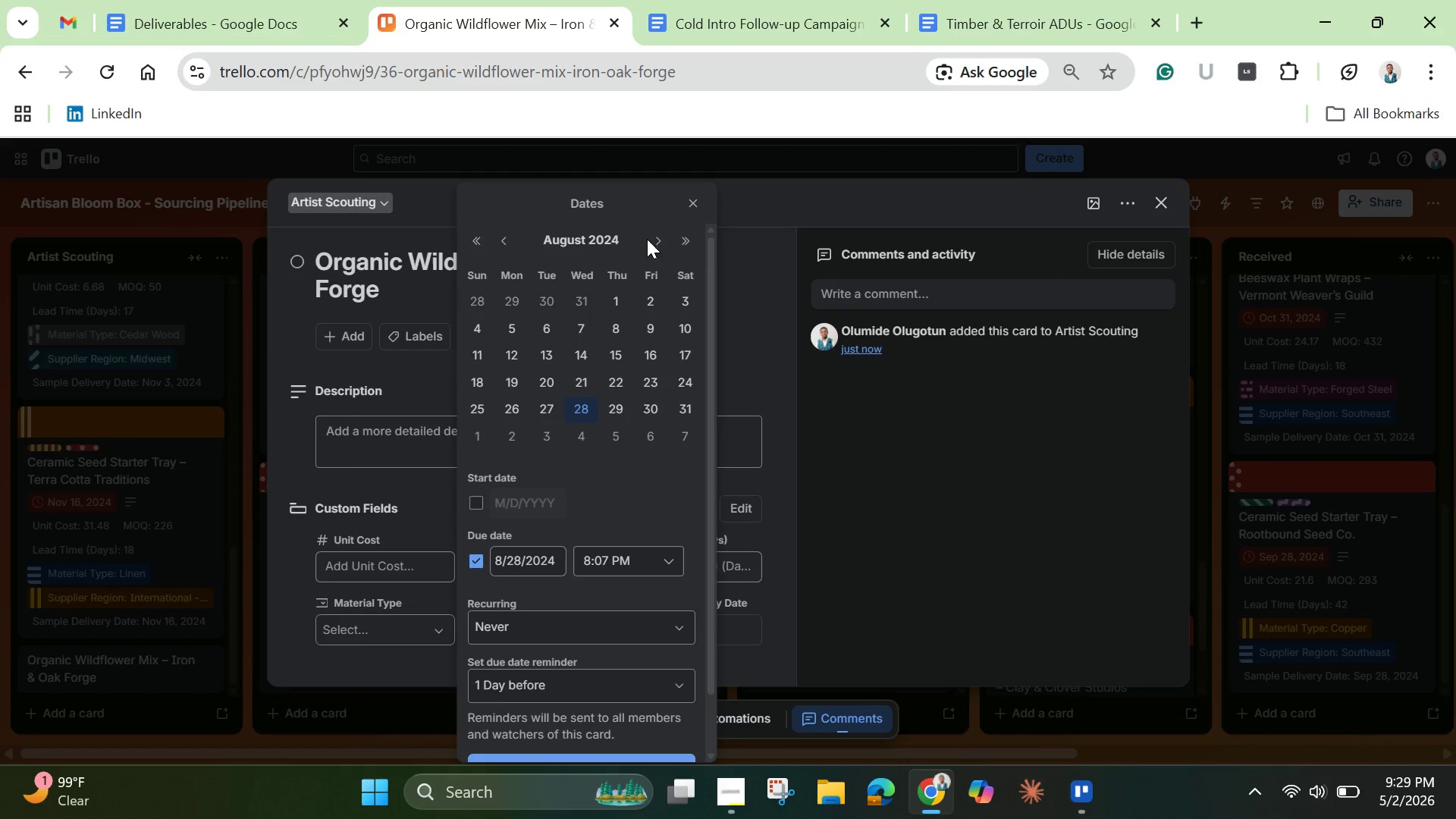 
left_click([657, 240])
 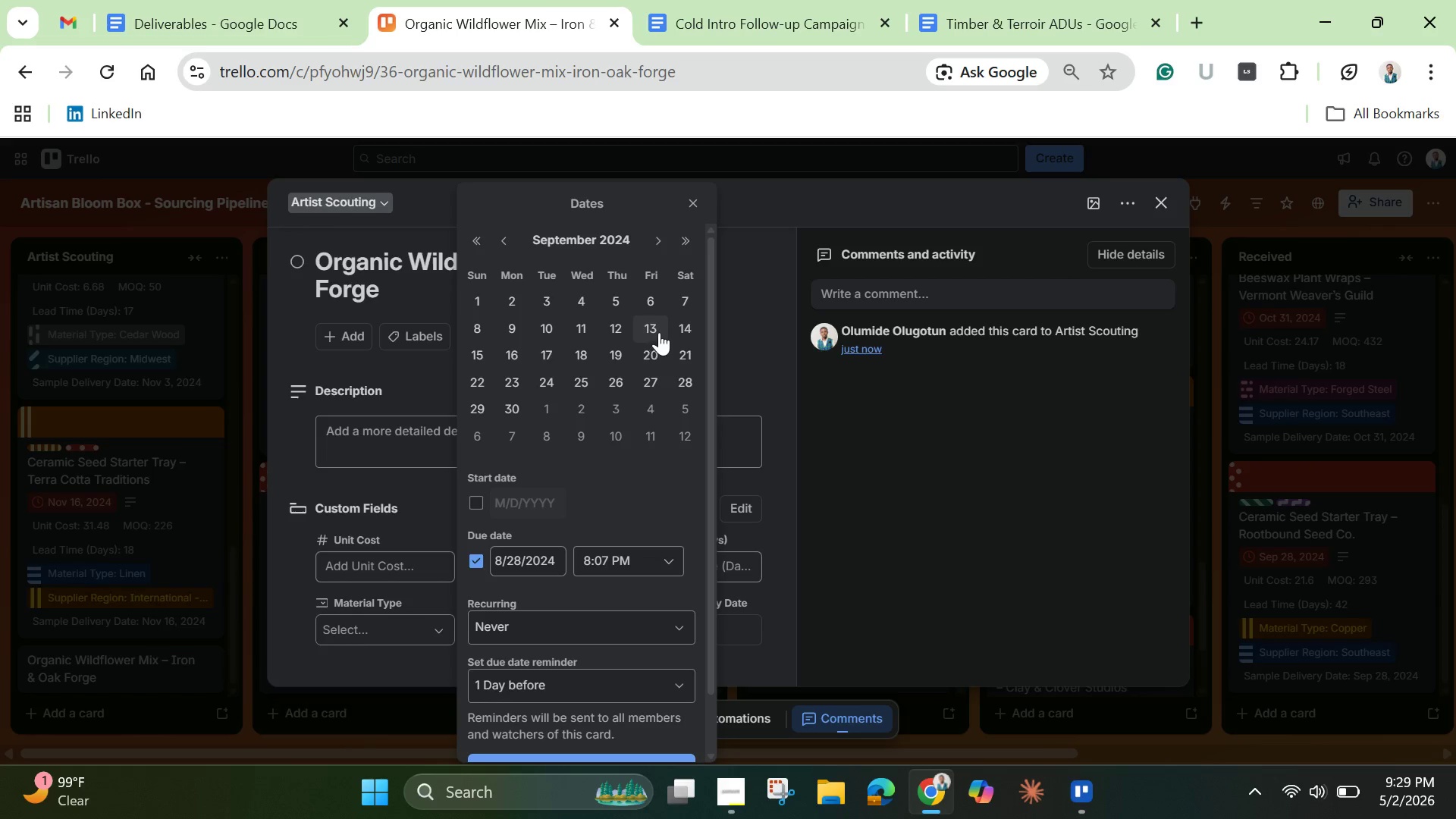 
left_click([554, 305])
 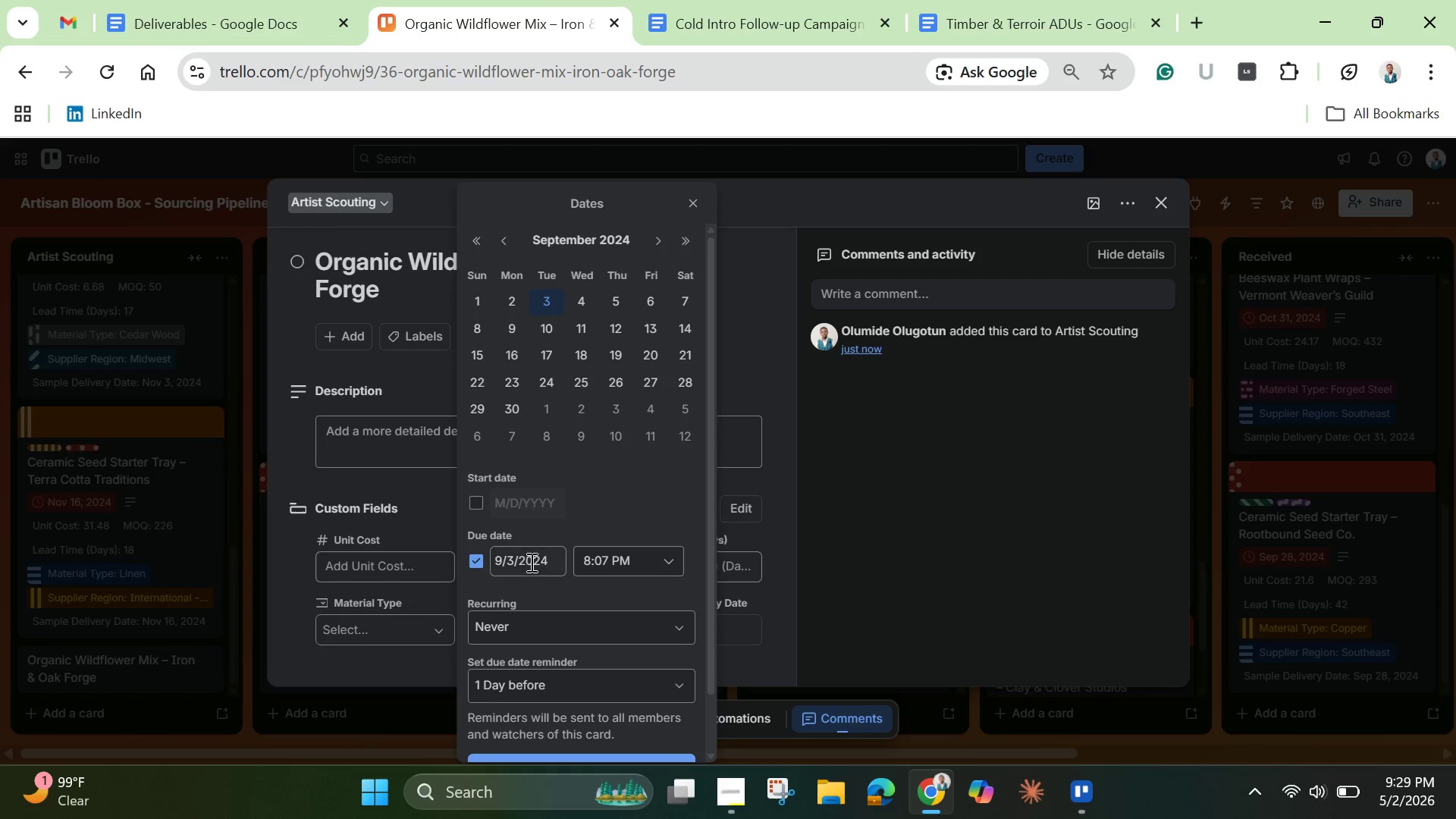 
left_click([530, 560])
 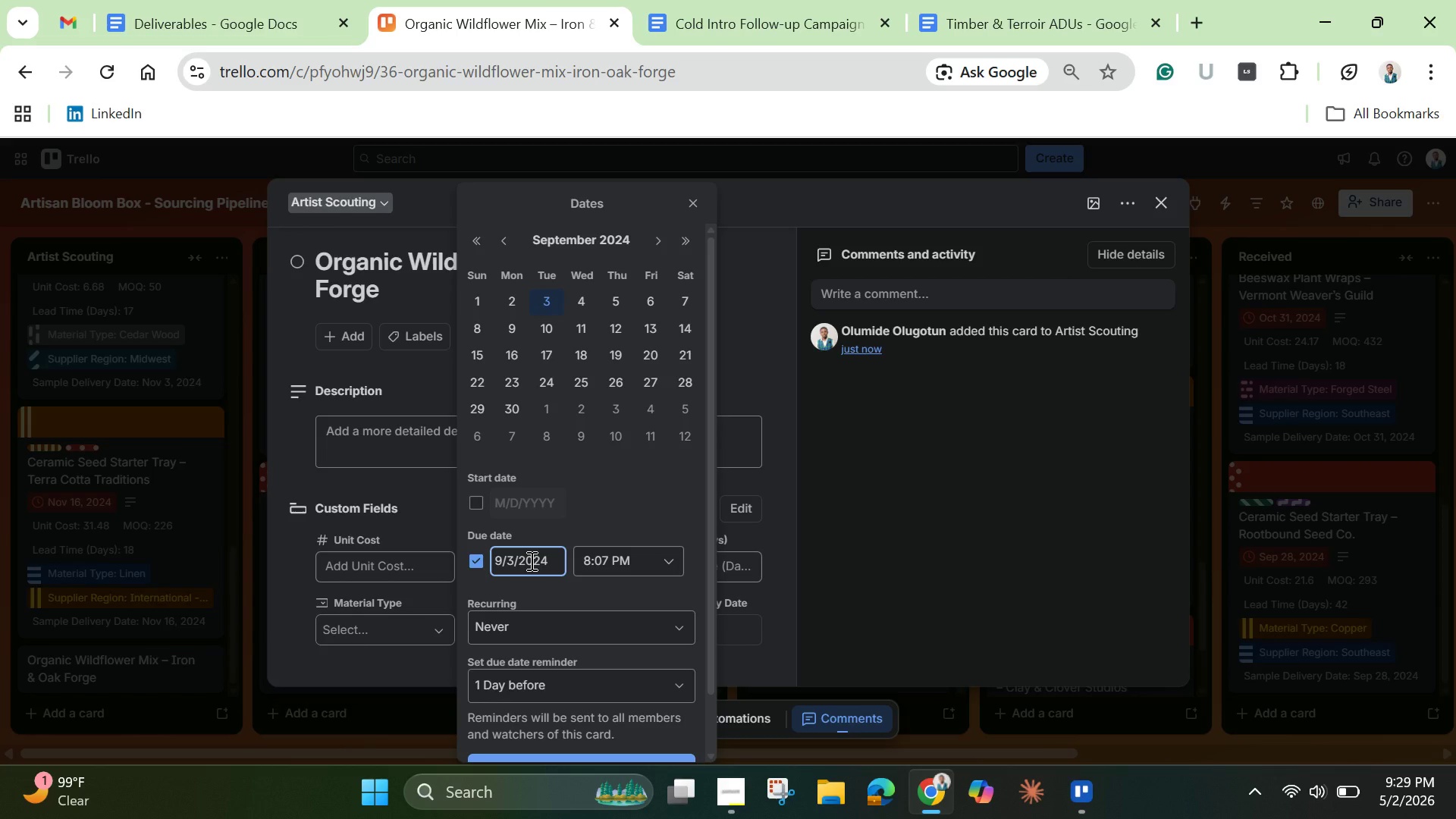 
key(Control+A)
 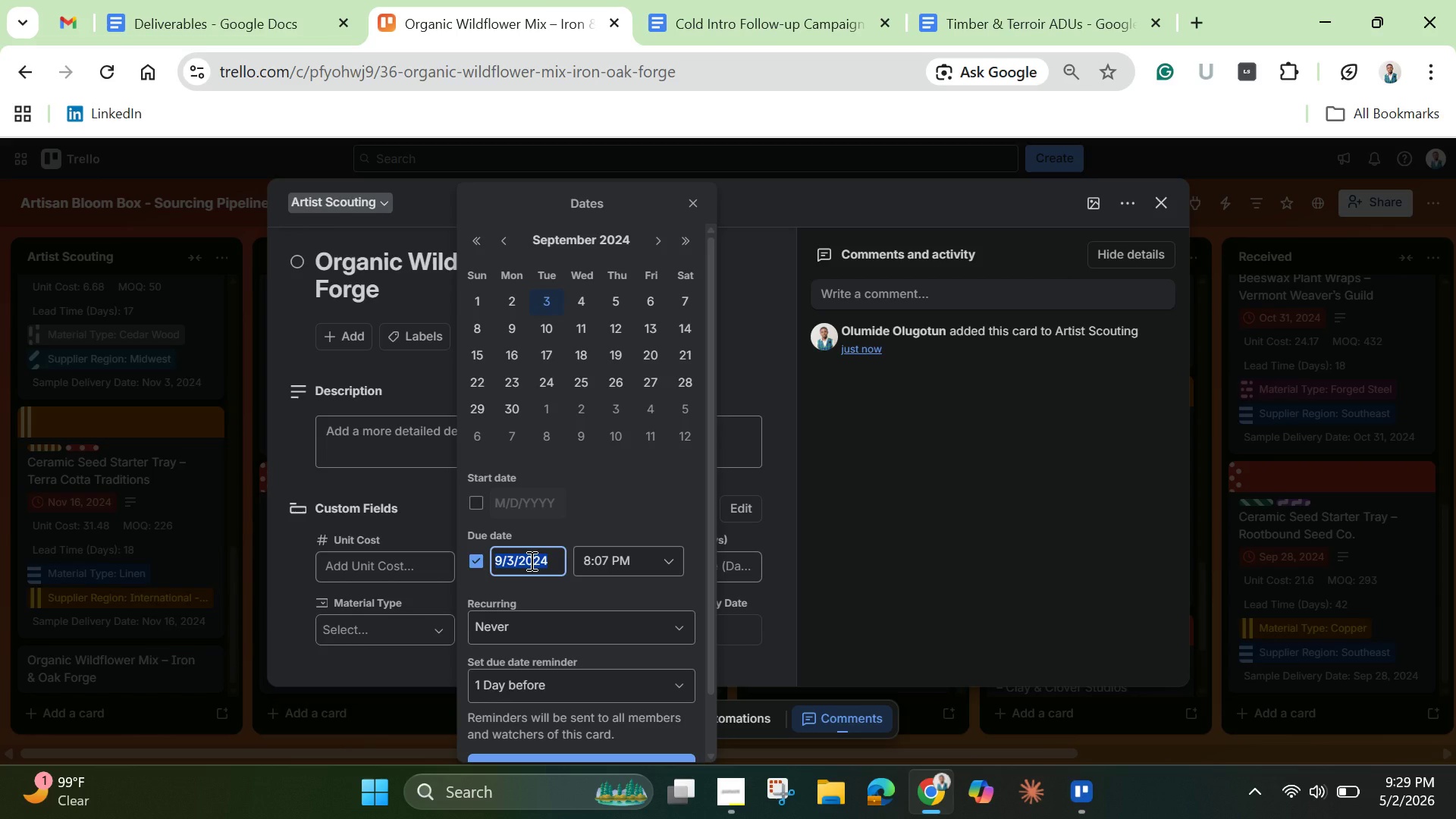 
key(Control+C)
 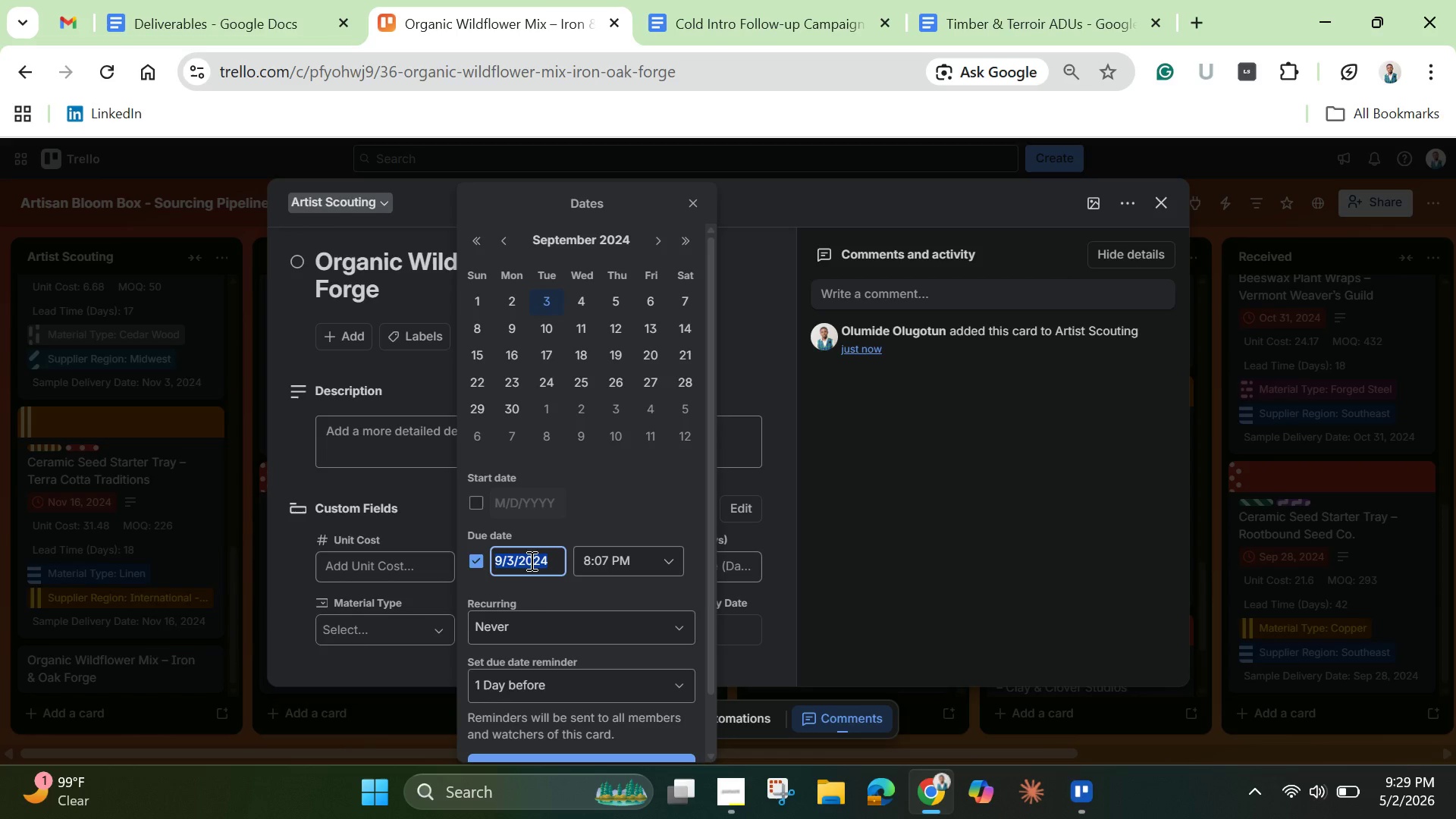 
scroll: coordinate [538, 601], scroll_direction: down, amount: 1.0
 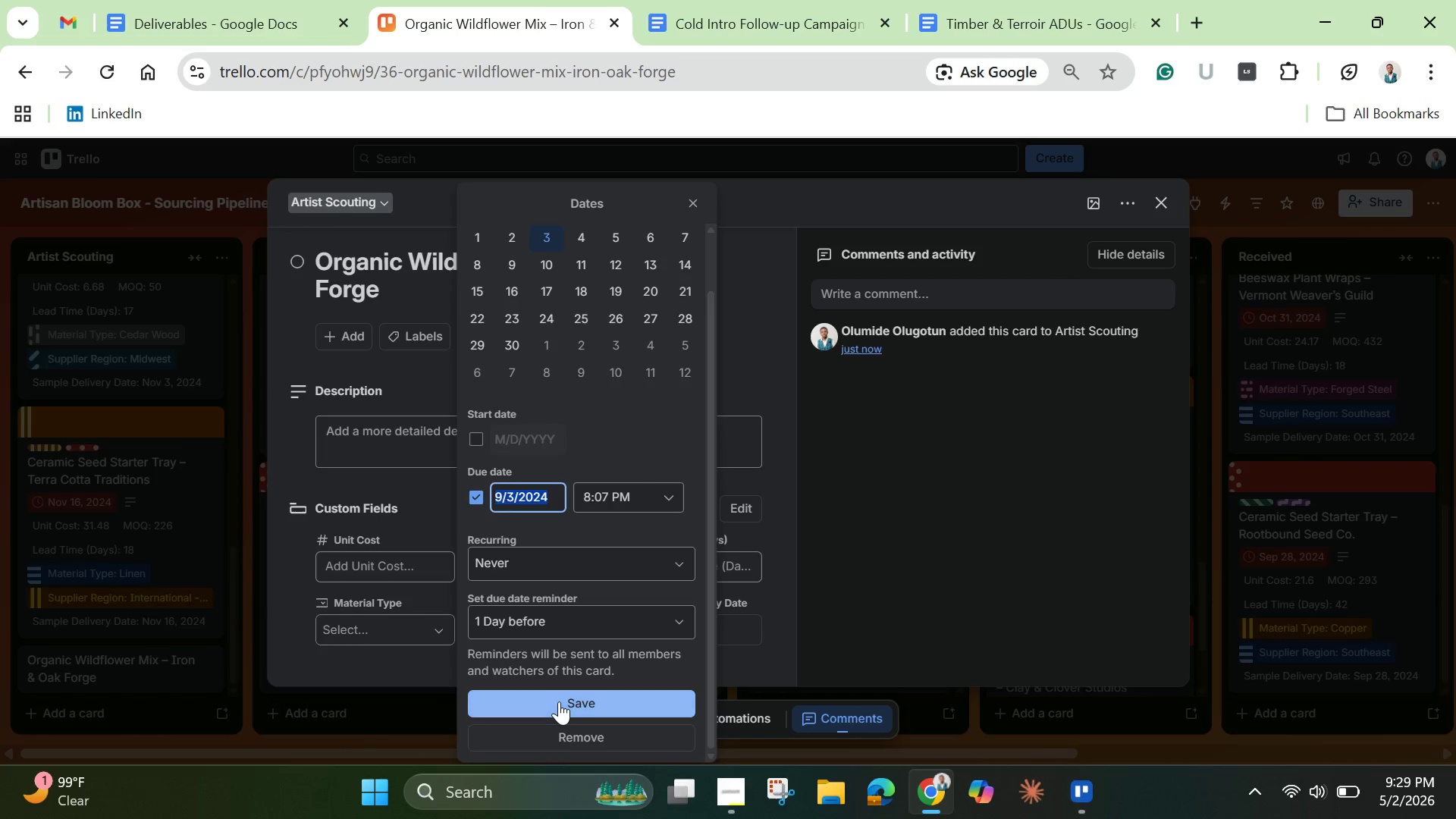 
left_click([559, 701])
 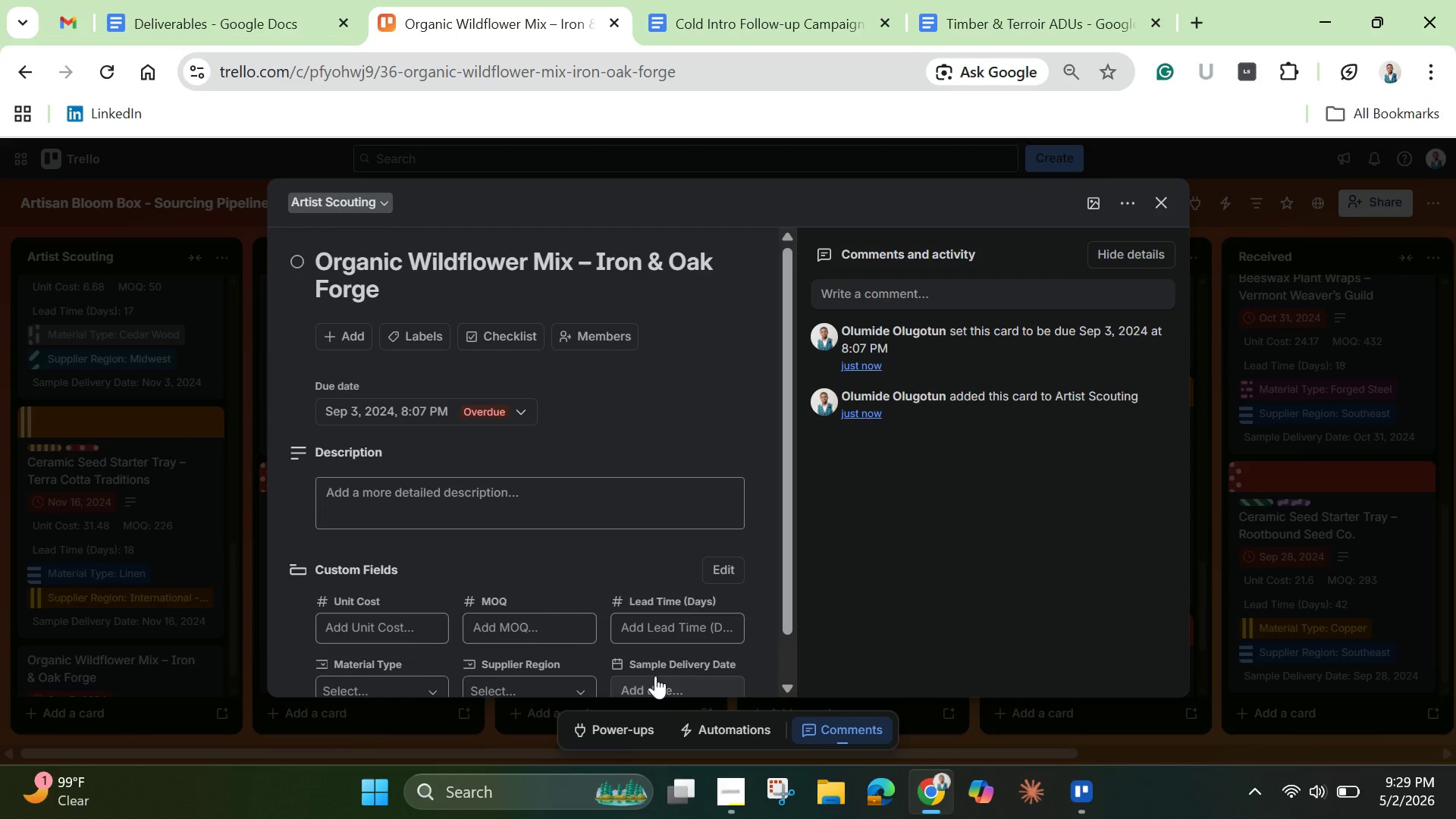 
left_click([654, 679])
 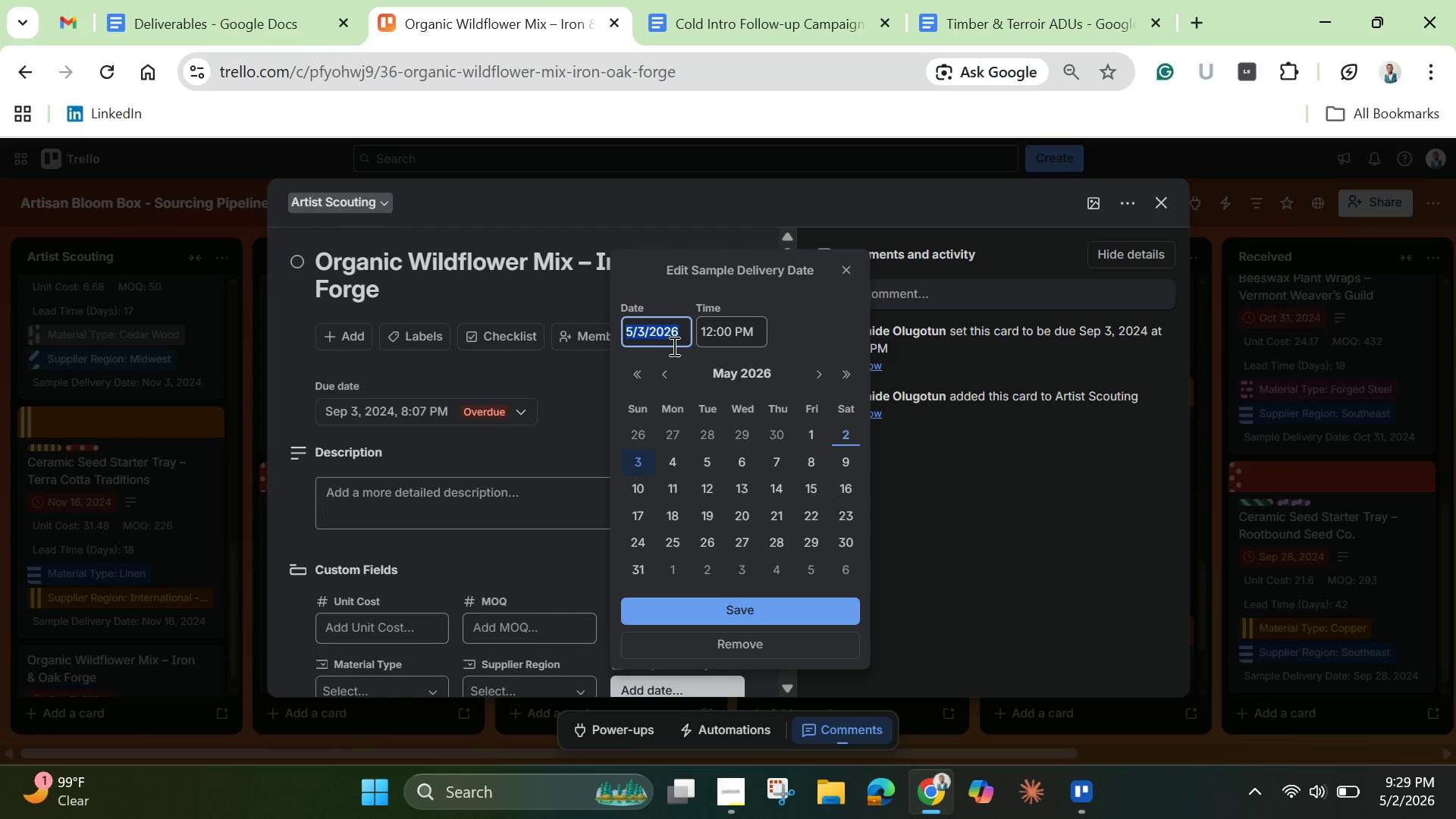 
key(Backspace)
 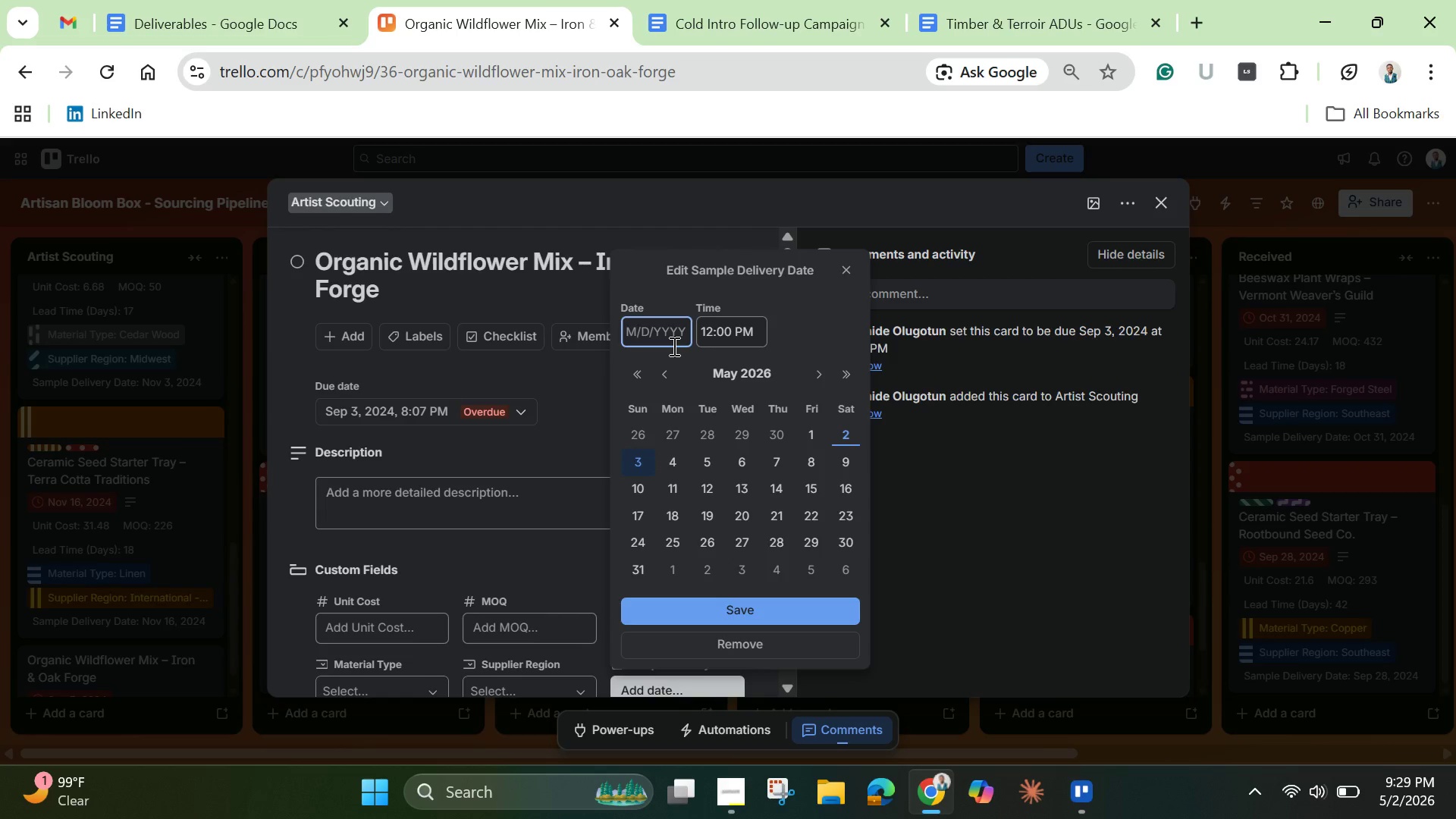 
key(Control+V)
 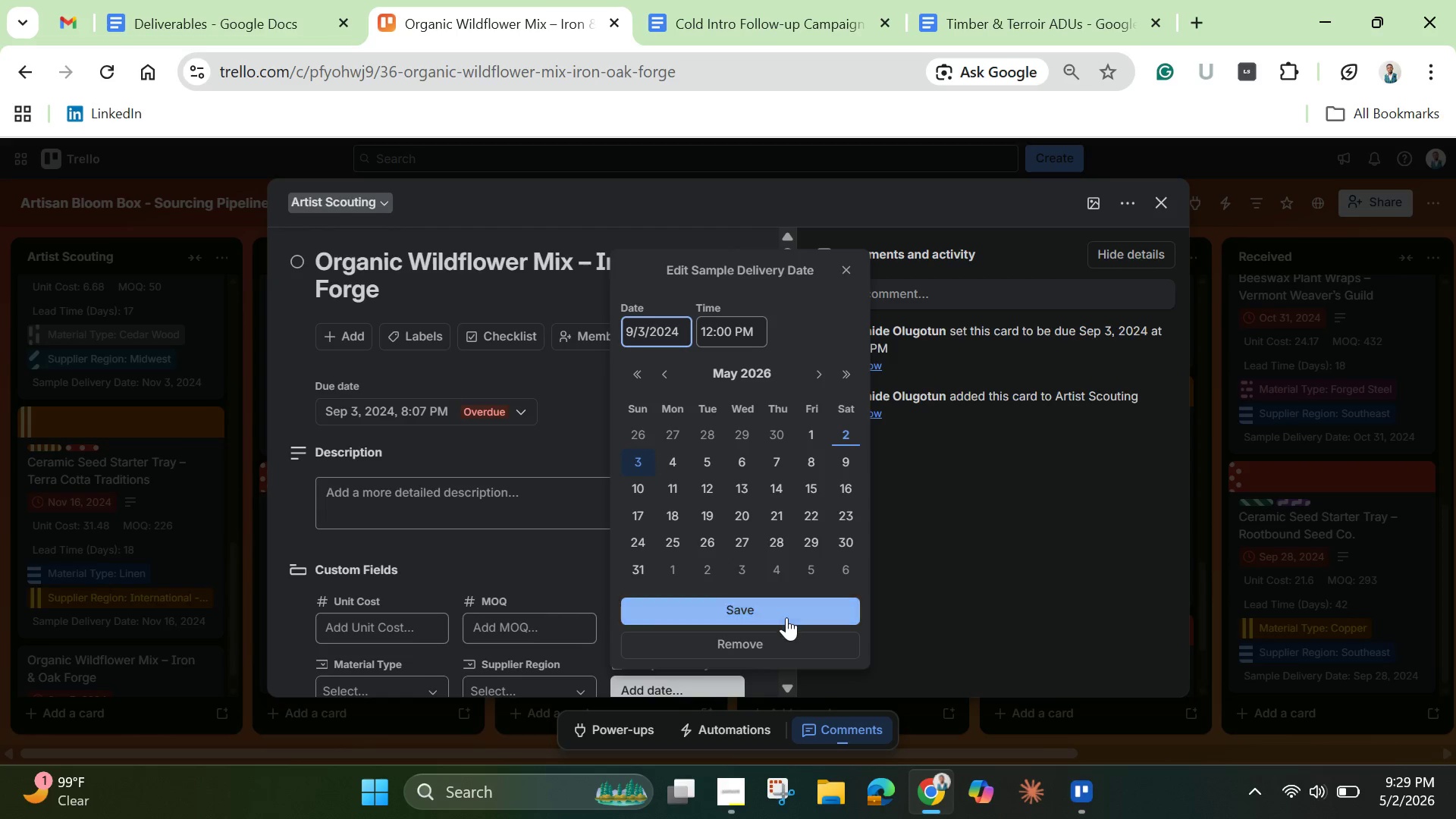 
left_click([760, 598])
 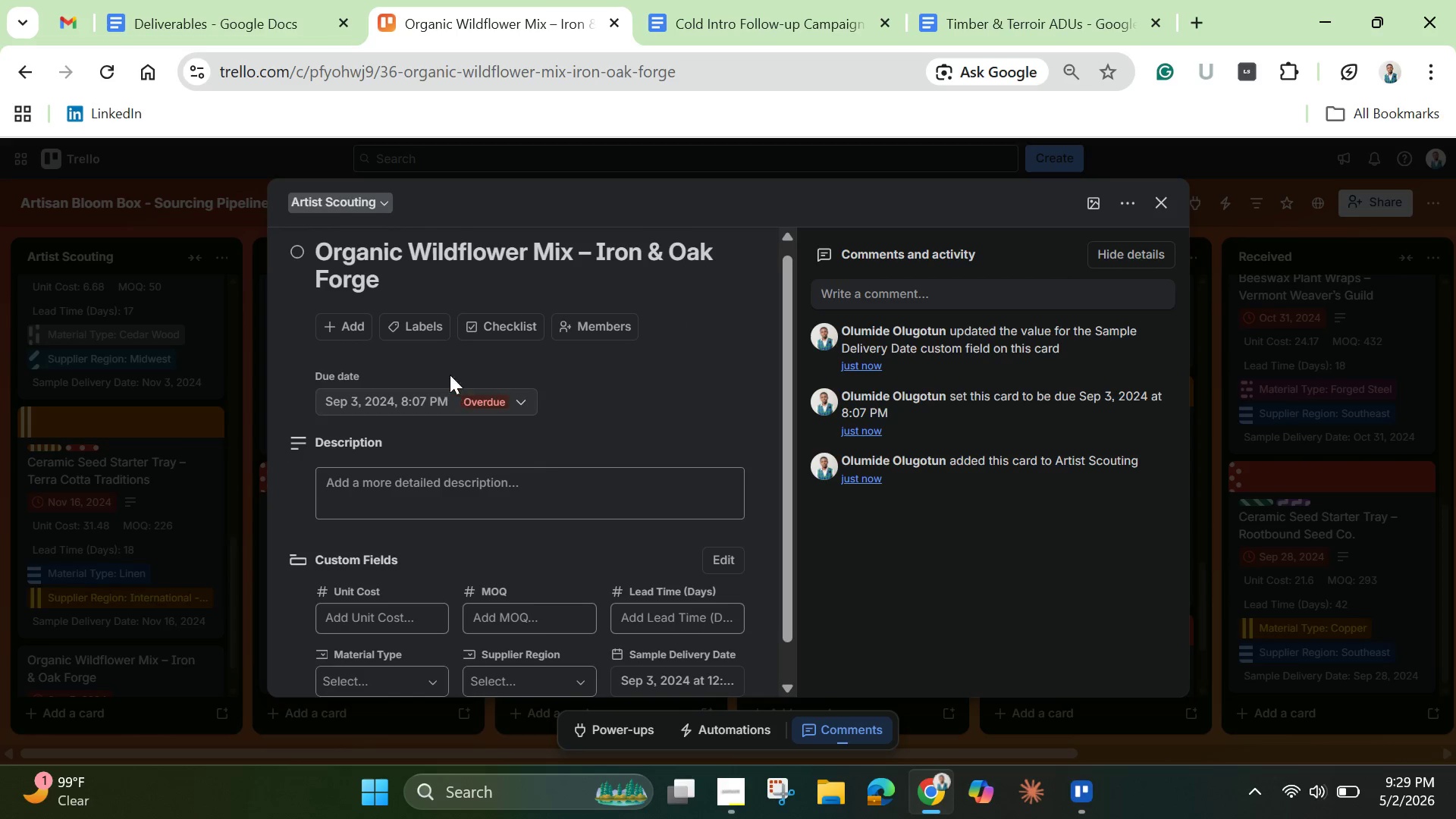 
left_click([417, 331])
 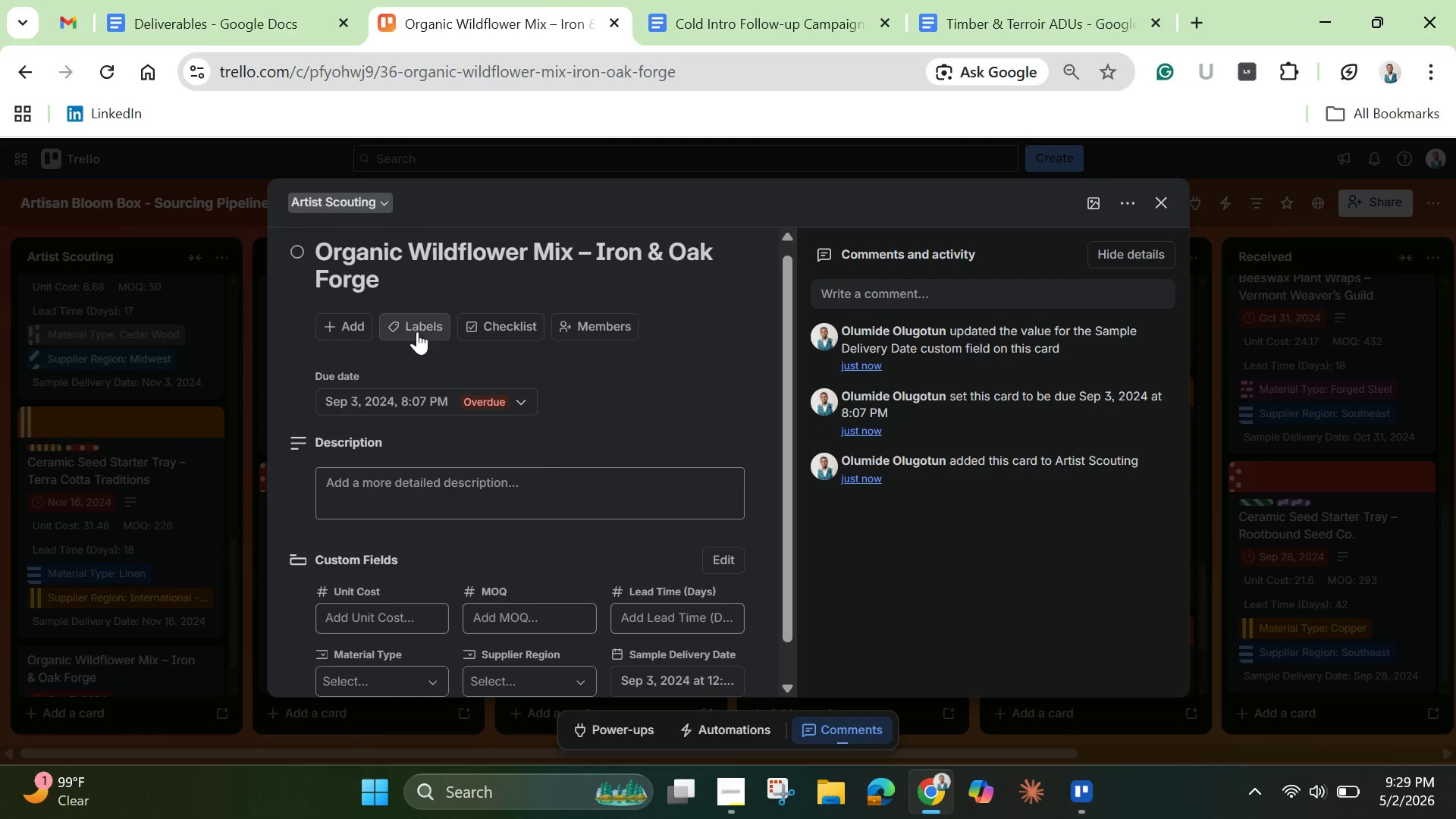 
mouse_move([411, 393])
 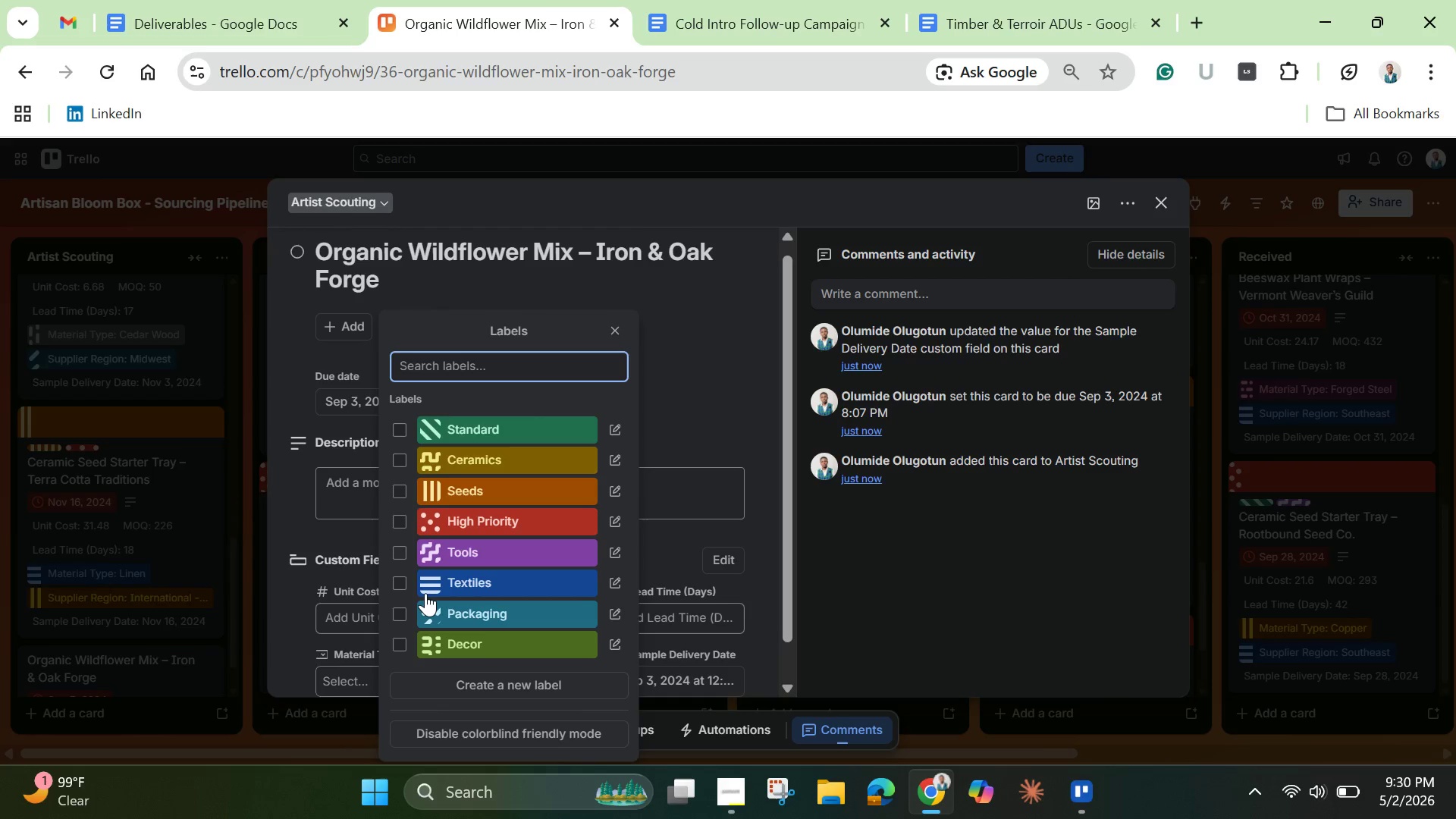 
mouse_move([410, 575])
 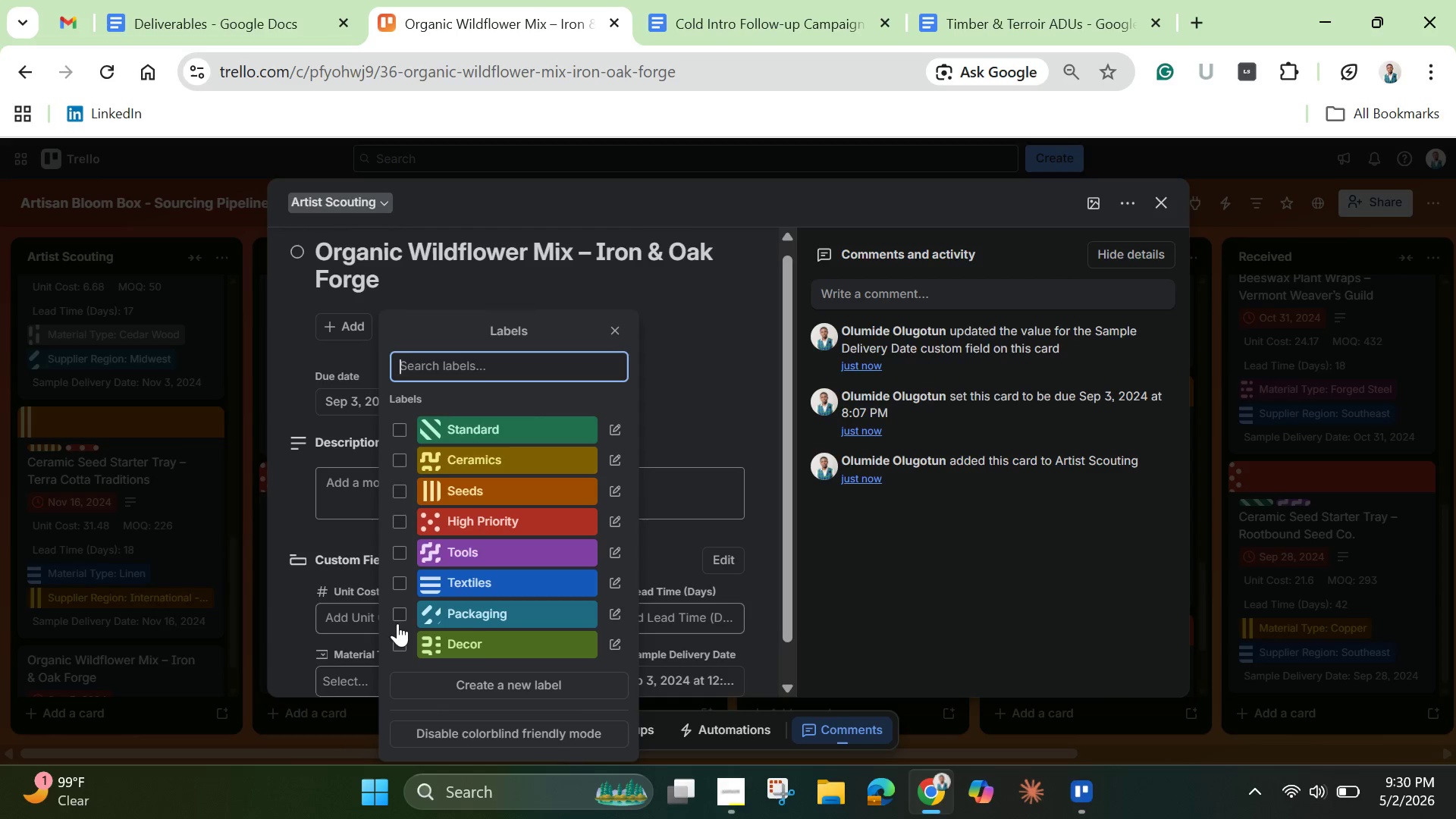 
left_click([396, 612])
 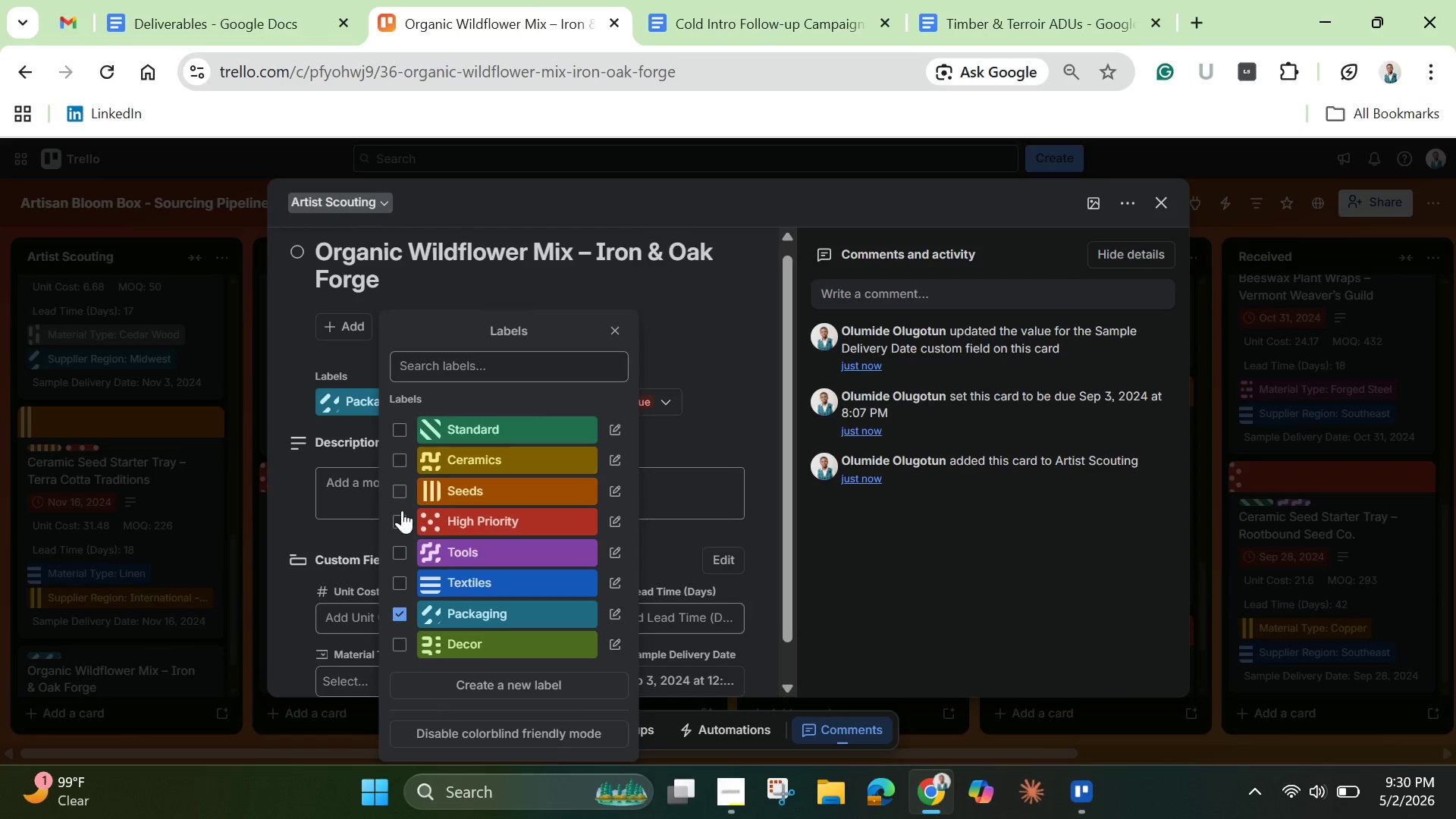 
left_click([404, 519])
 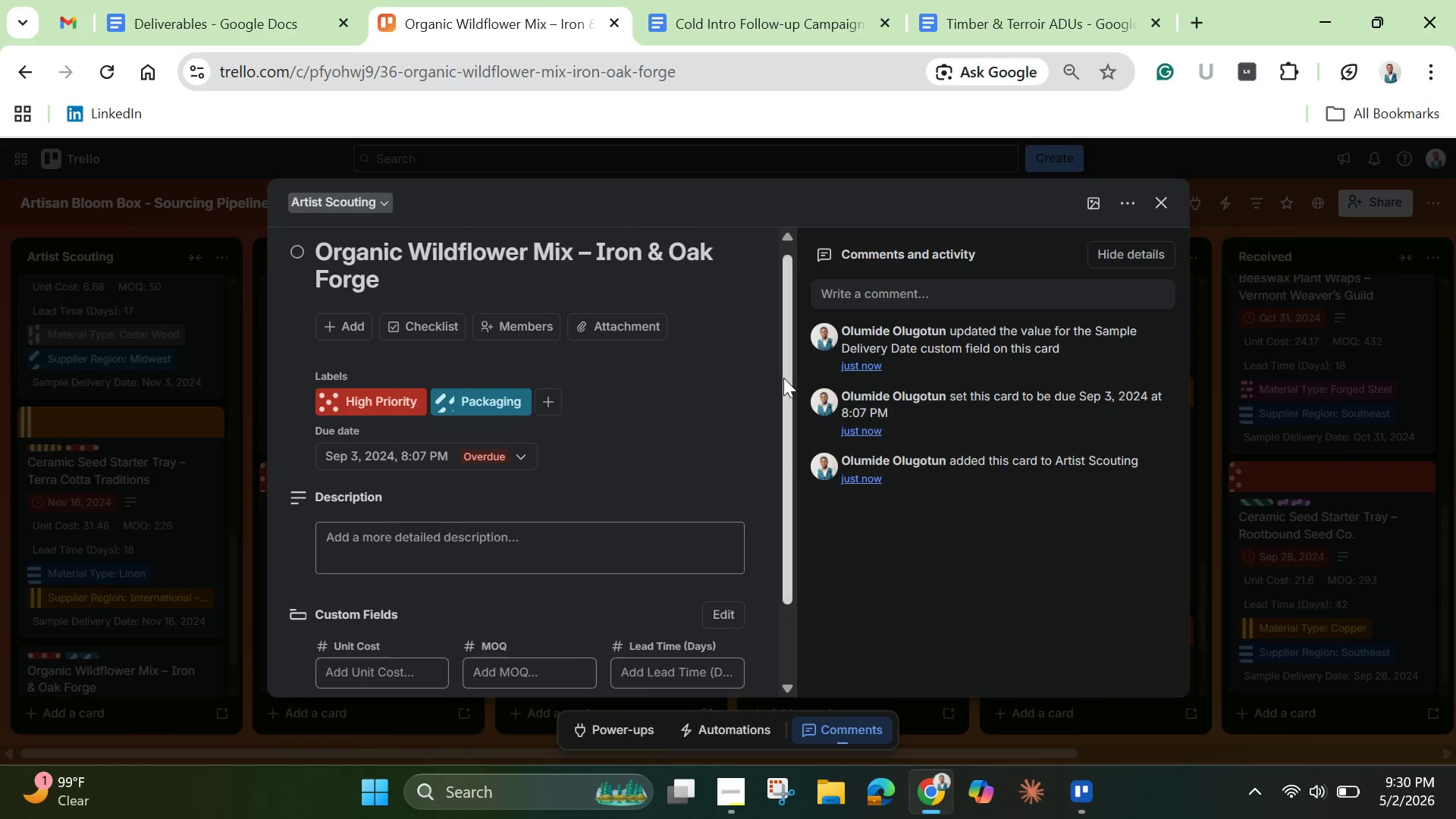 
left_click_drag(start_coordinate=[787, 379], to_coordinate=[799, 474])
 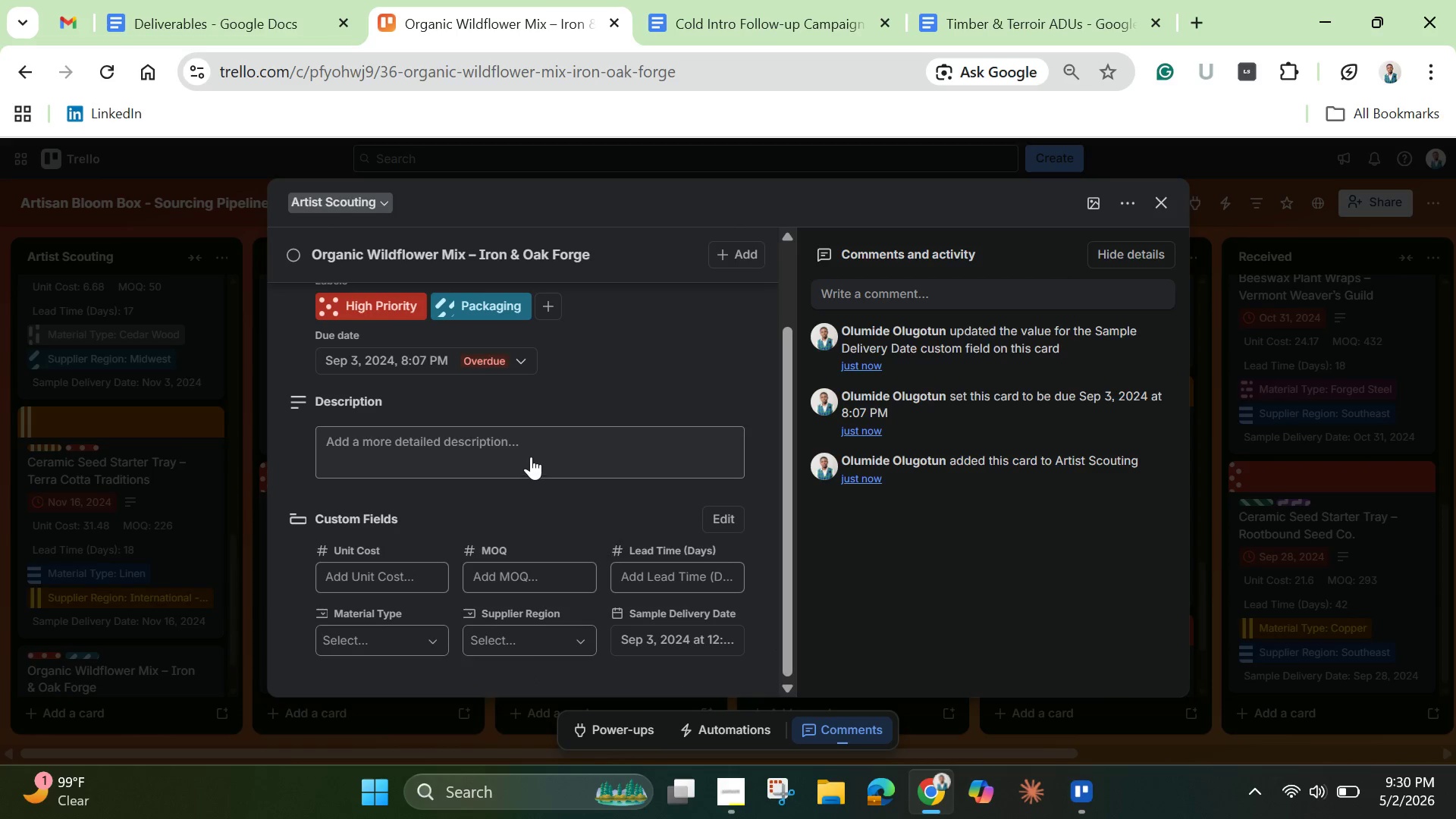 
left_click([531, 457])
 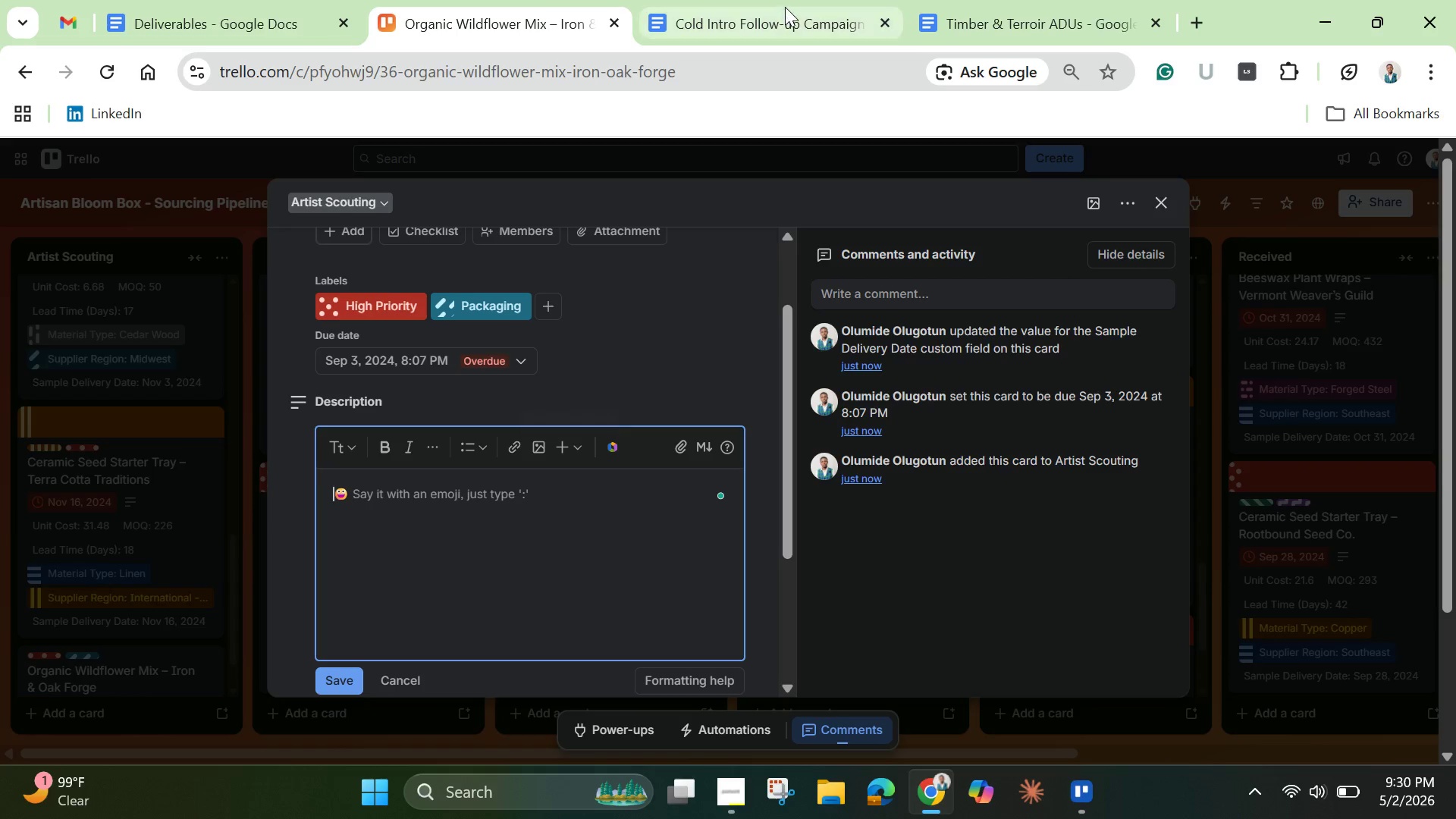 
left_click([778, 14])
 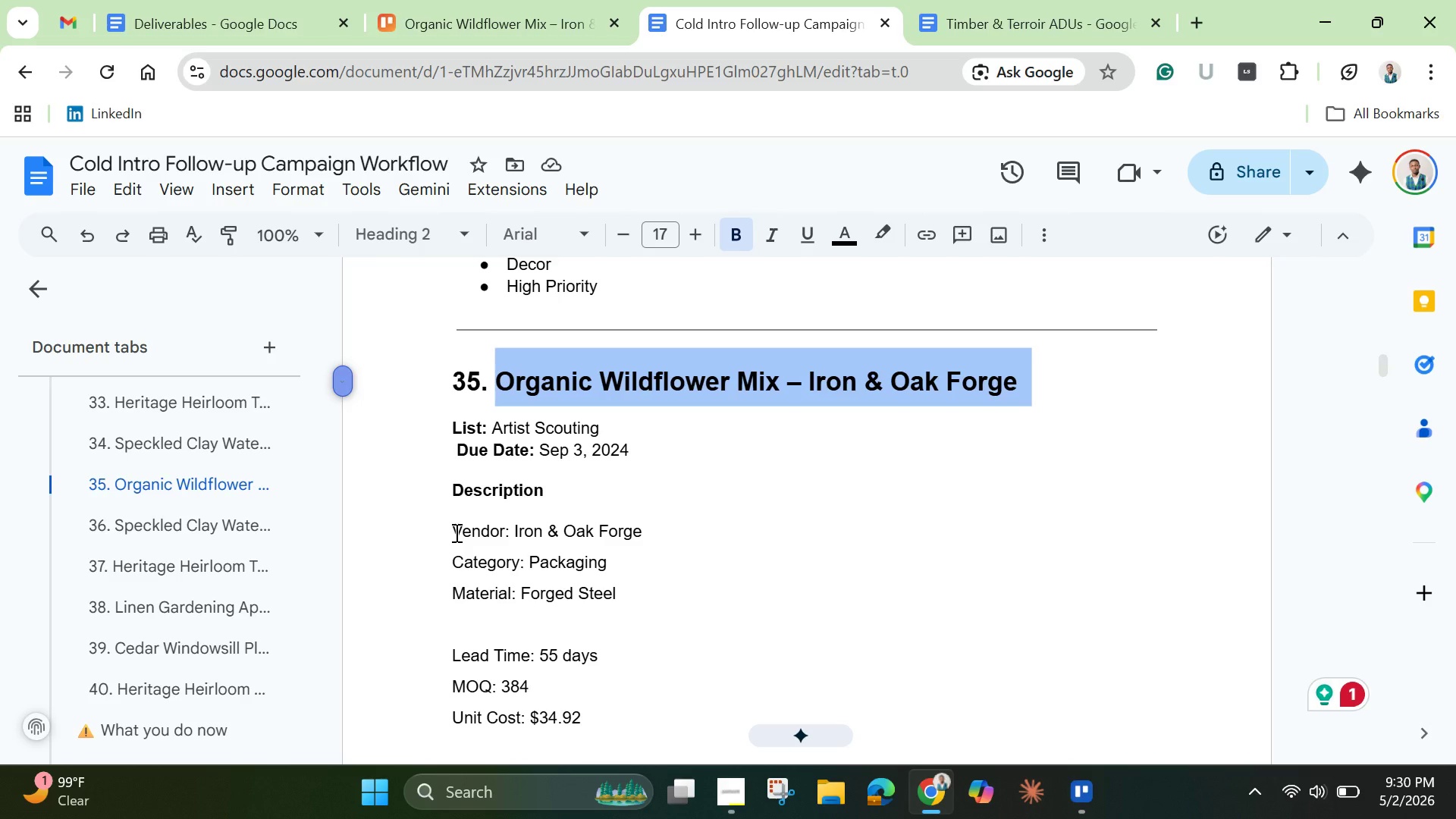 
left_click_drag(start_coordinate=[455, 532], to_coordinate=[859, 335])
 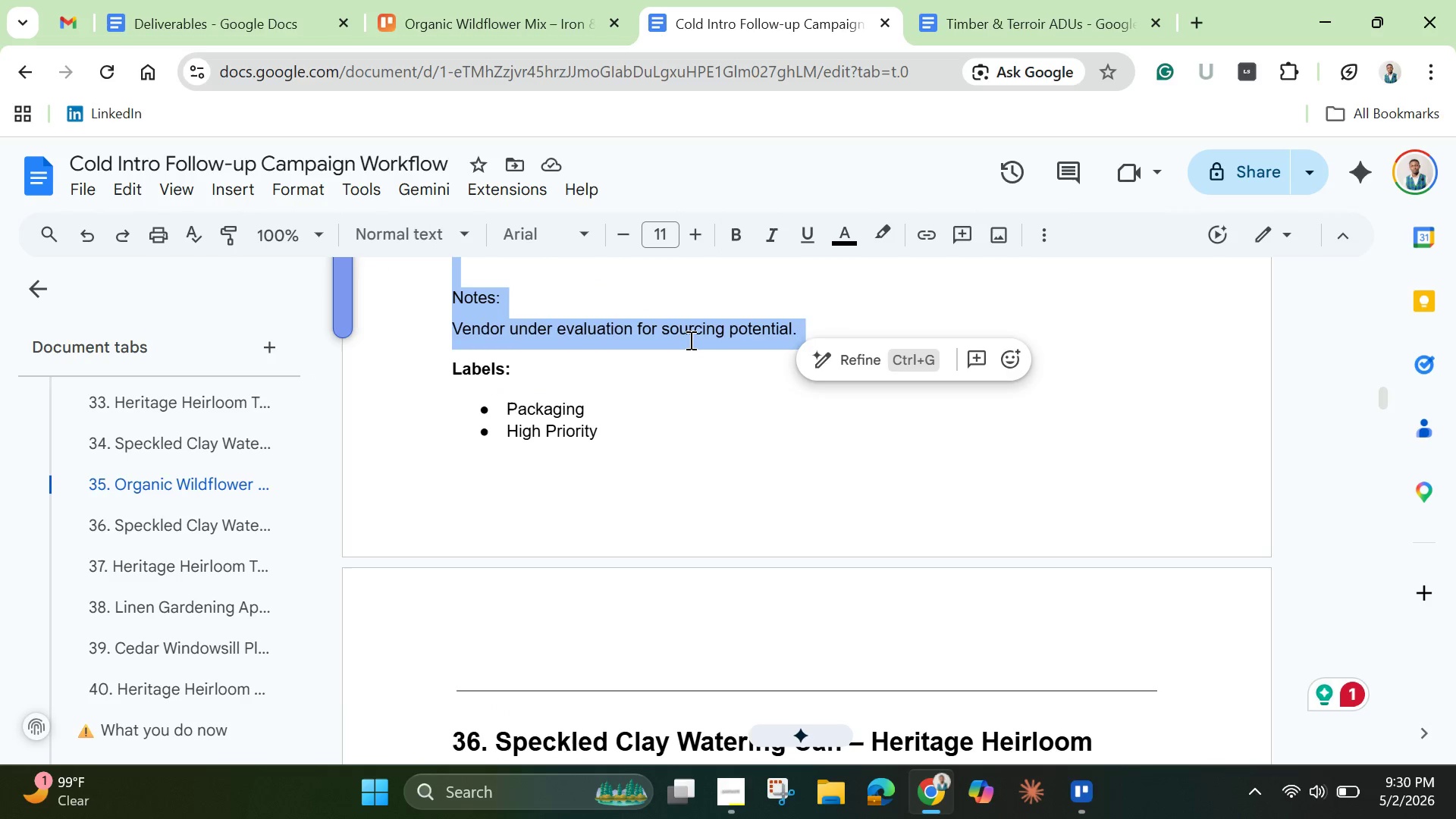 
right_click([689, 340])
 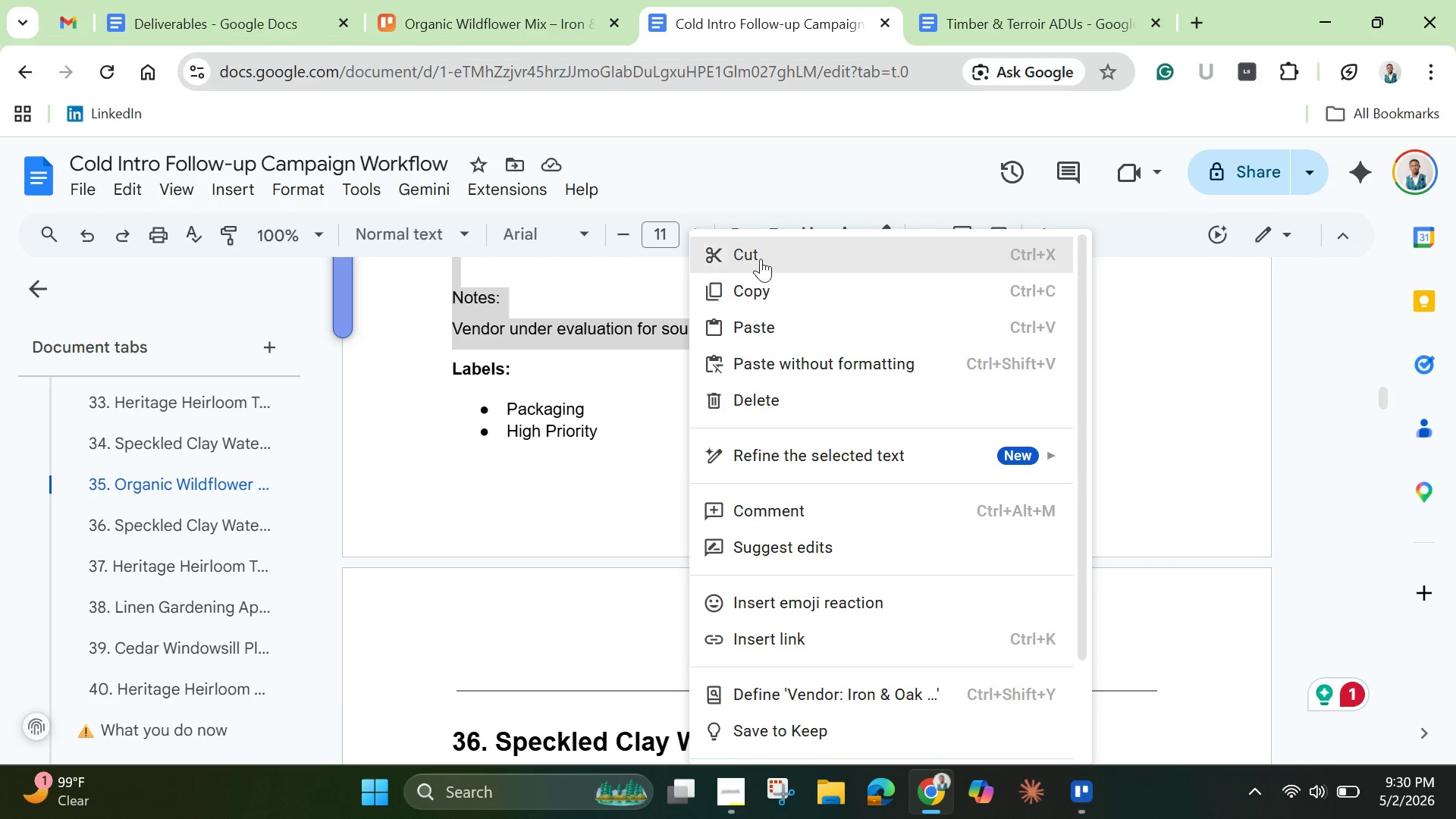 
left_click([761, 249])
 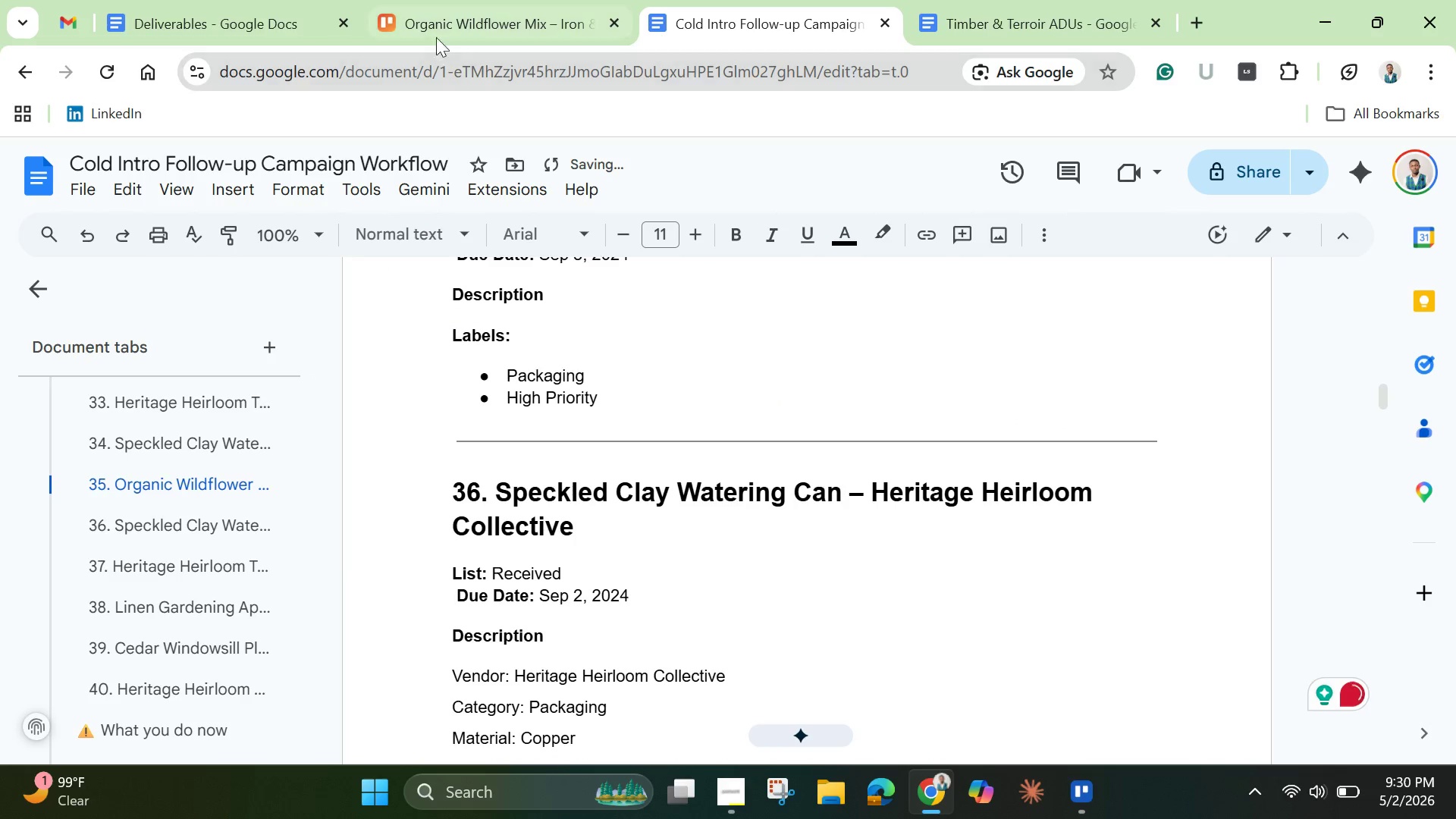 
left_click([482, 20])
 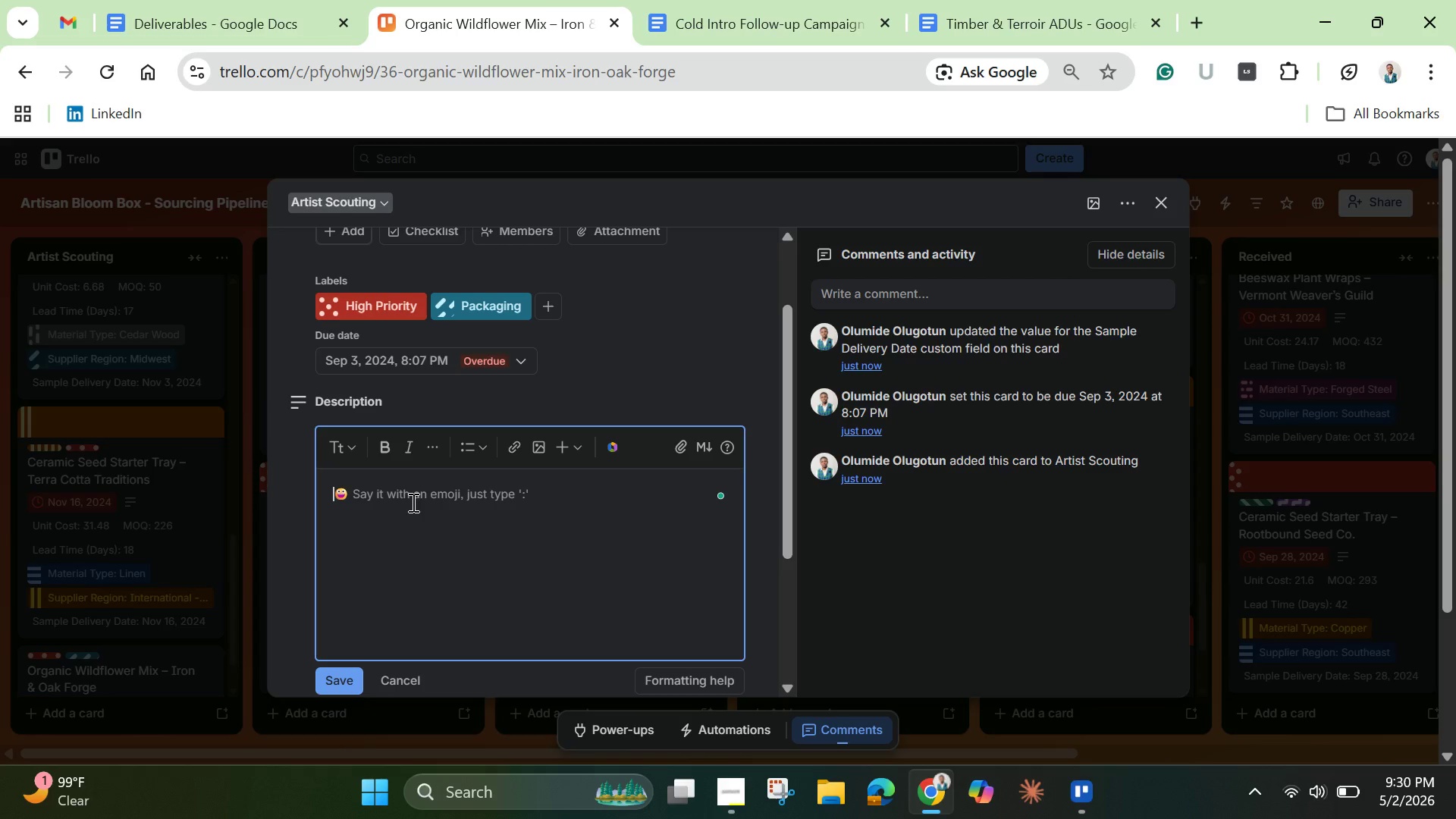 
key(Control+V)
 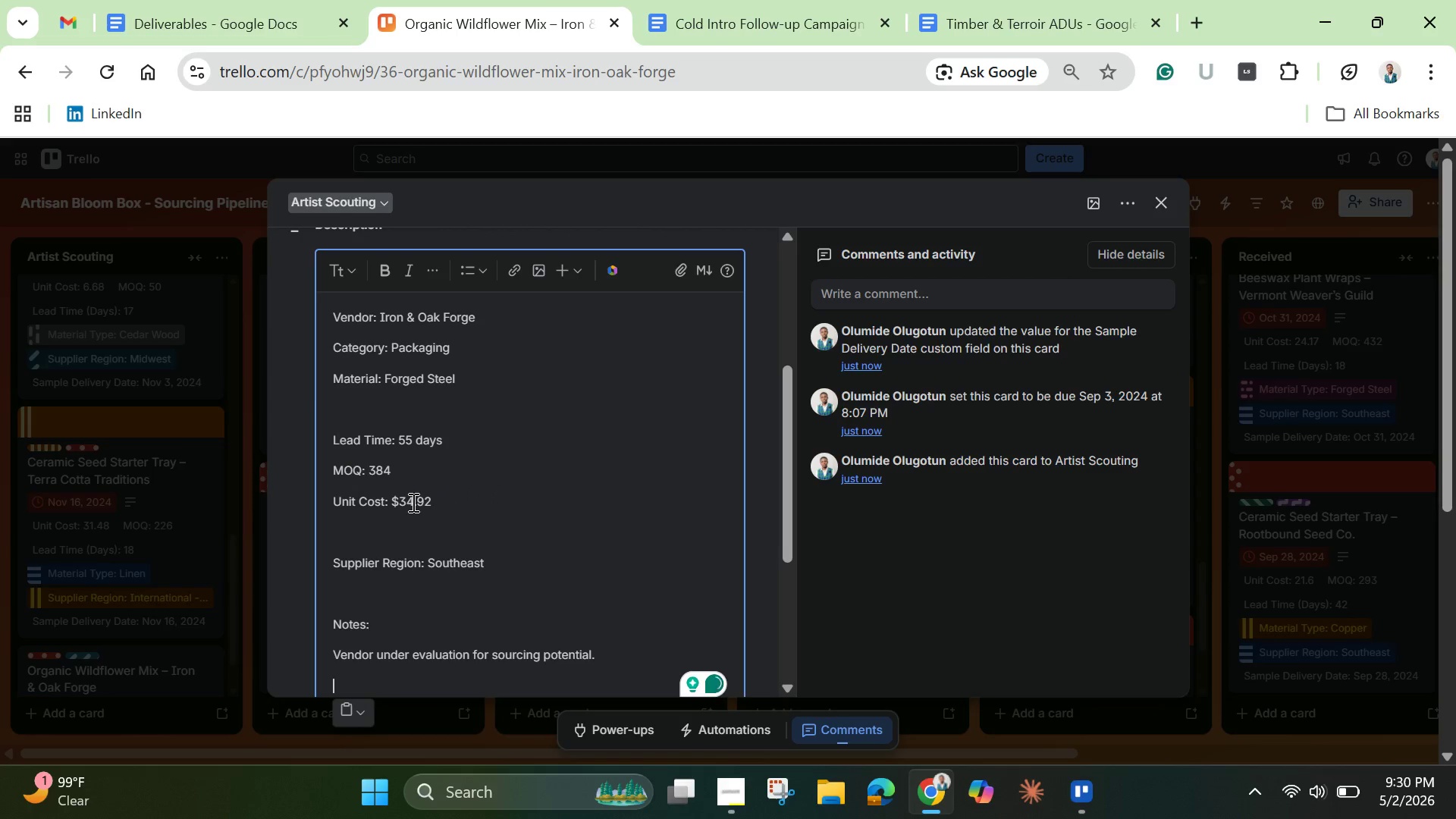 
scroll: coordinate [412, 502], scroll_direction: down, amount: 1.0
 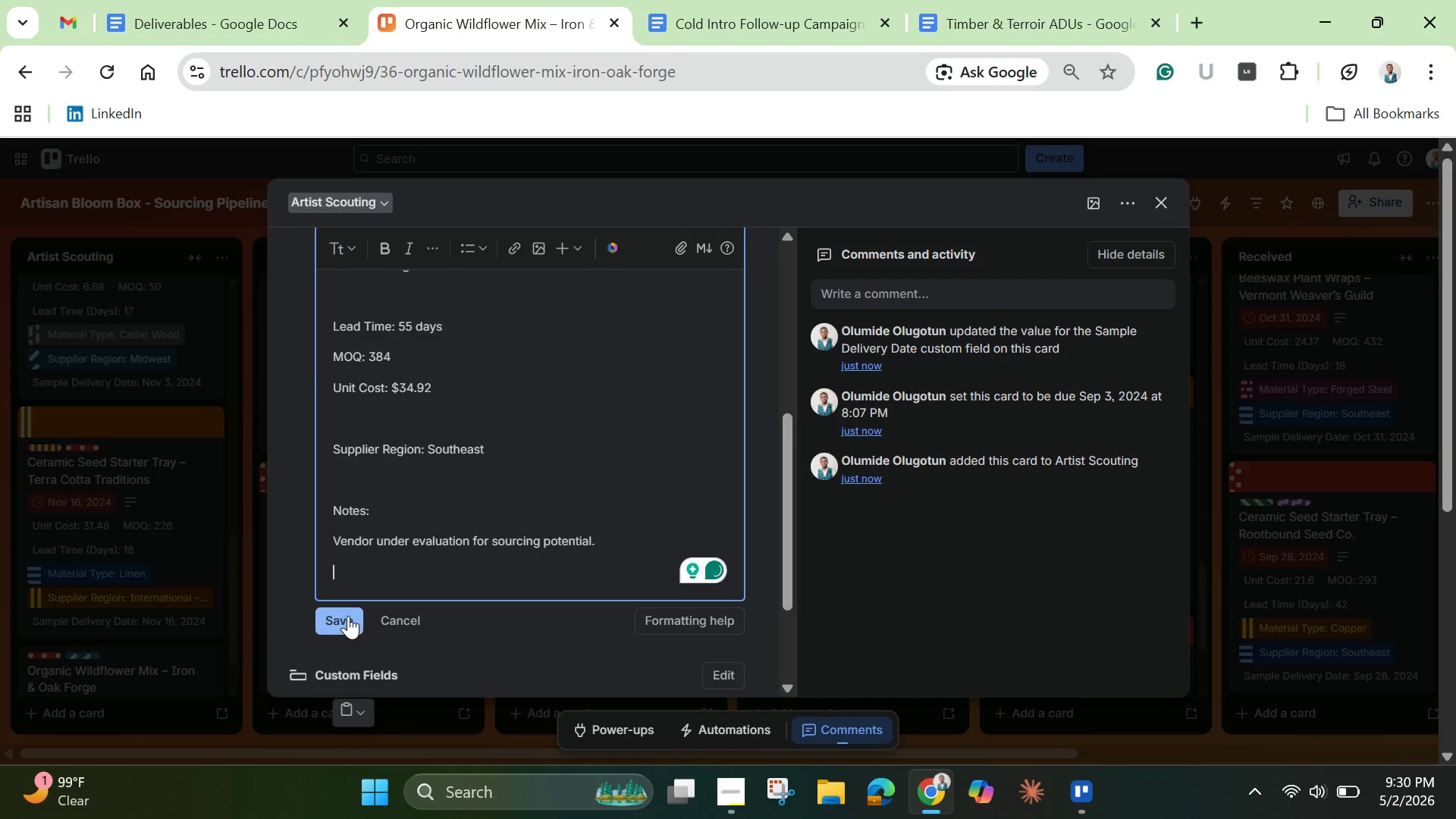 
left_click([343, 621])
 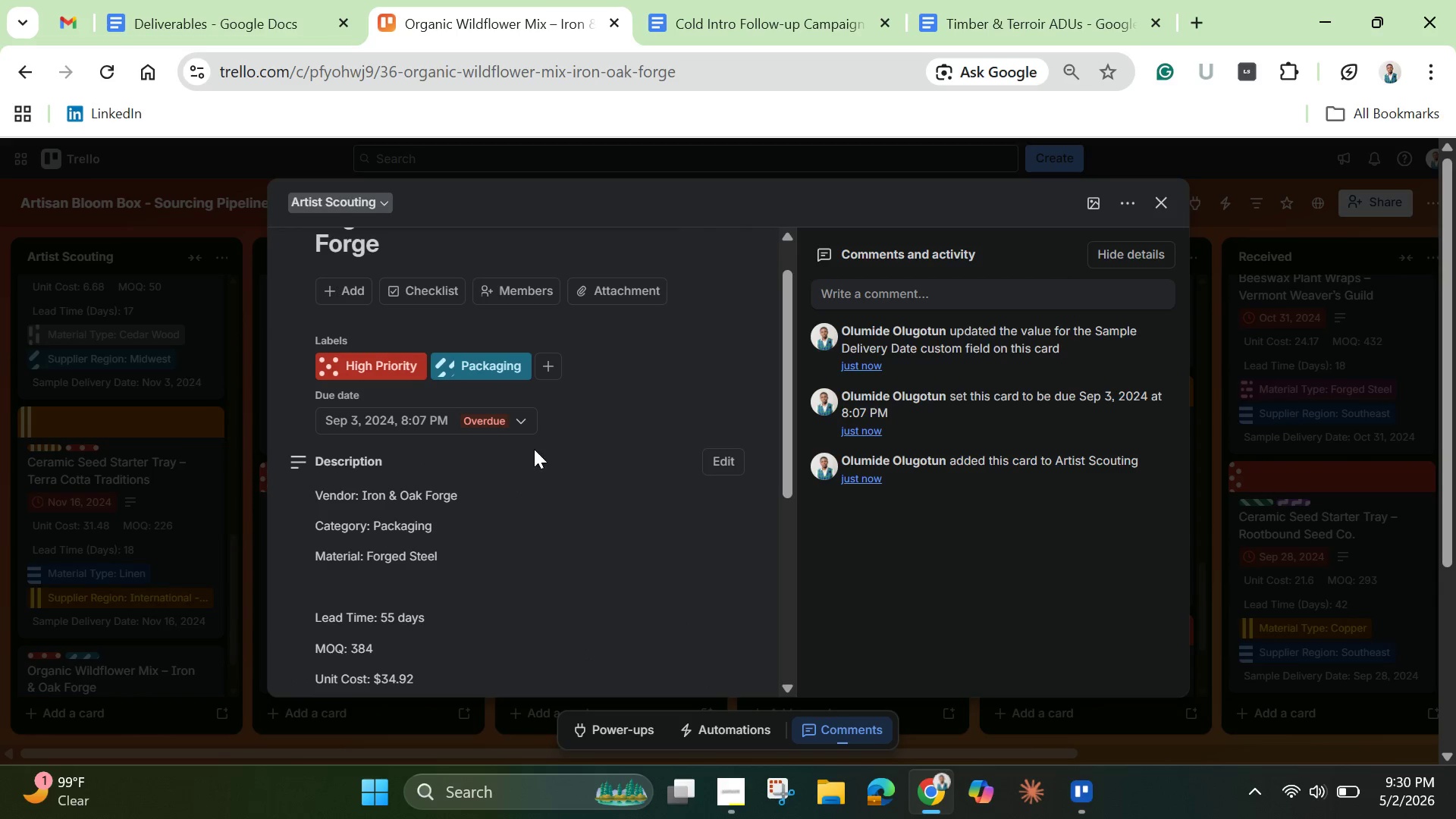 
left_click_drag(start_coordinate=[786, 466], to_coordinate=[799, 609])
 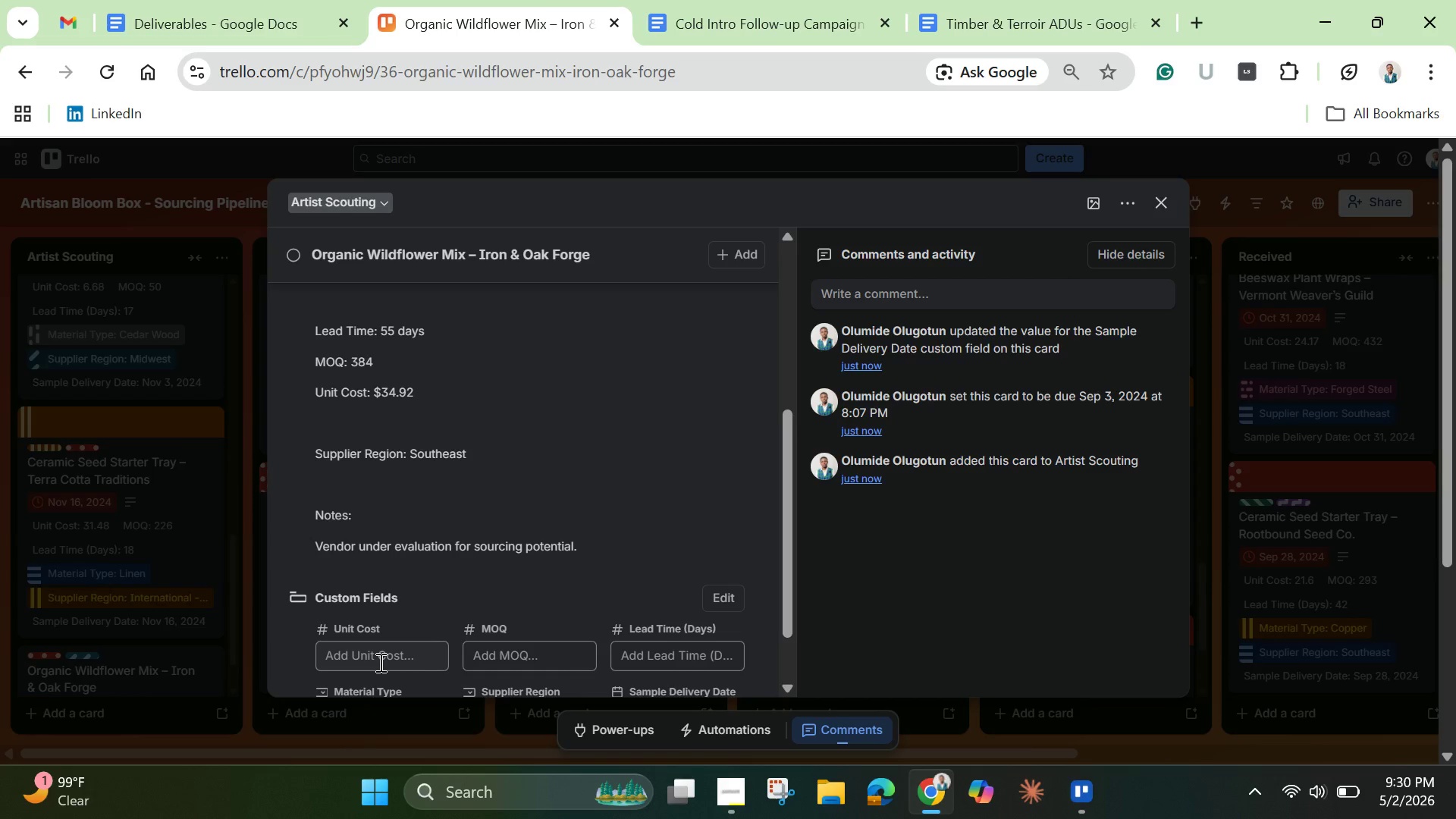 
left_click([379, 662])
 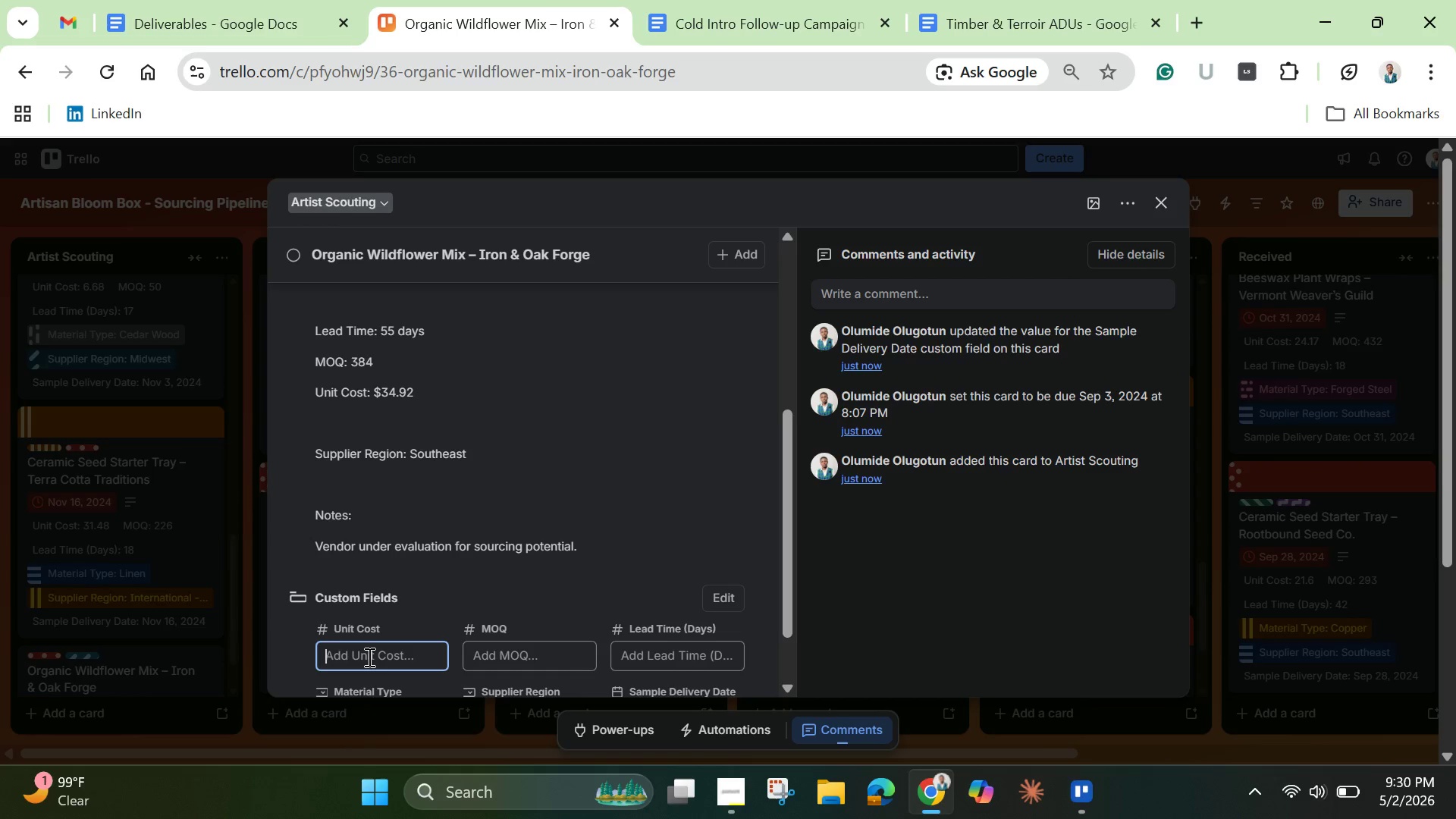 
type(34.92)
 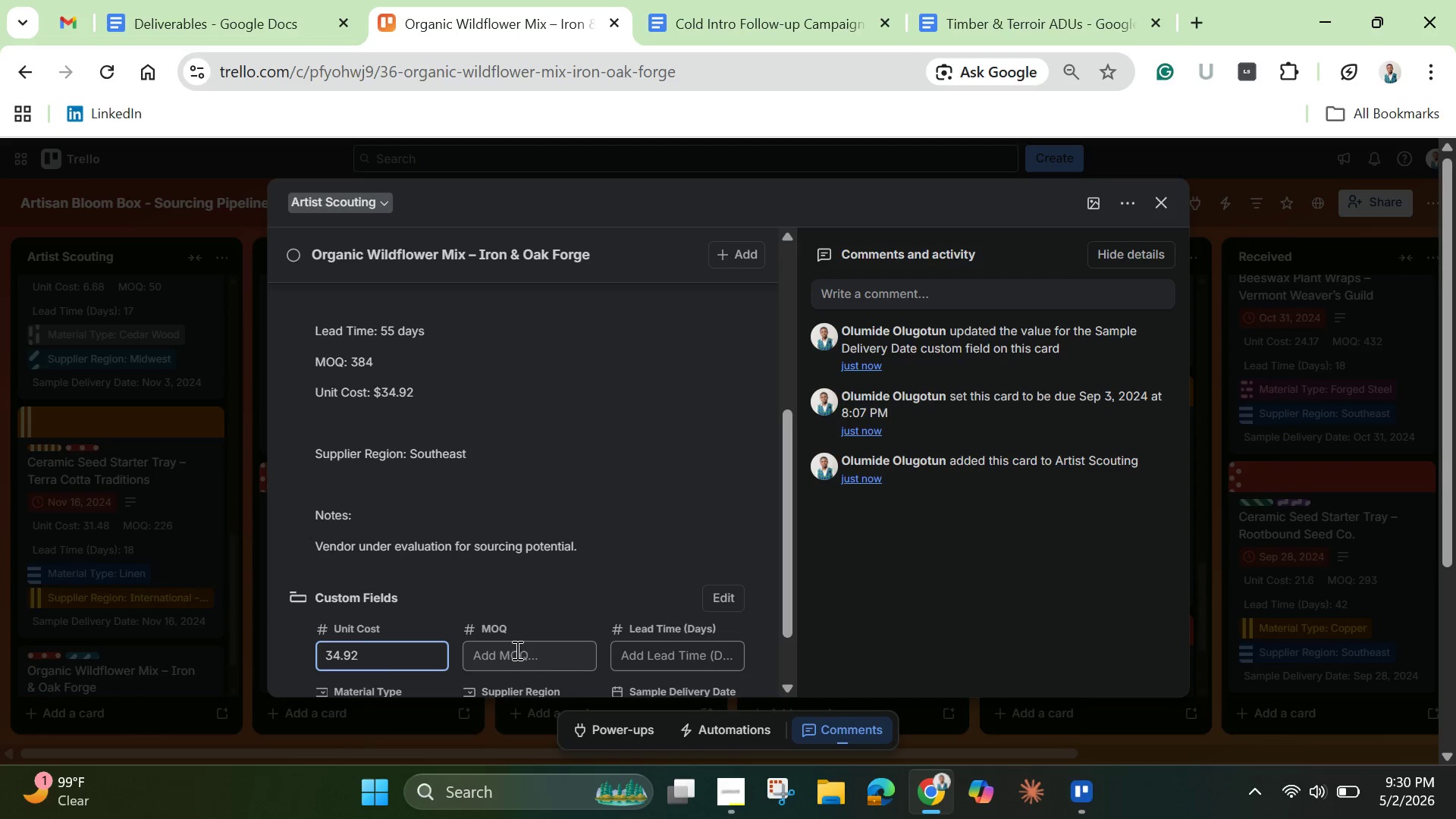 
left_click([524, 653])
 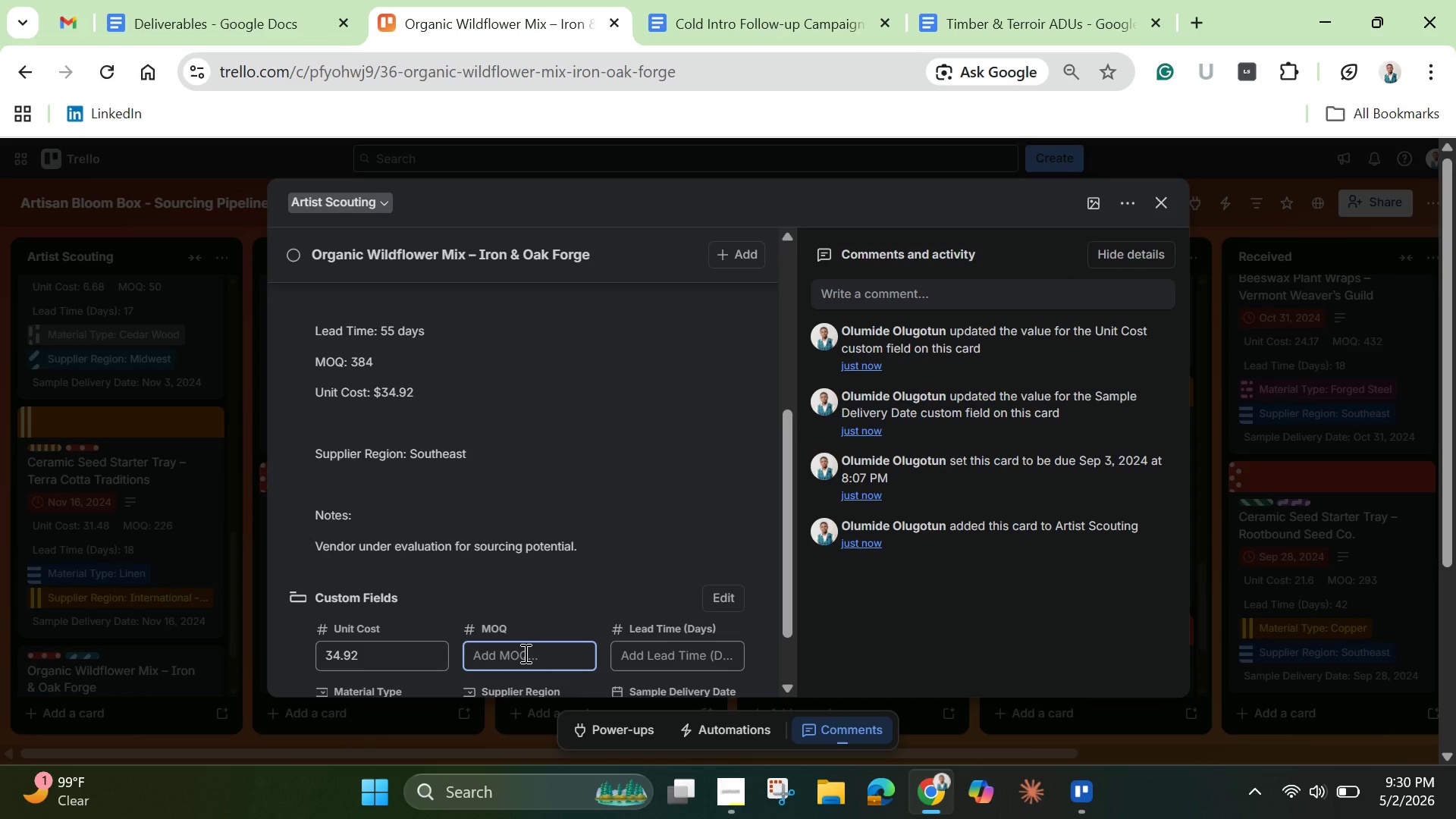 
type(384)
 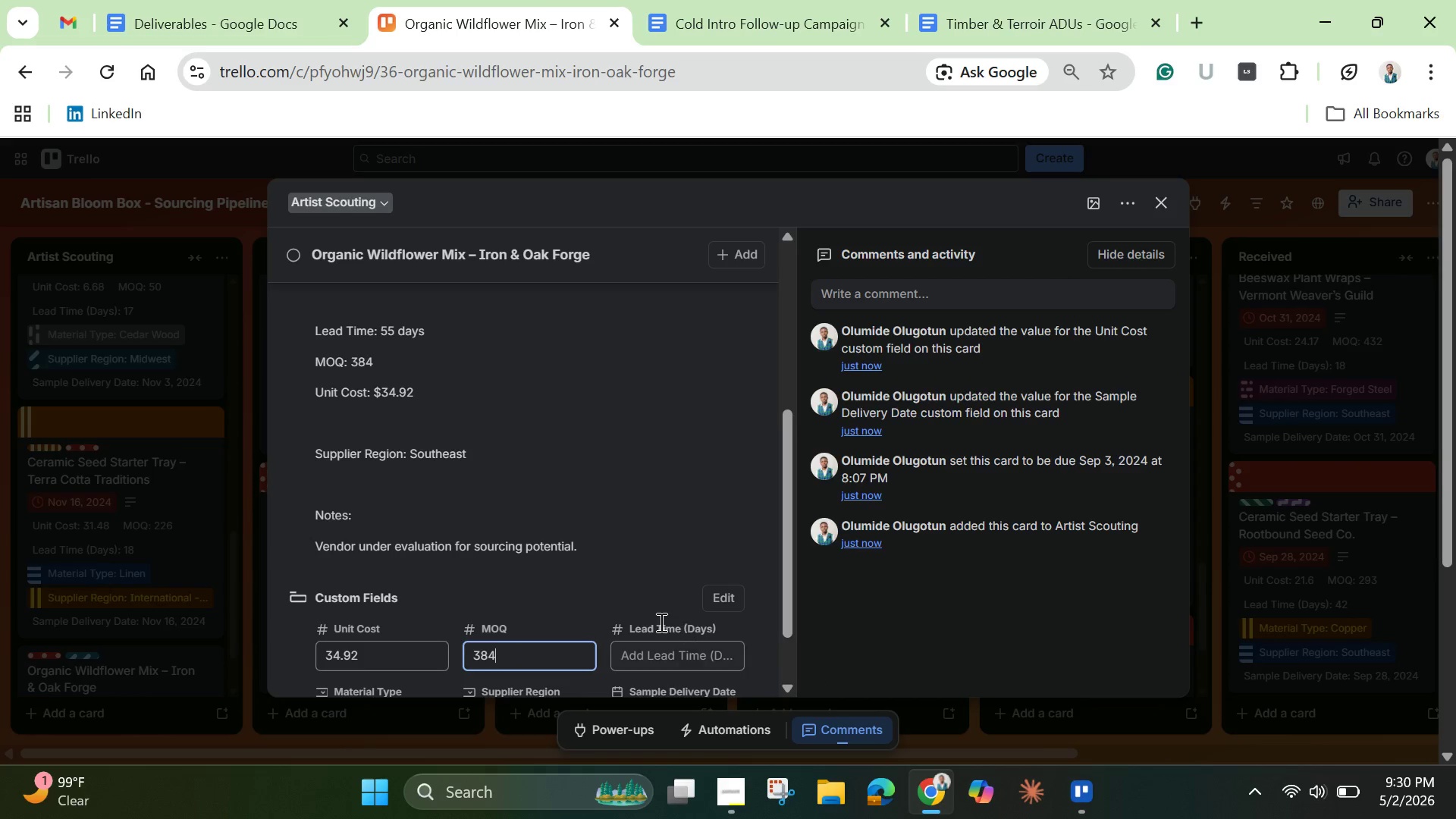 
left_click([642, 648])
 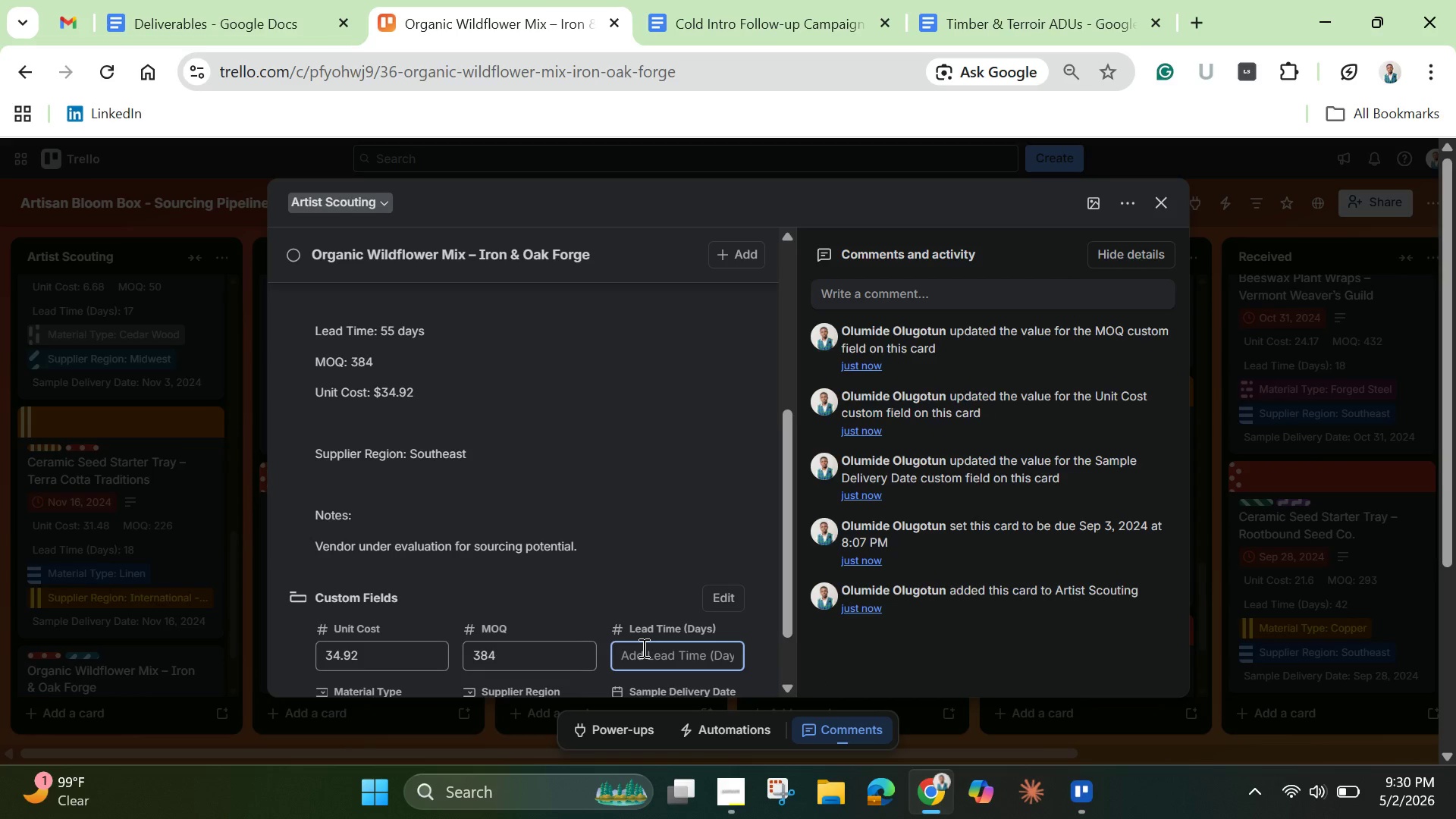 
type(55)
 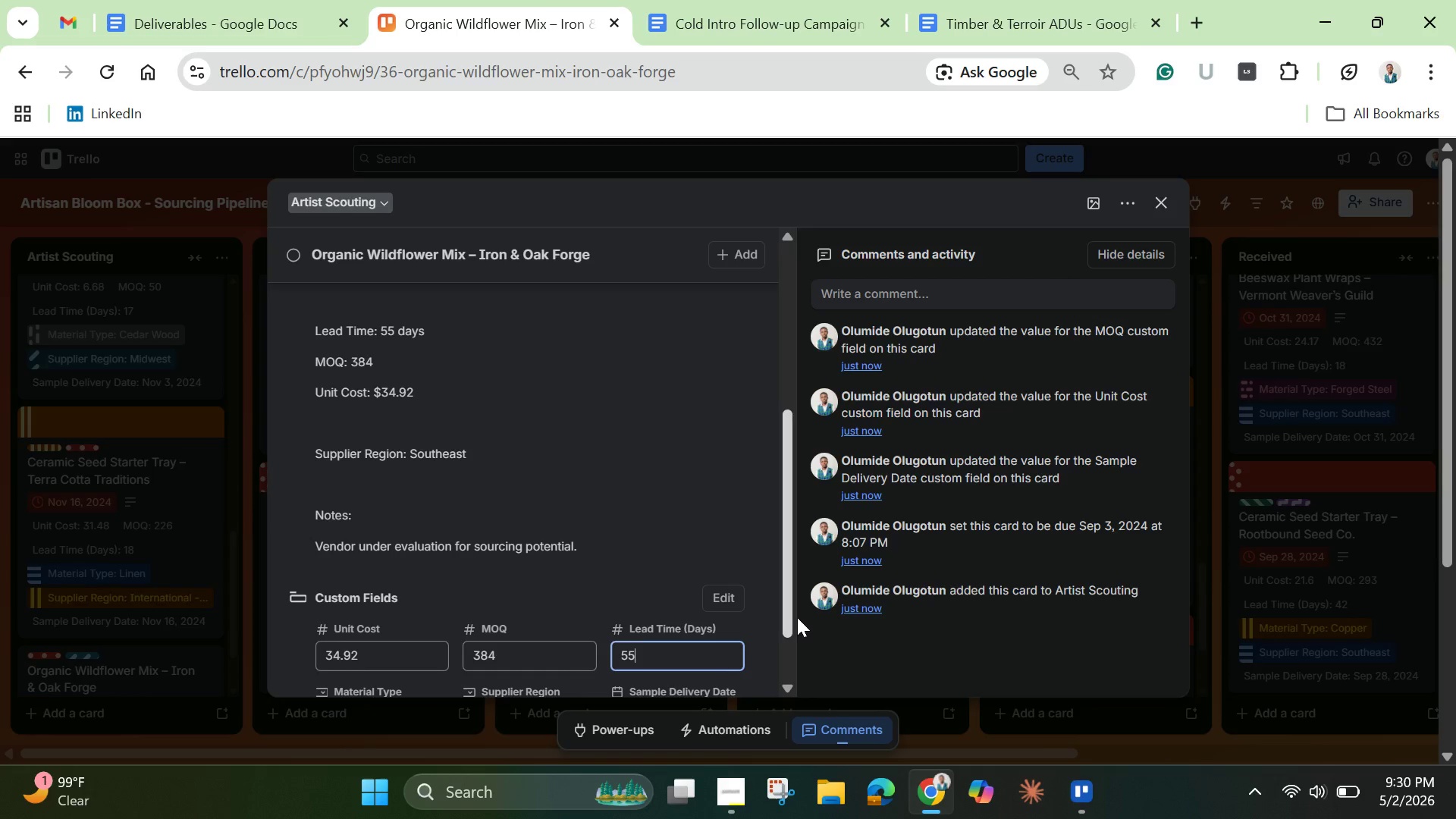 
left_click_drag(start_coordinate=[783, 604], to_coordinate=[781, 655])
 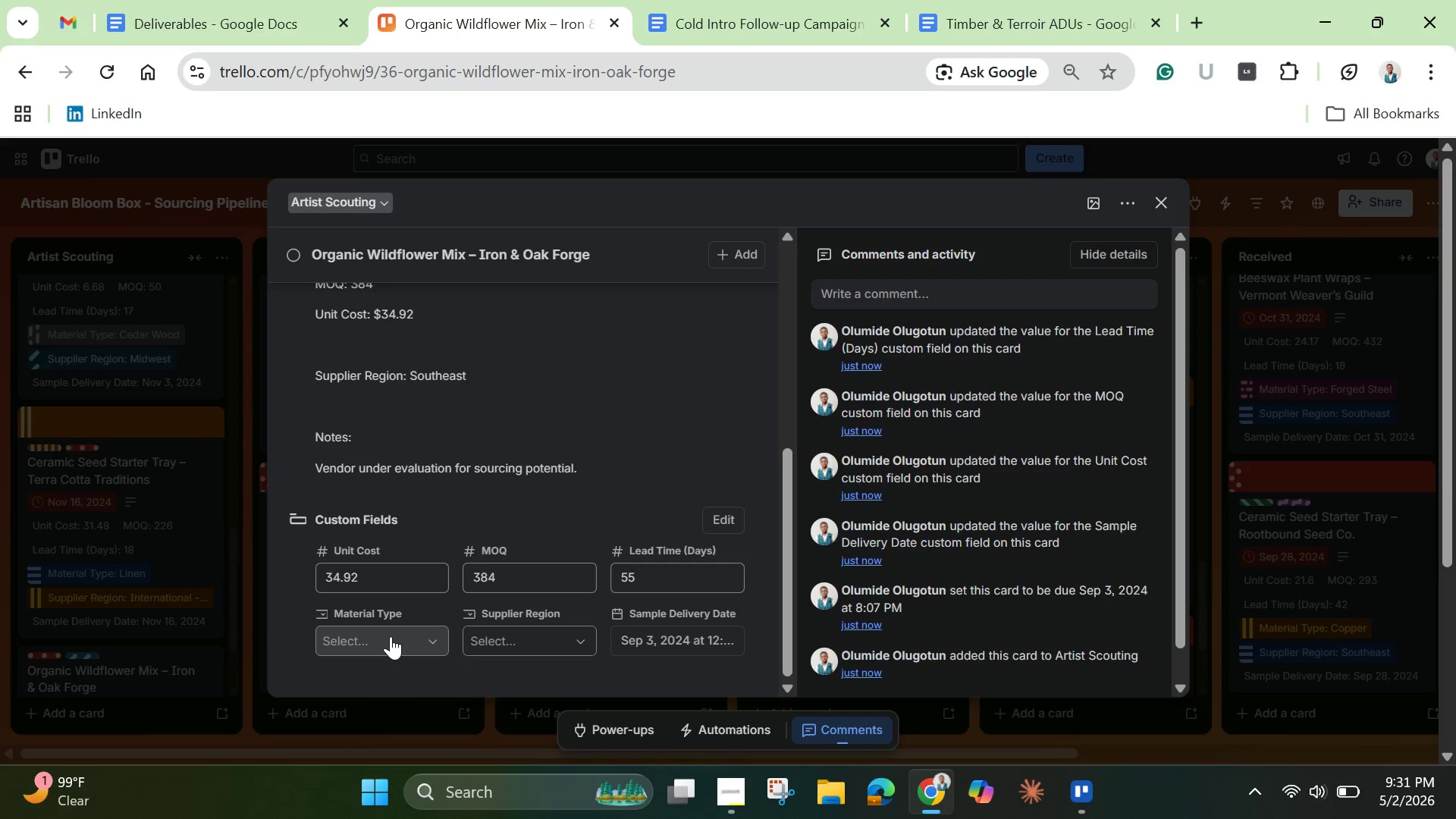 
mouse_move([385, 625])
 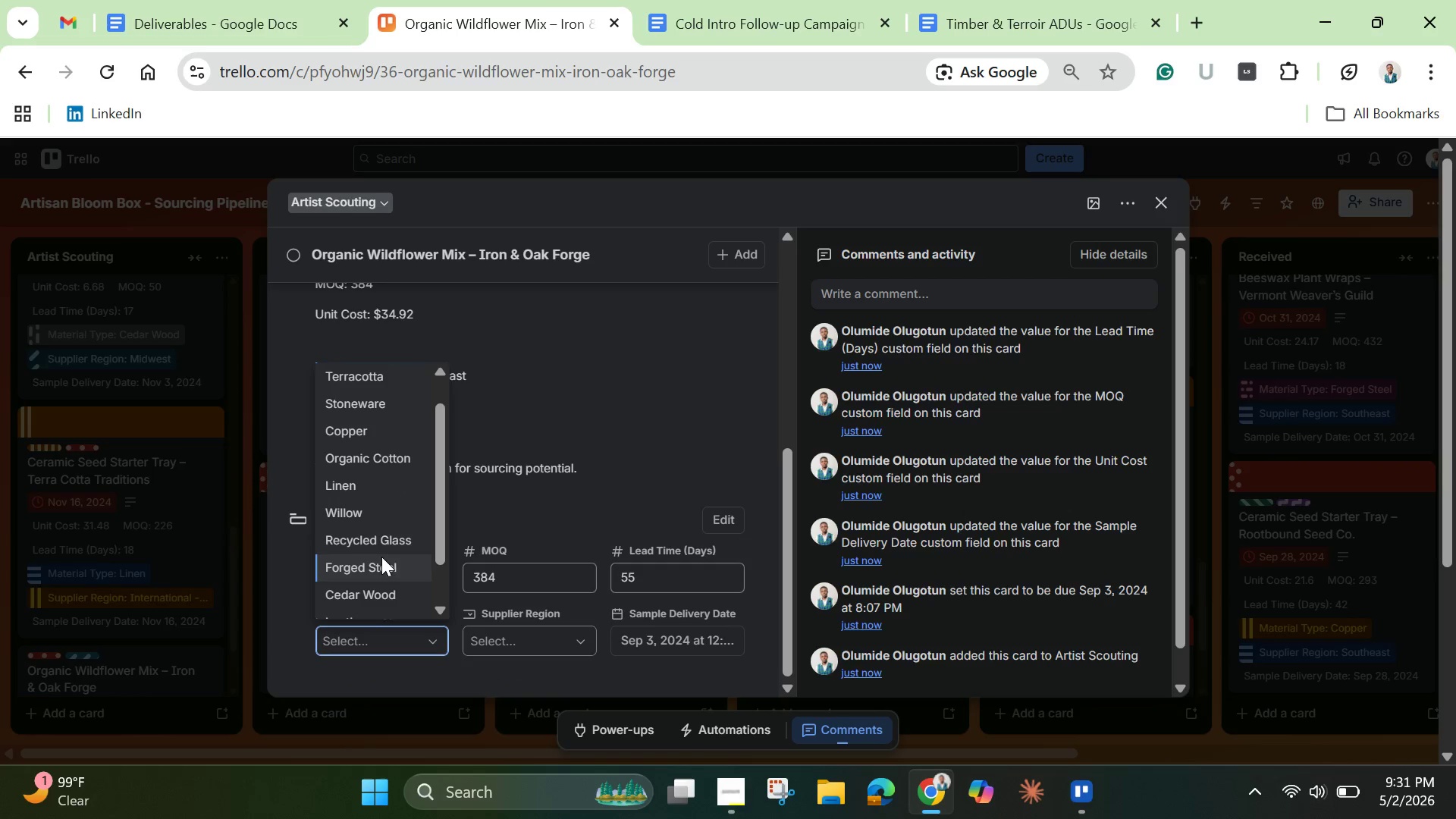 
left_click([379, 571])
 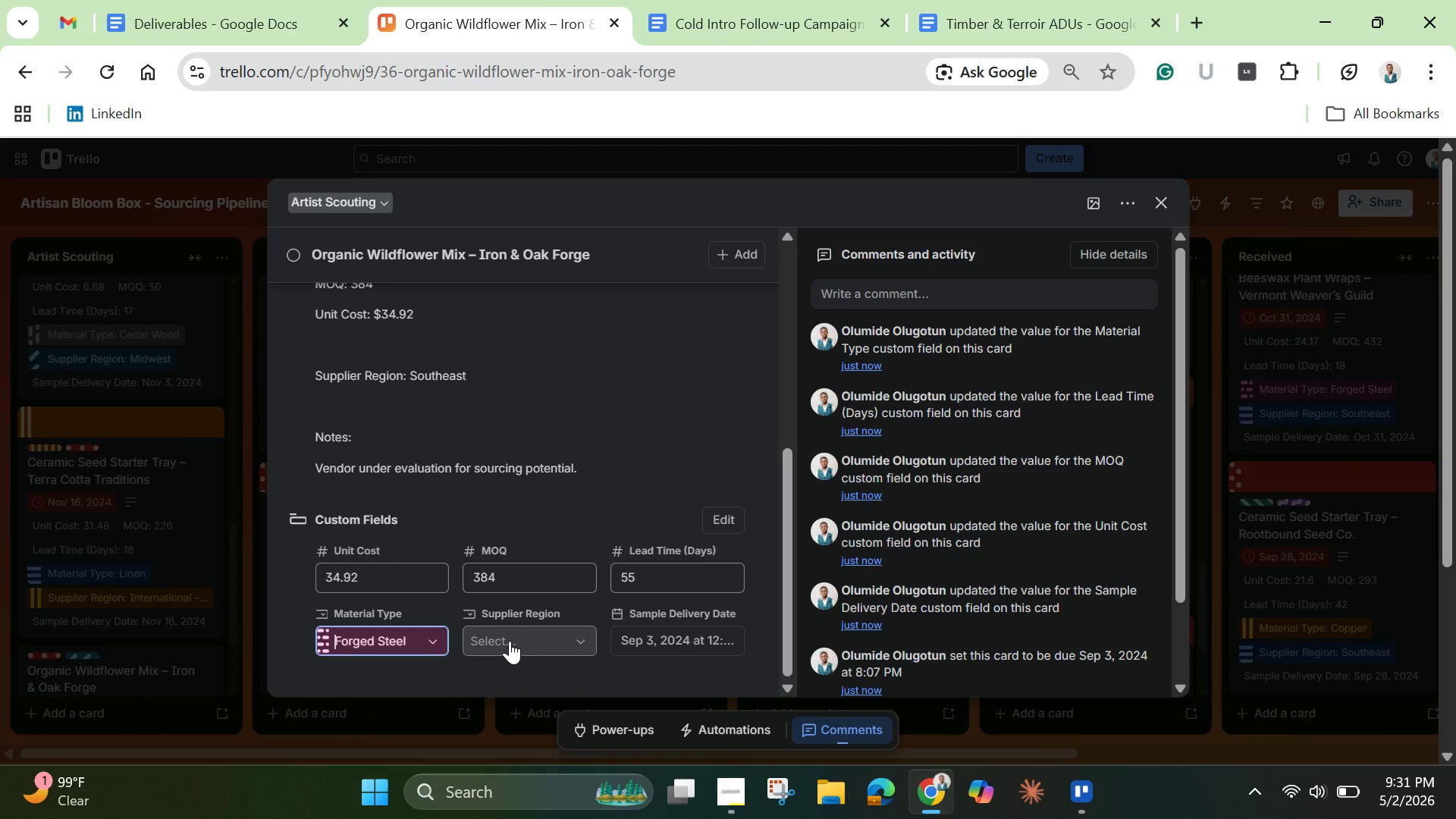 
left_click([510, 641])
 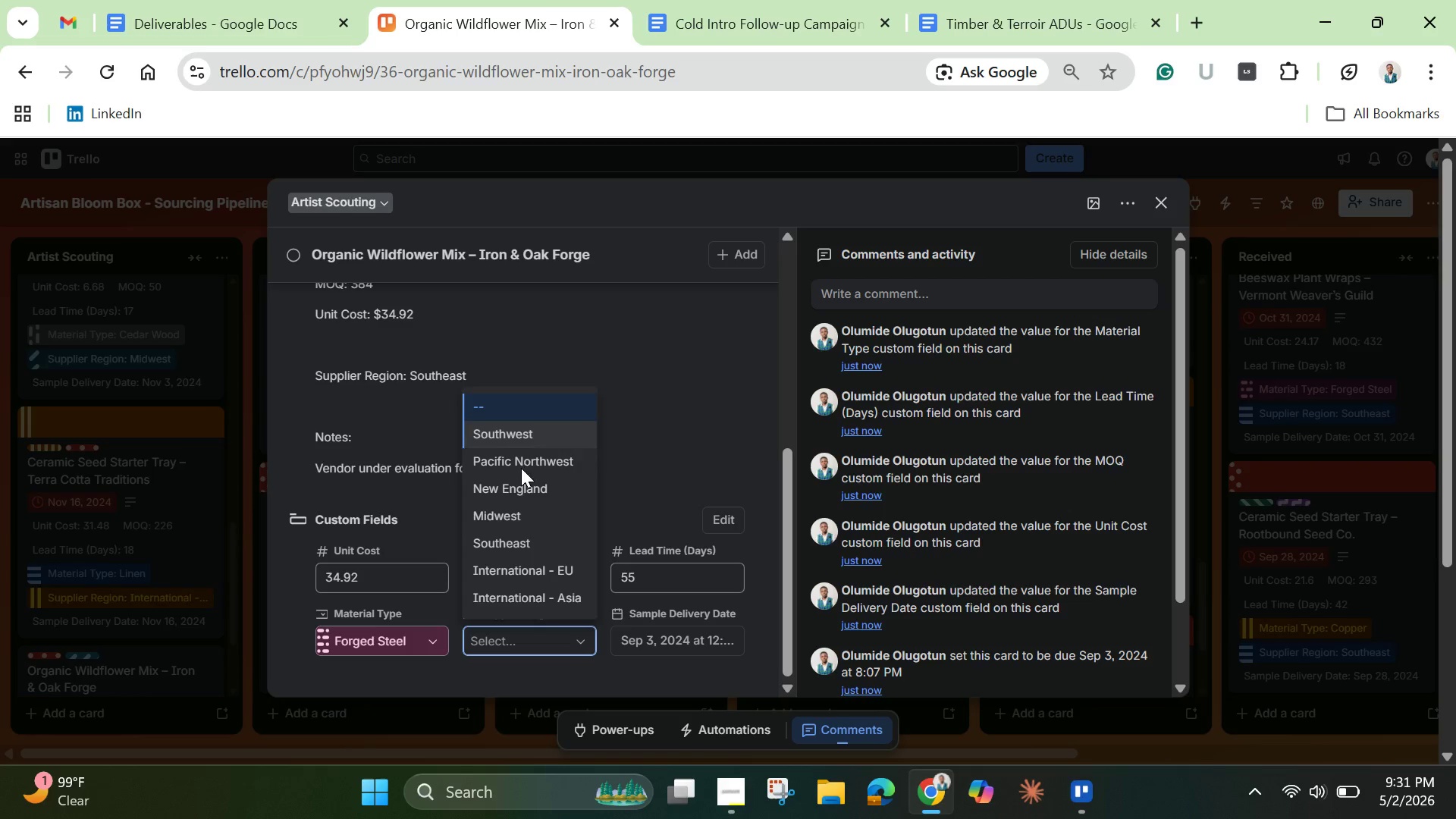 
left_click([516, 541])
 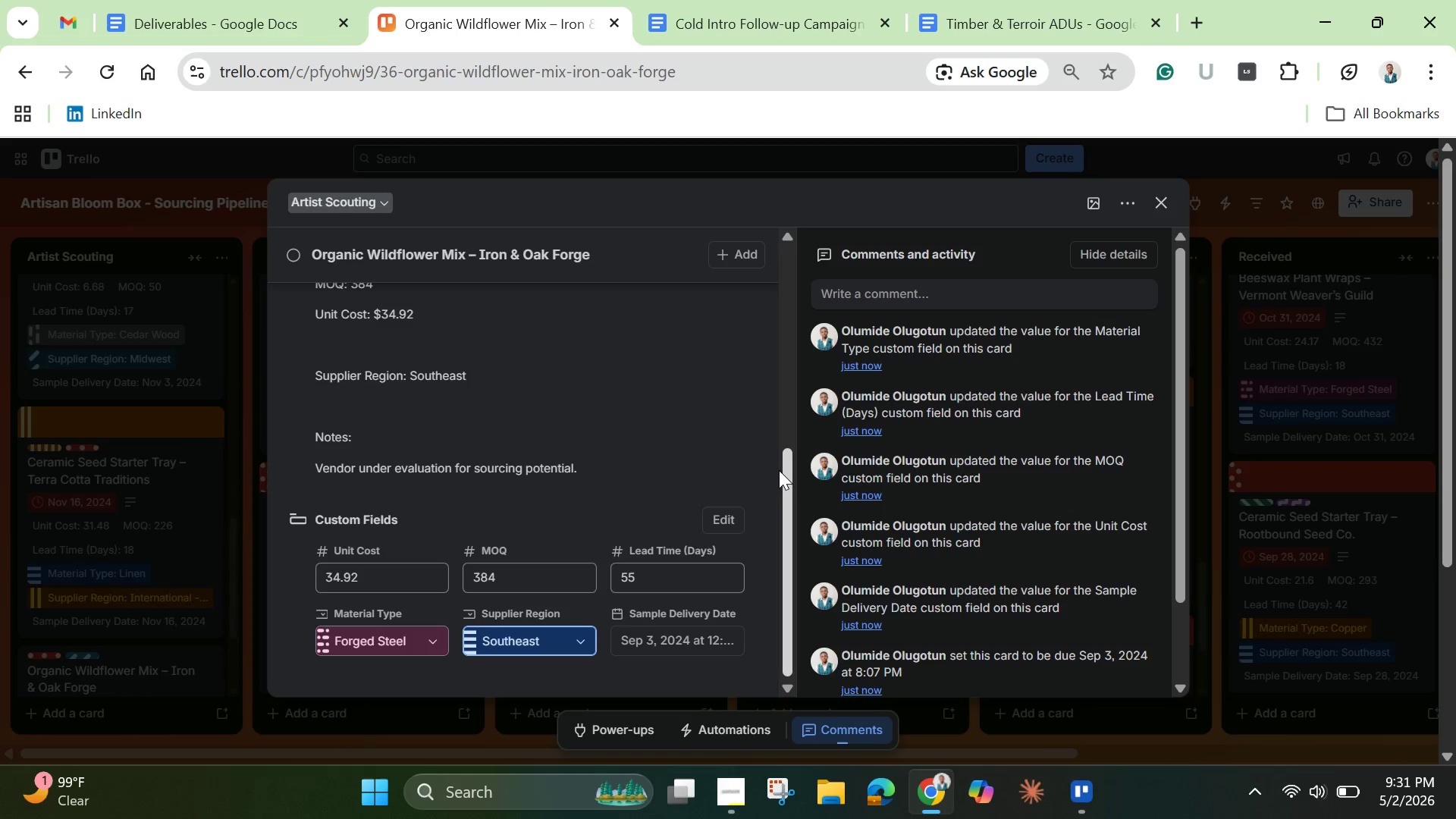 
left_click([767, 467])
 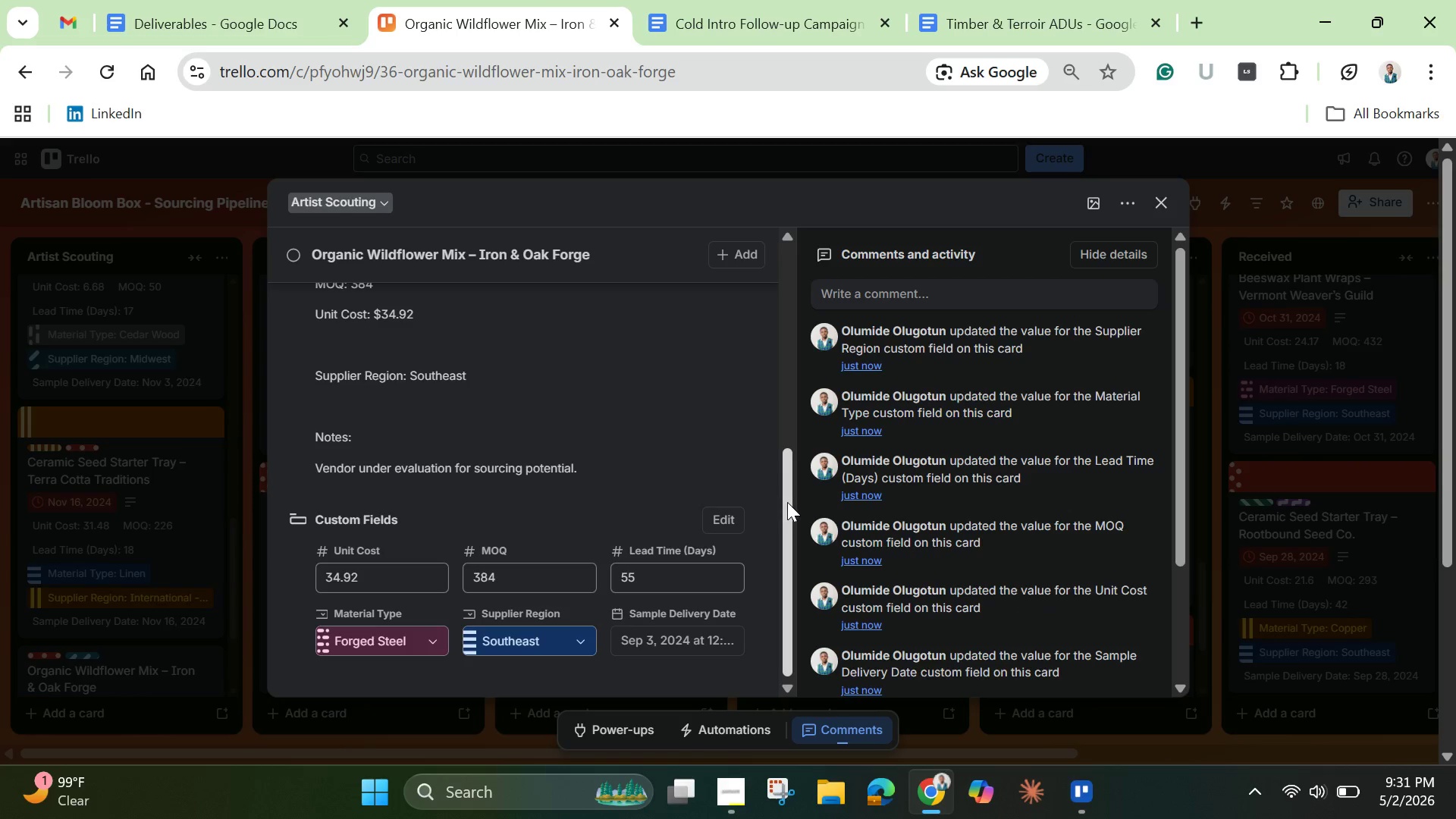 
left_click_drag(start_coordinate=[790, 497], to_coordinate=[794, 209])
 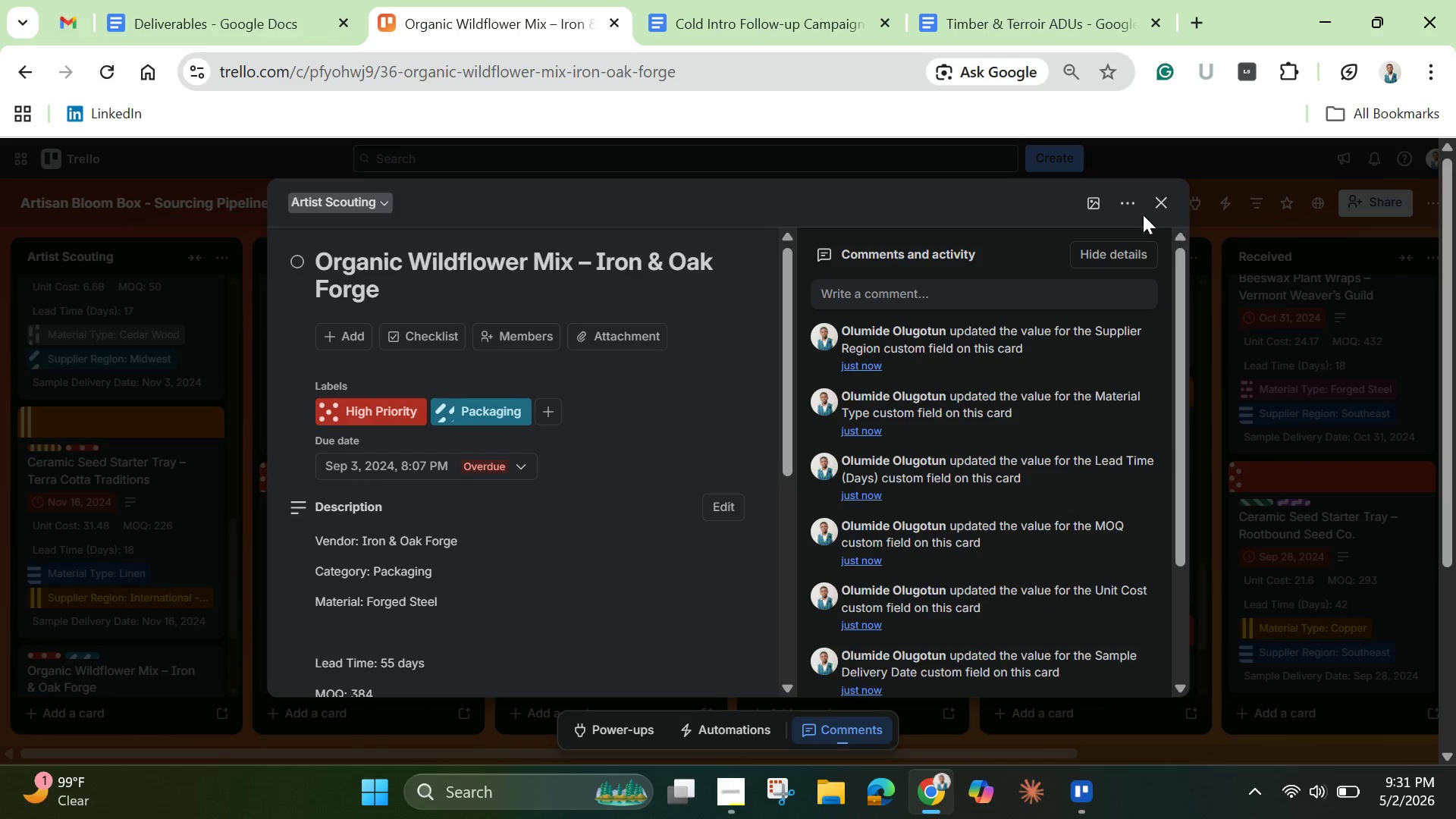 
left_click([1093, 200])
 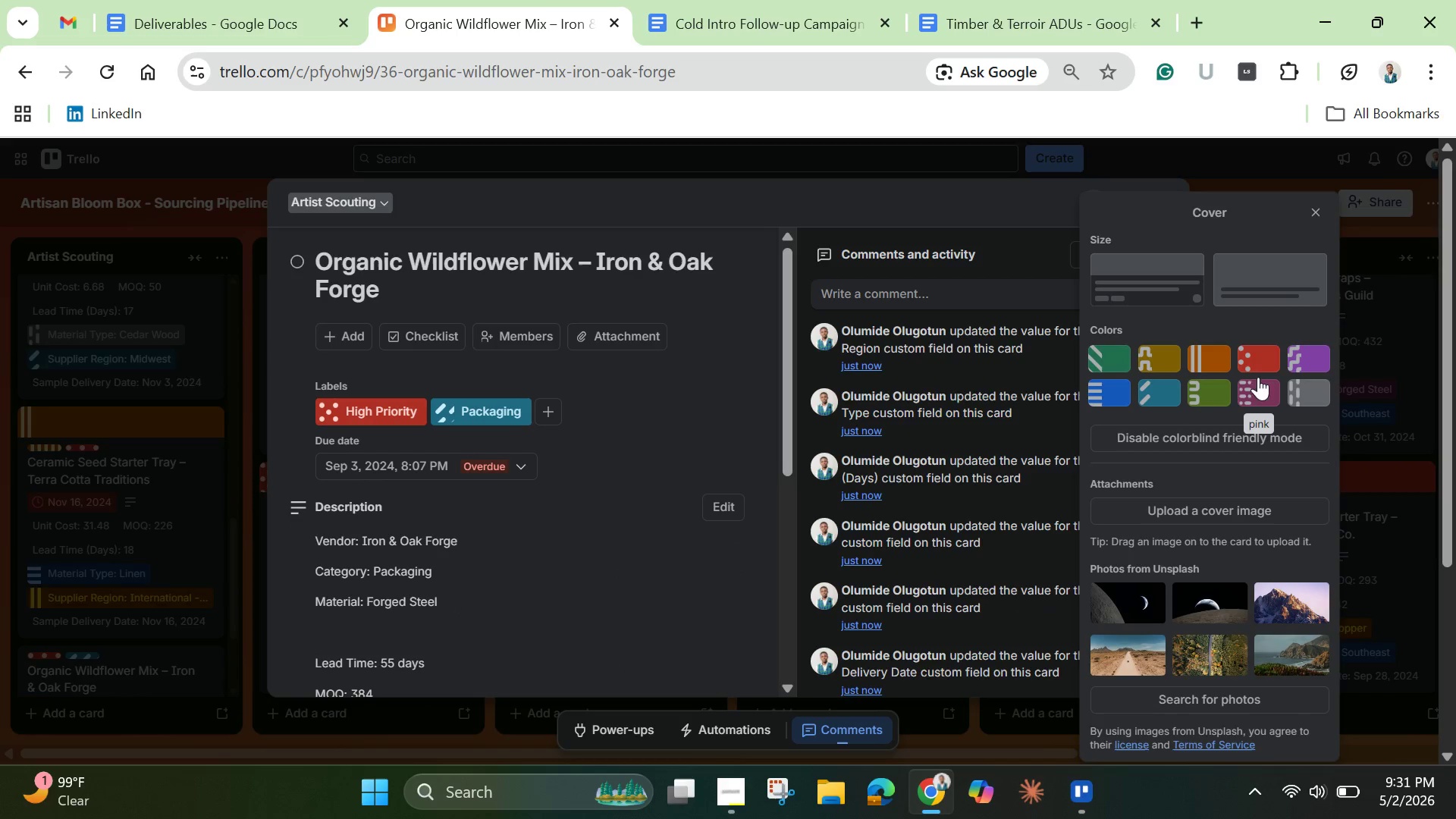 
left_click([1263, 363])
 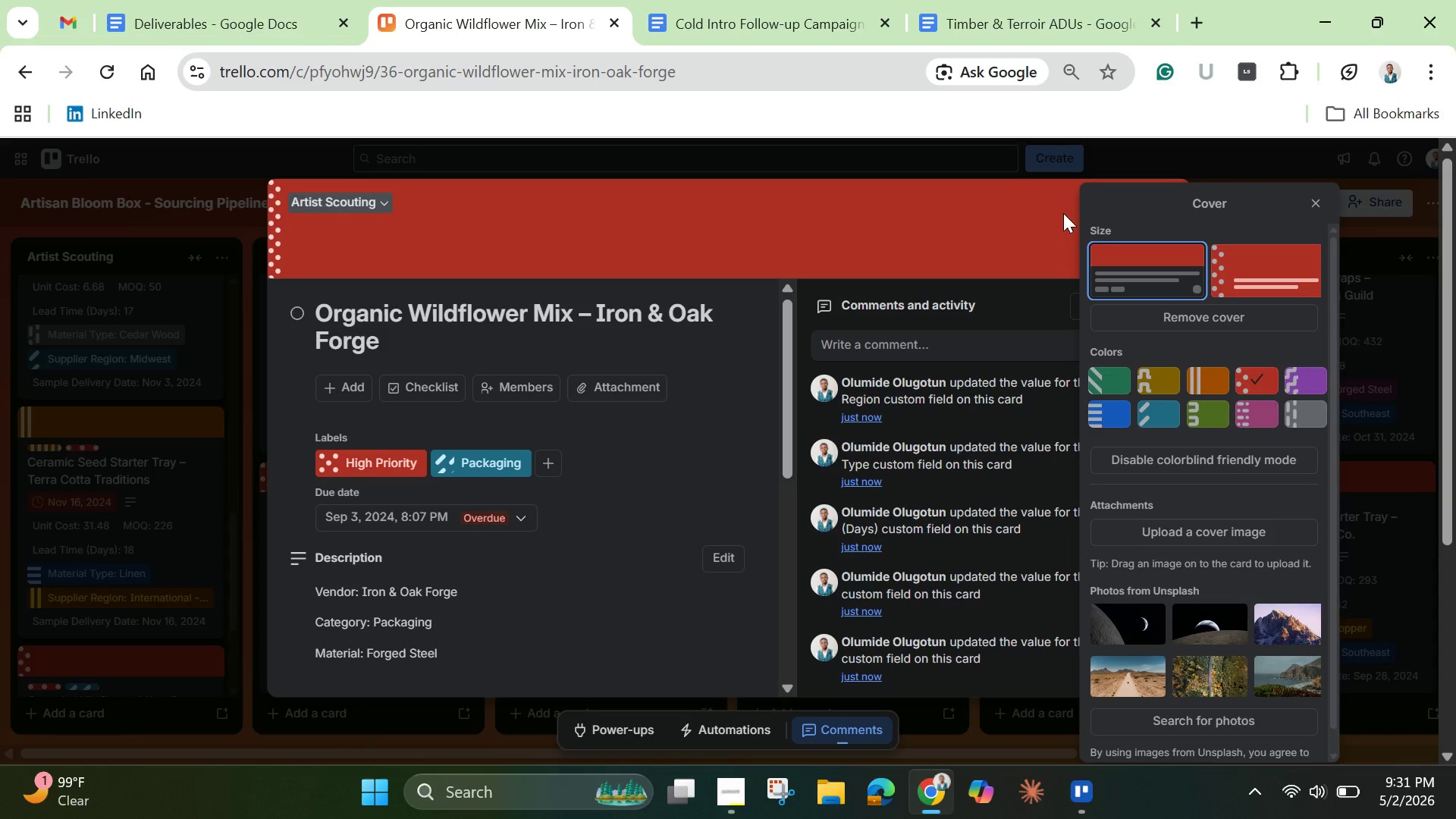 
left_click([985, 218])
 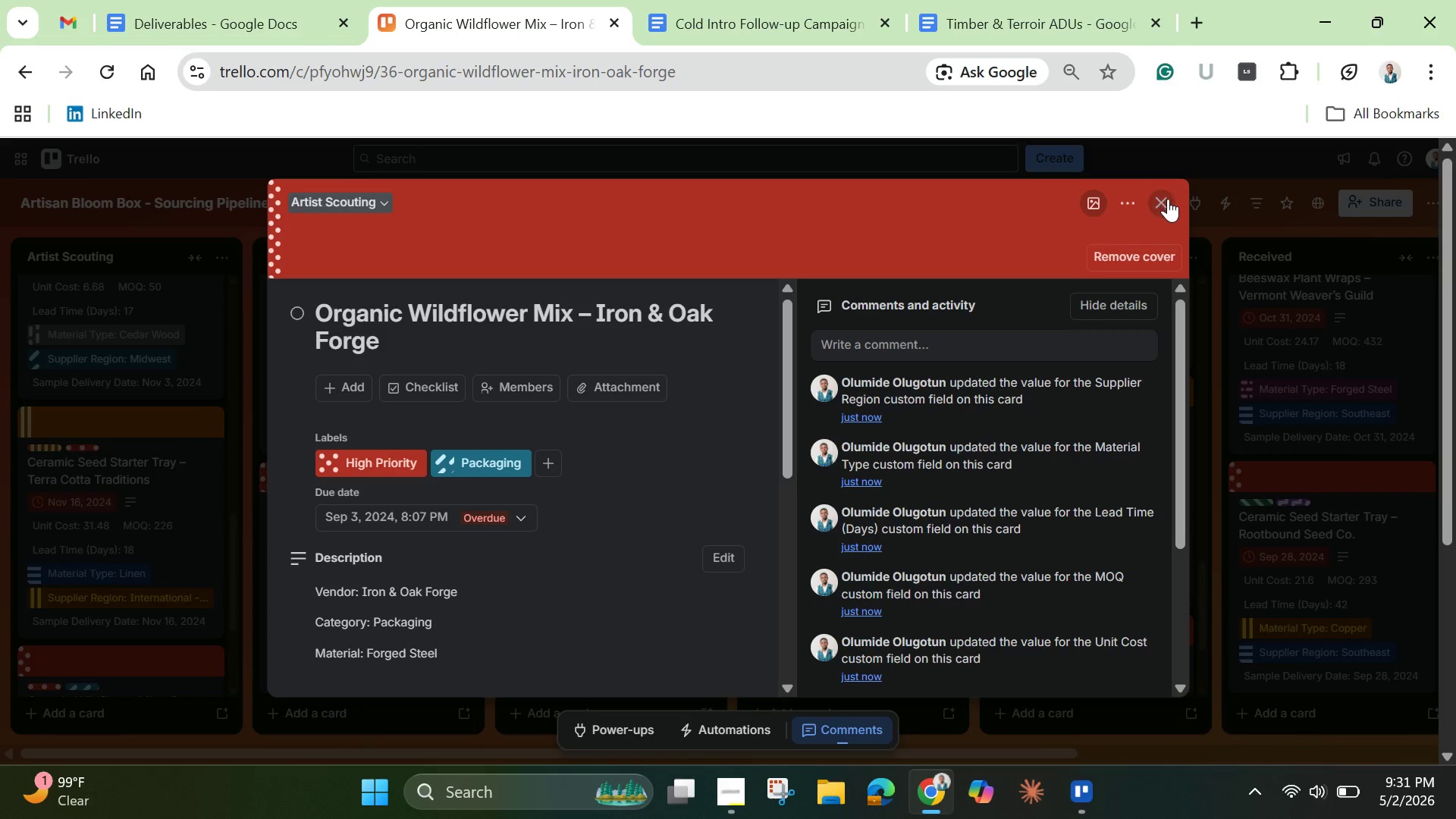 
left_click([1166, 203])
 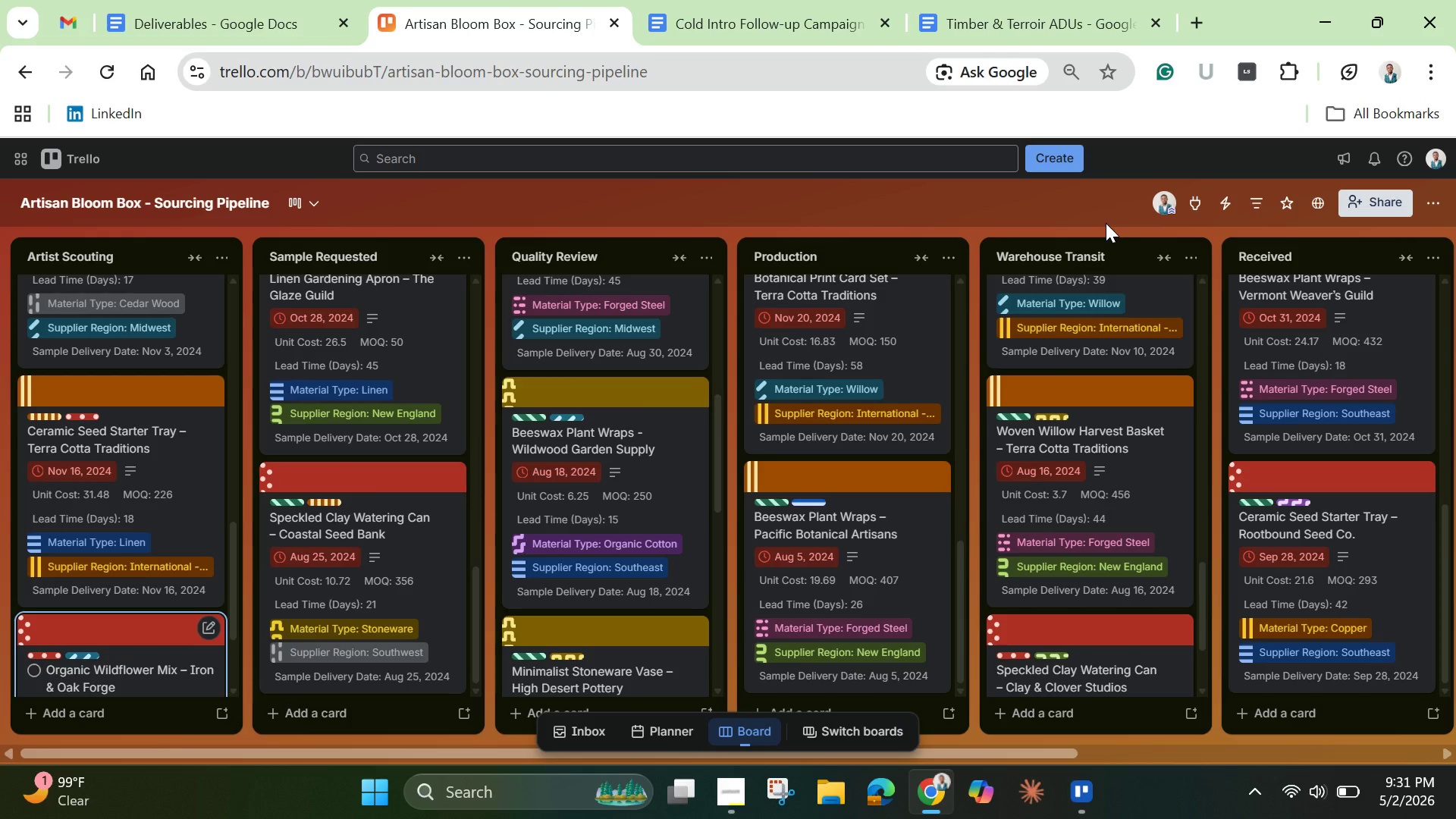 
wait(8.7)
 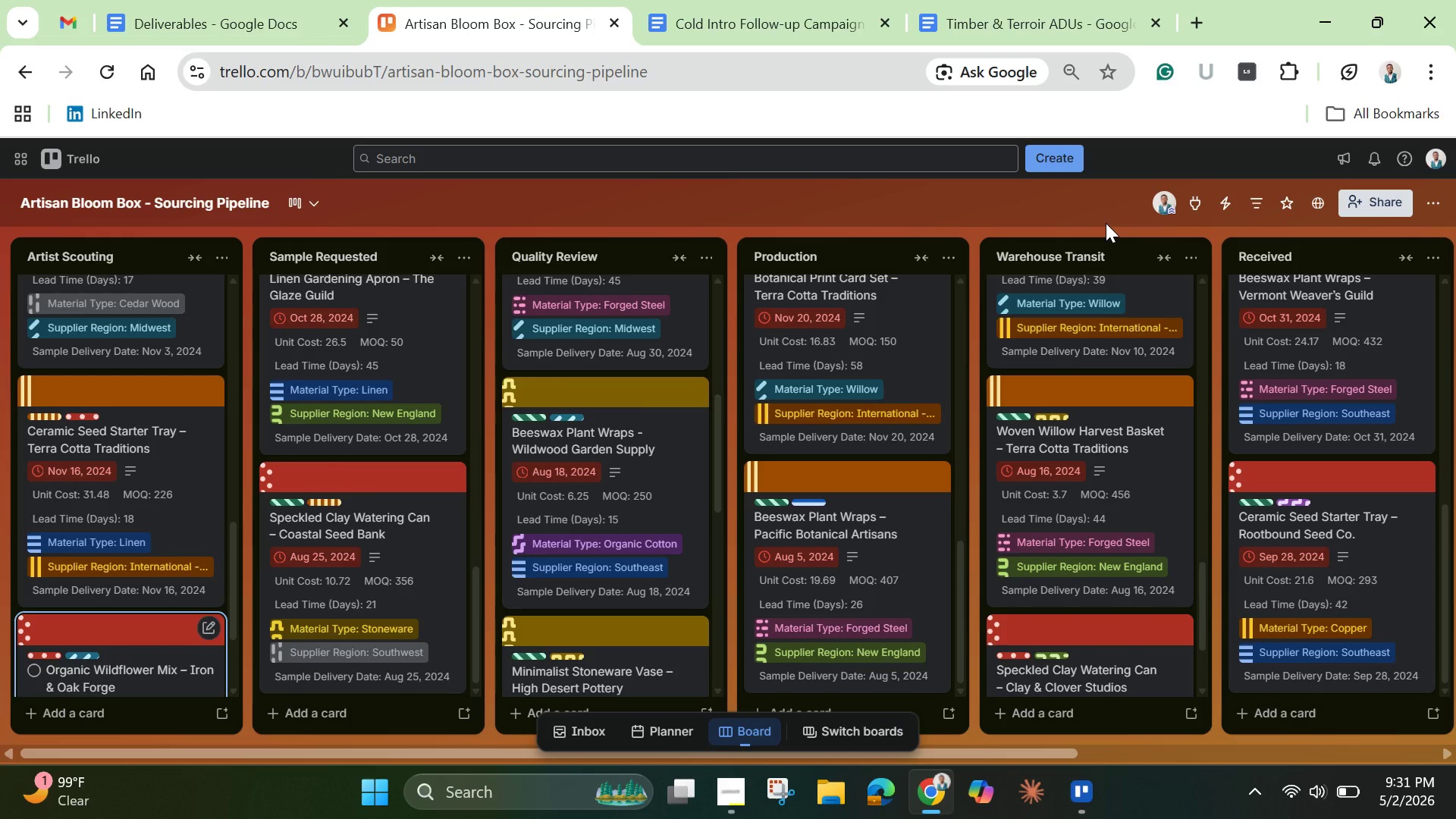 
left_click([761, 14])
 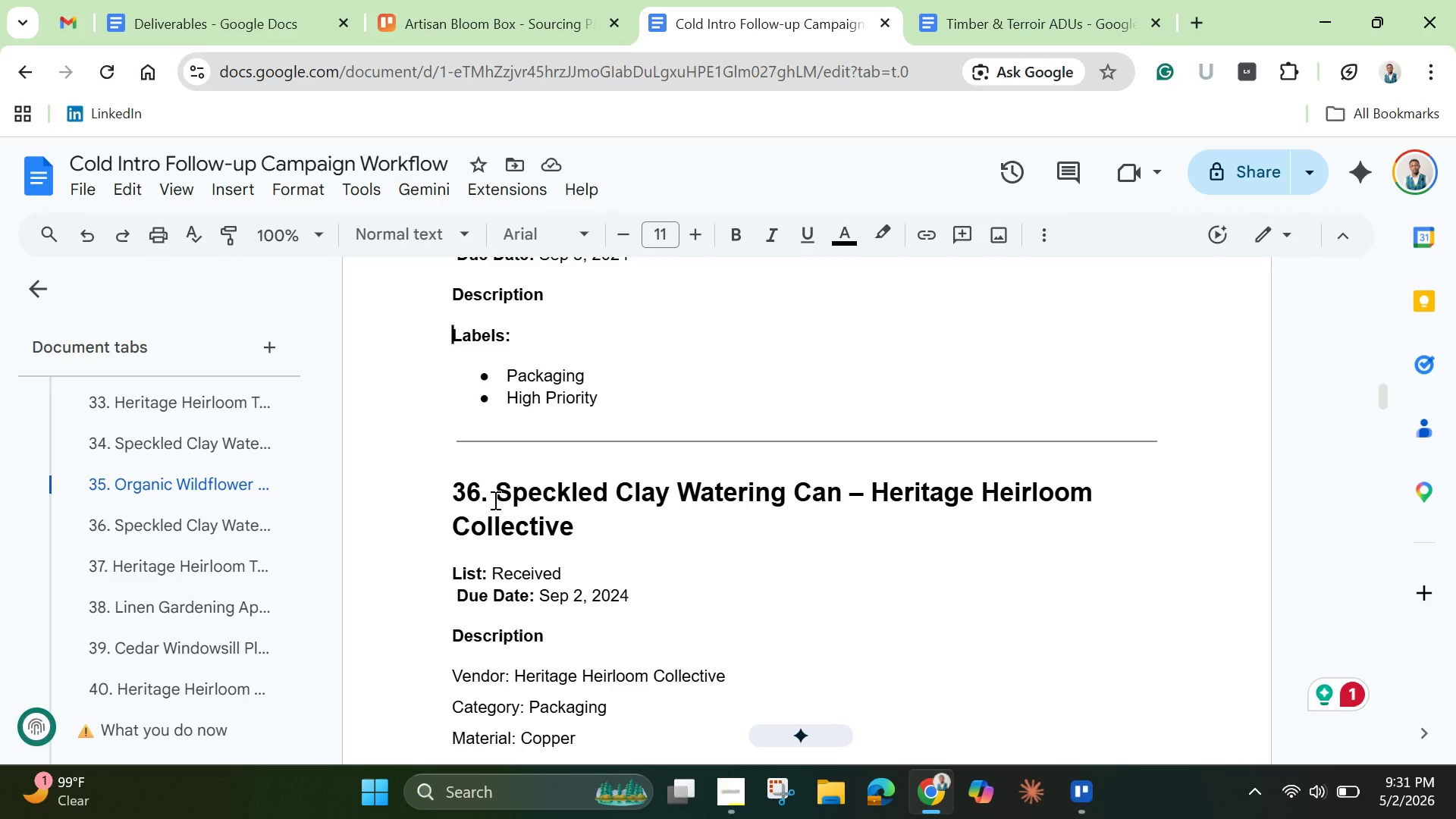 
left_click_drag(start_coordinate=[500, 495], to_coordinate=[585, 528])
 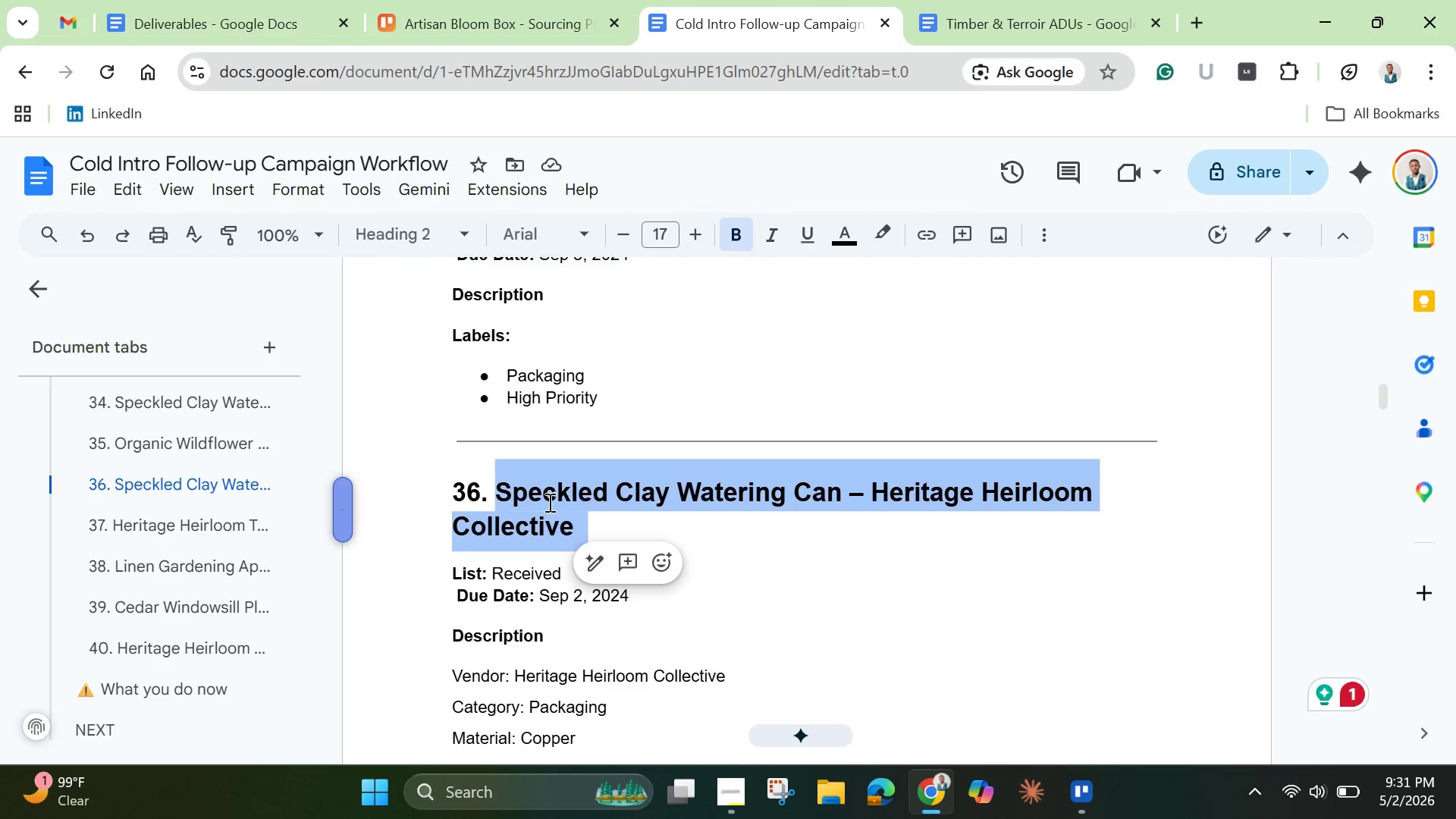 
right_click([547, 500])
 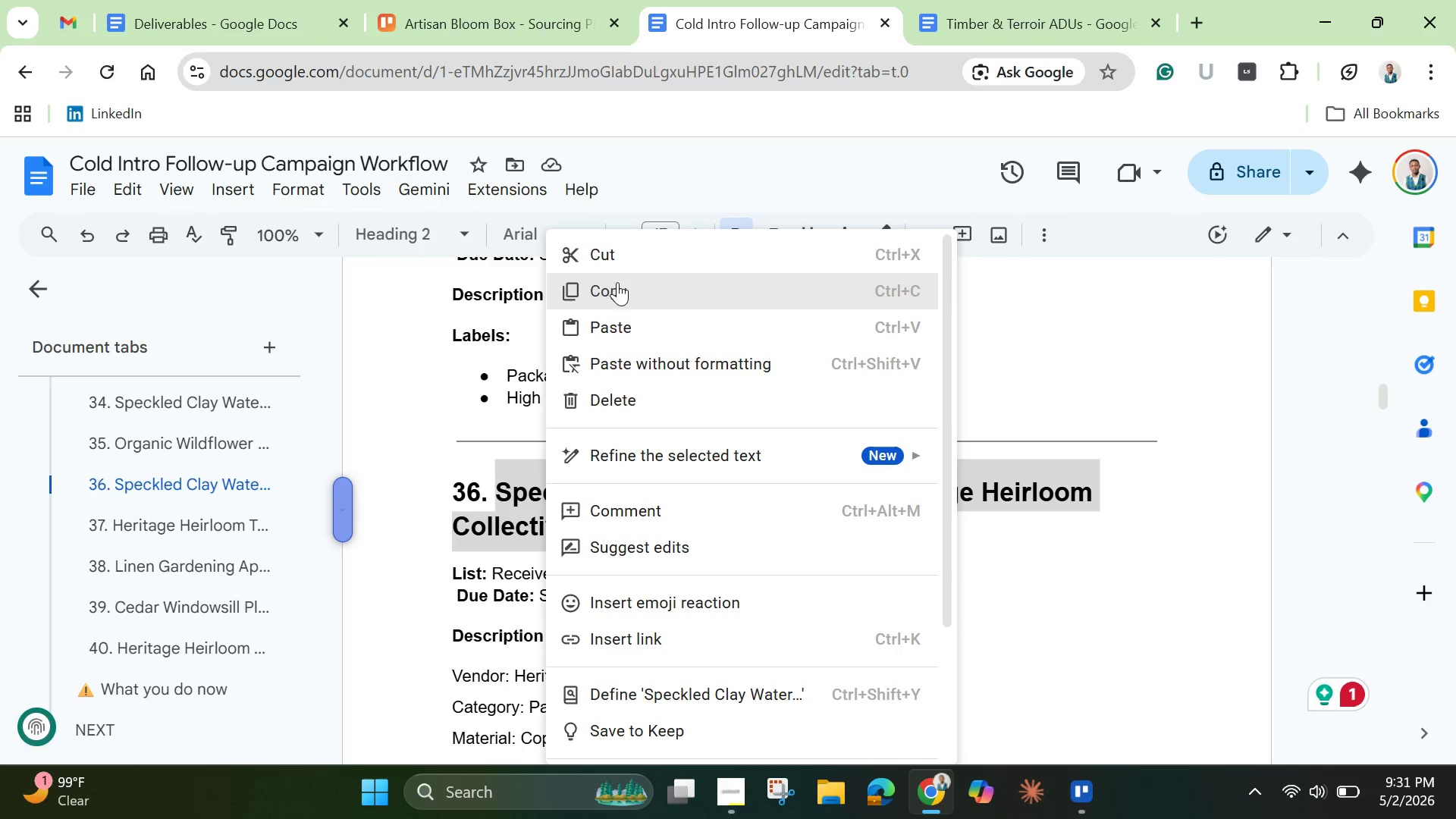 
left_click([617, 284])
 